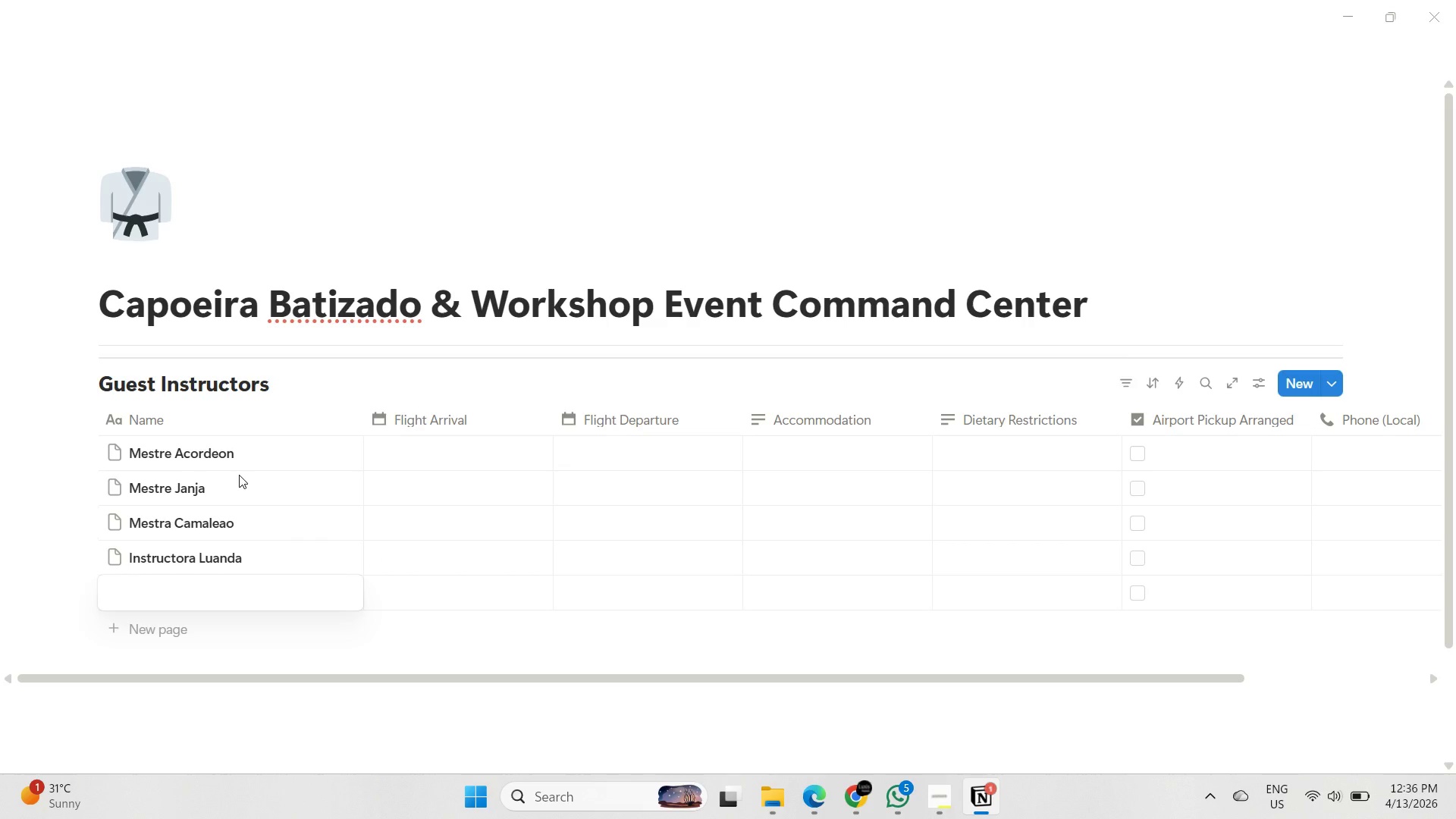 
type(Mestra Sombra)
 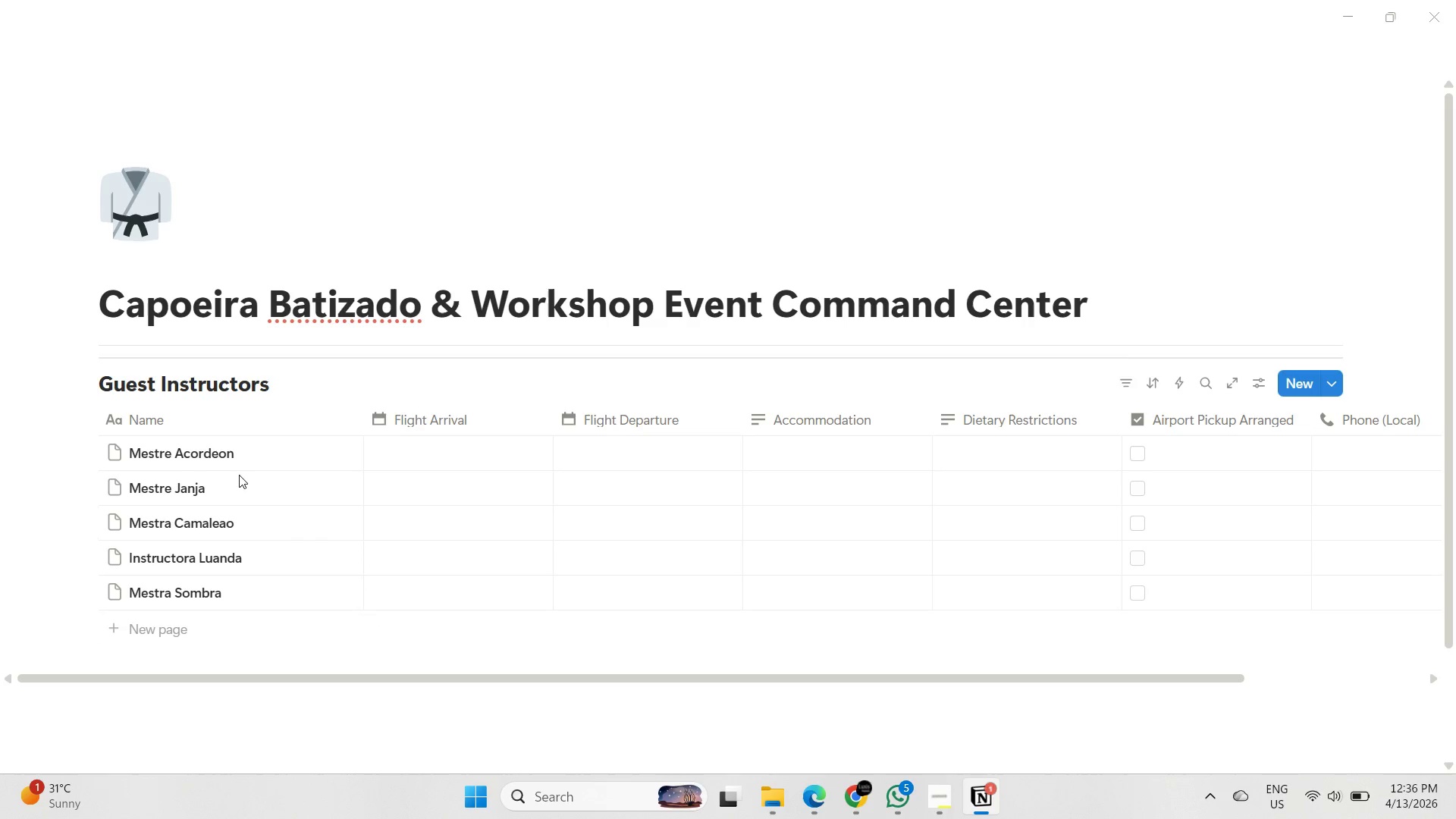 
key(Enter)
 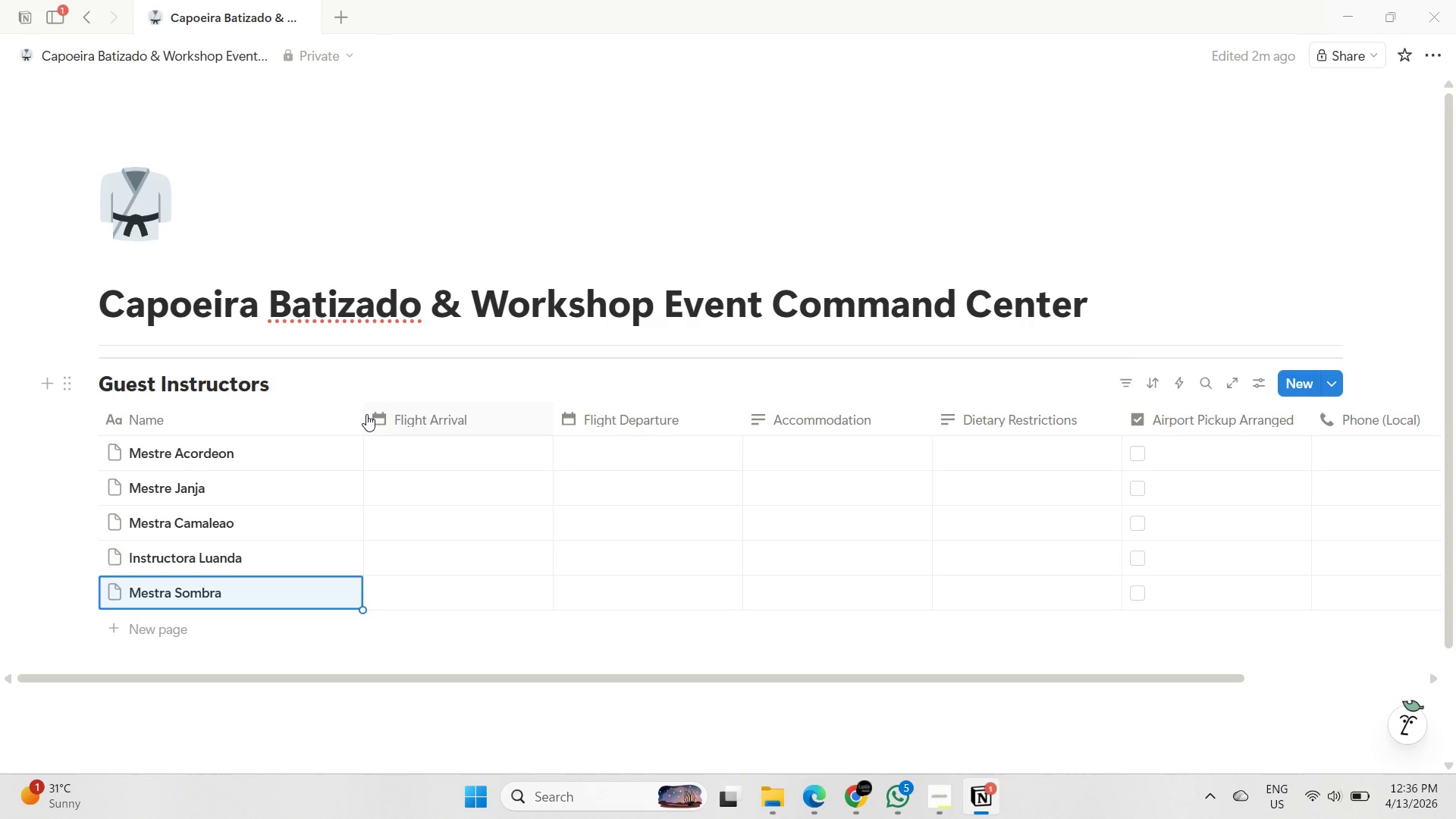 
left_click_drag(start_coordinate=[362, 414], to_coordinate=[273, 404])
 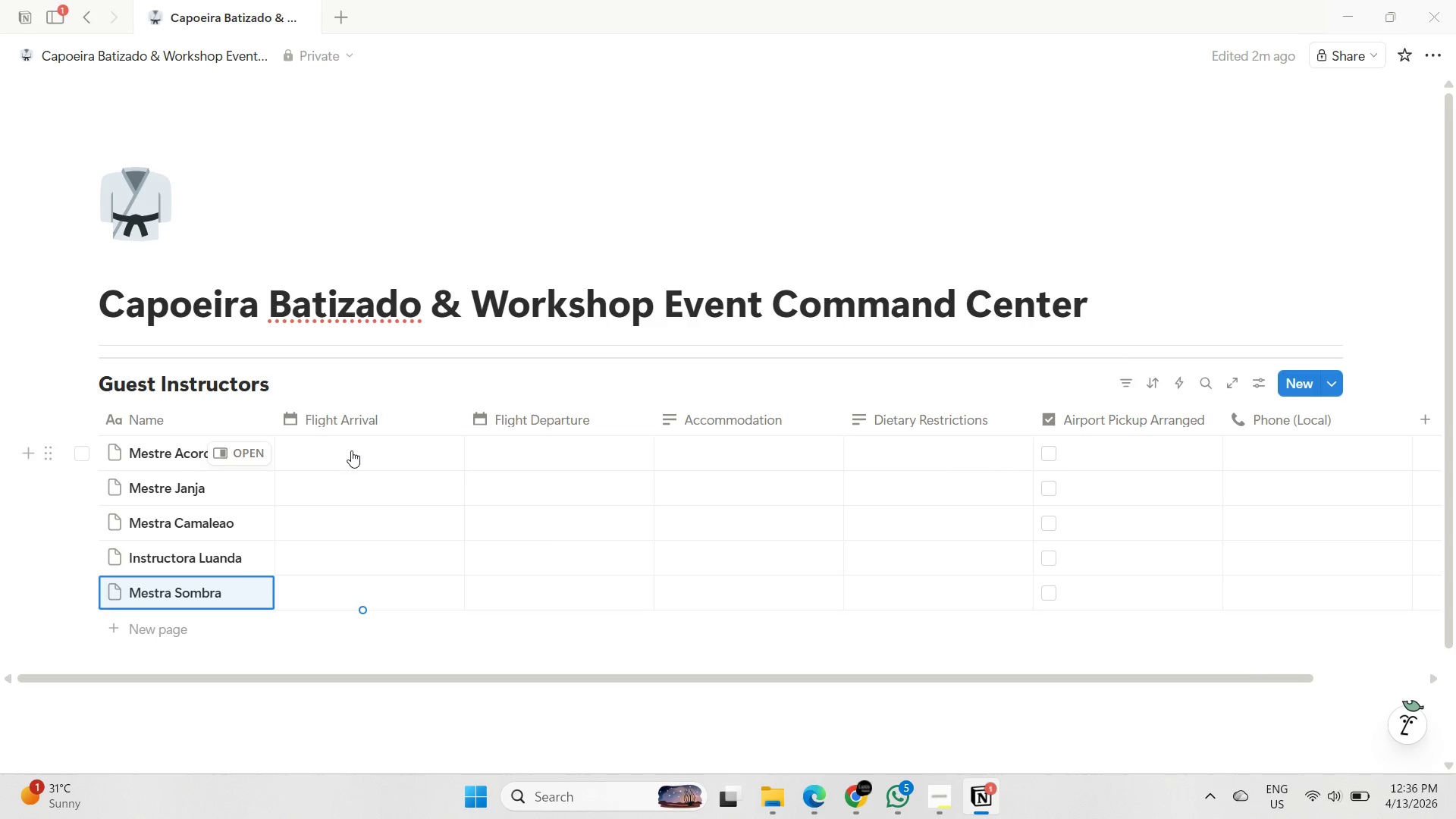 
left_click([350, 450])
 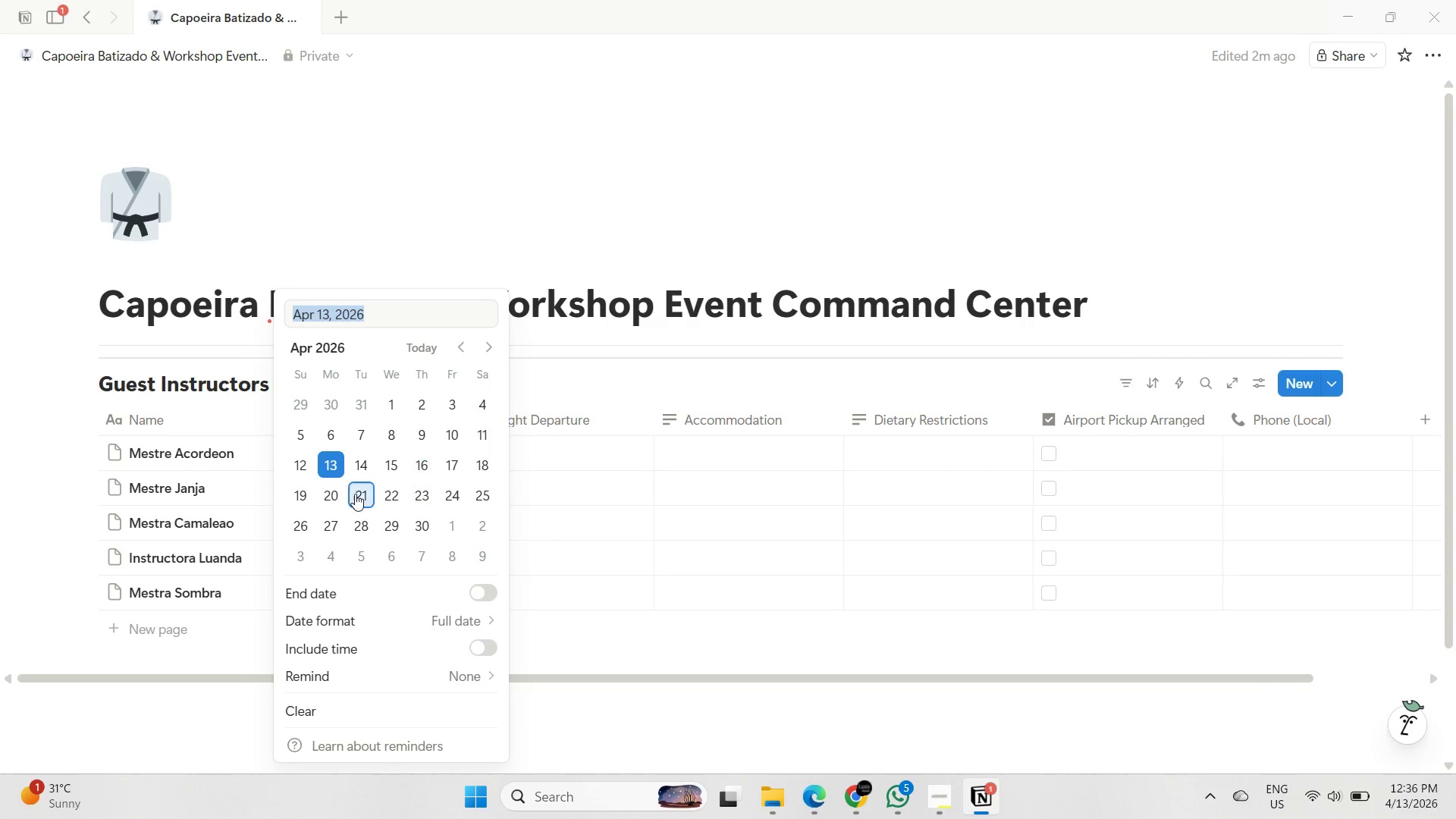 
left_click([334, 494])
 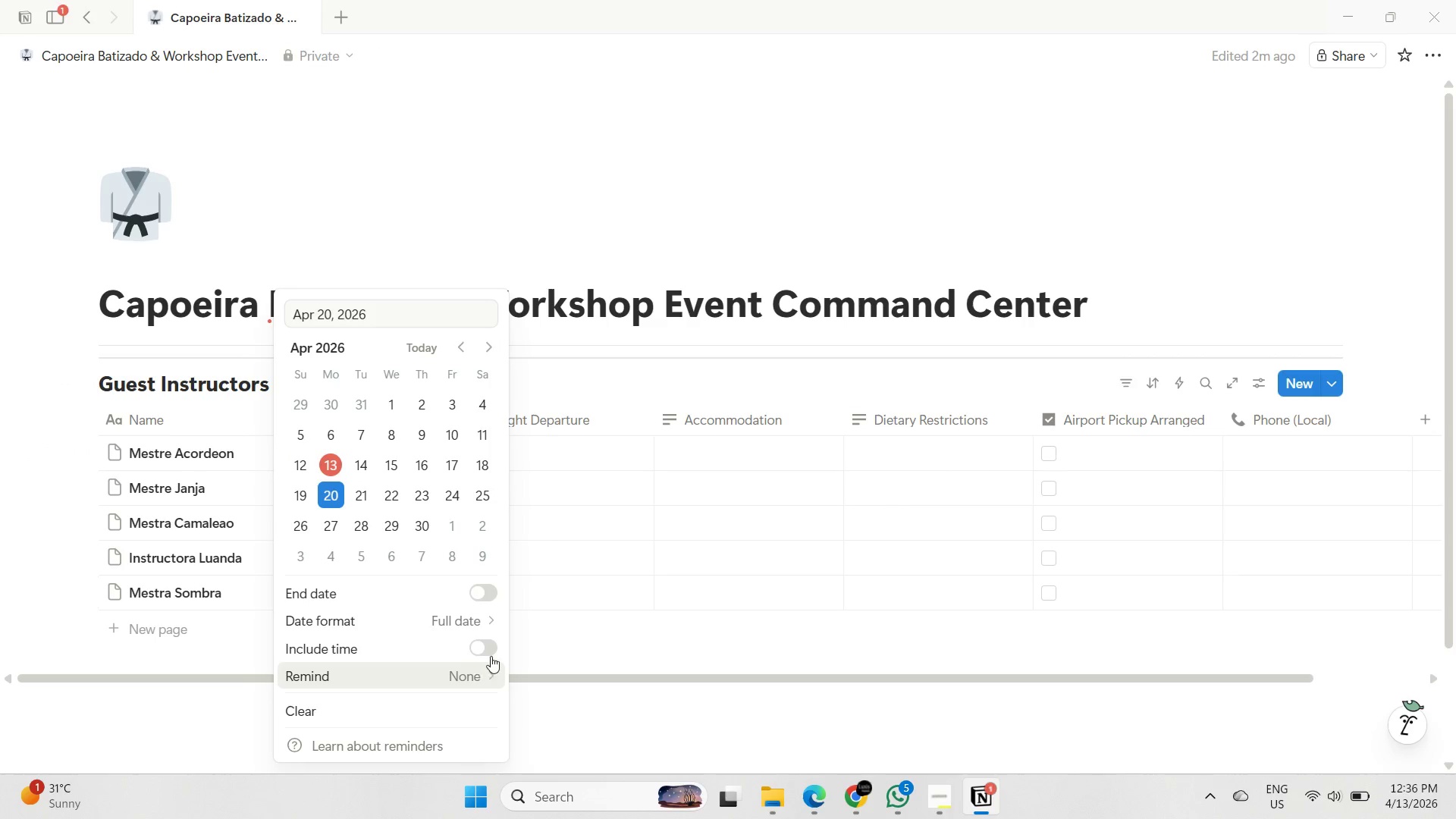 
left_click([497, 650])
 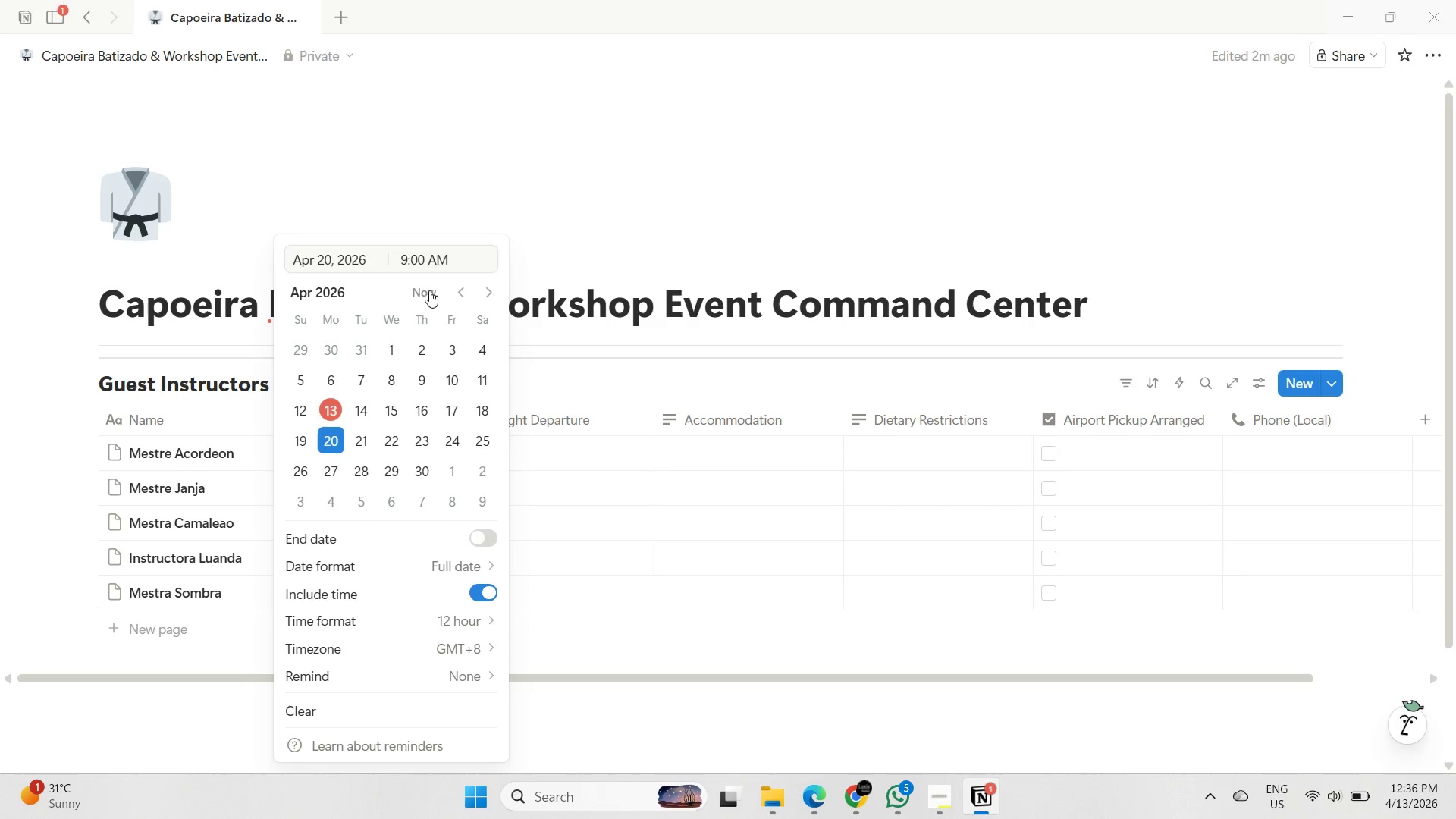 
left_click([405, 262])
 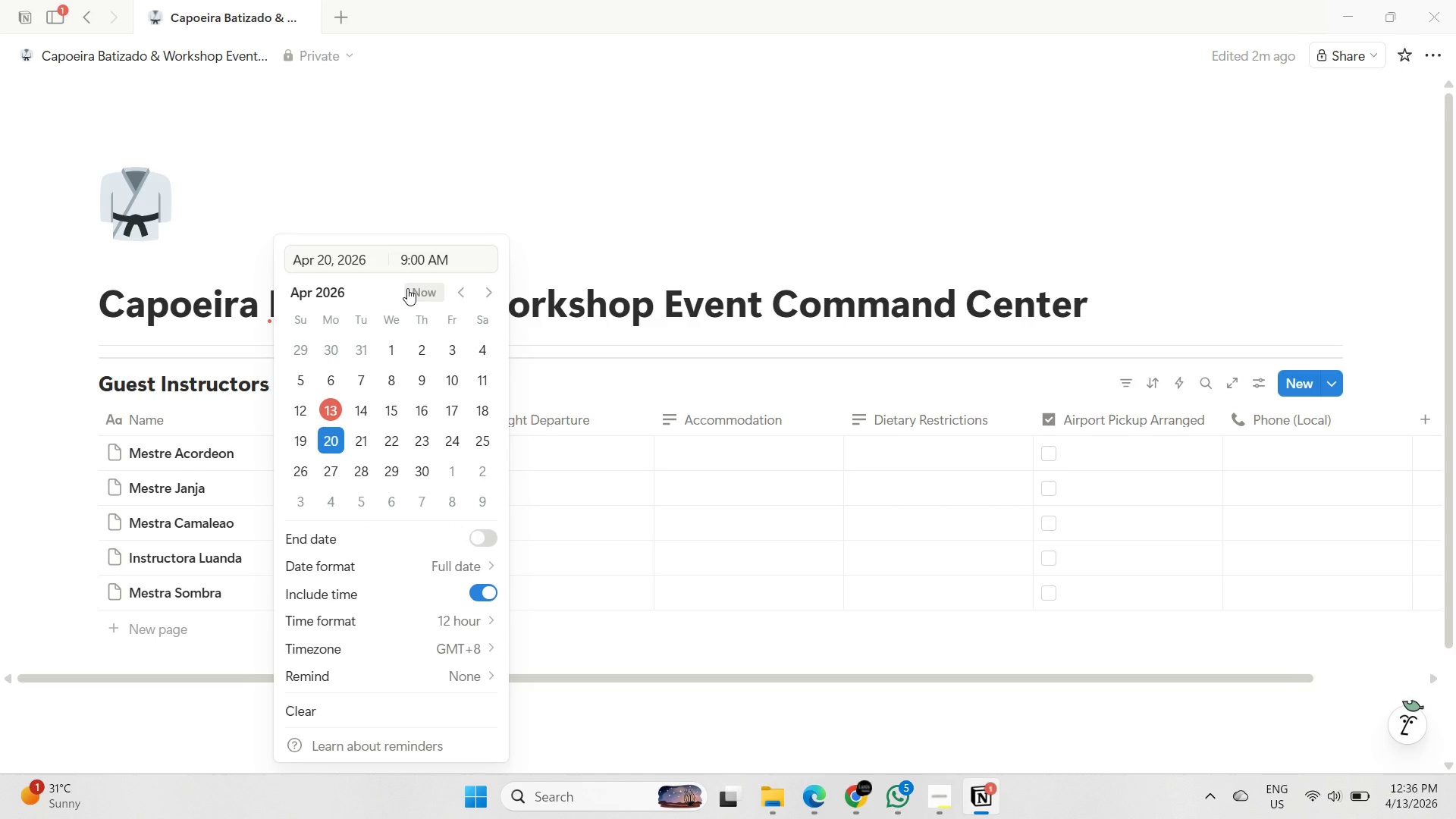 
key(Backspace)
type(10)
 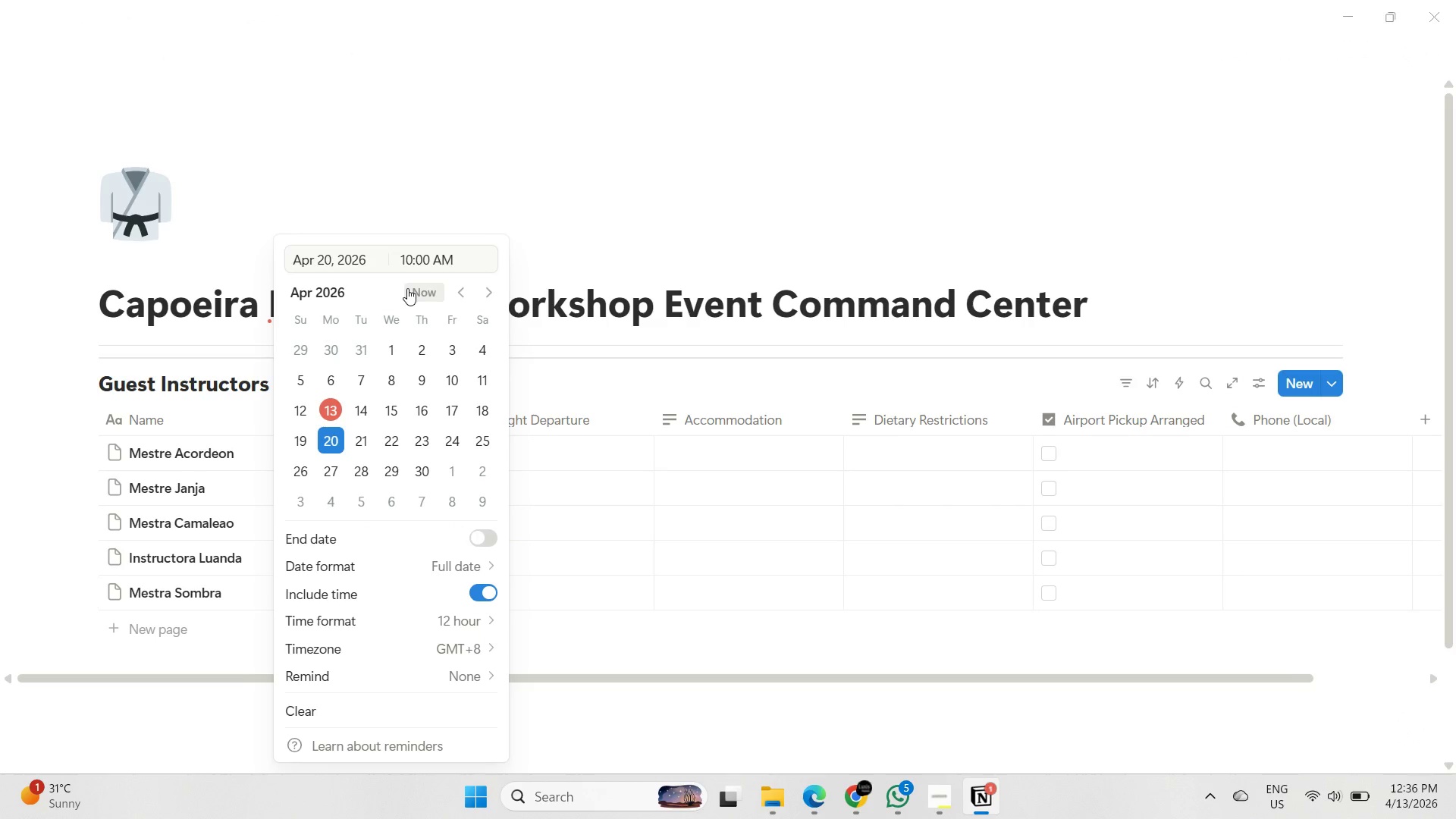 
key(Enter)
 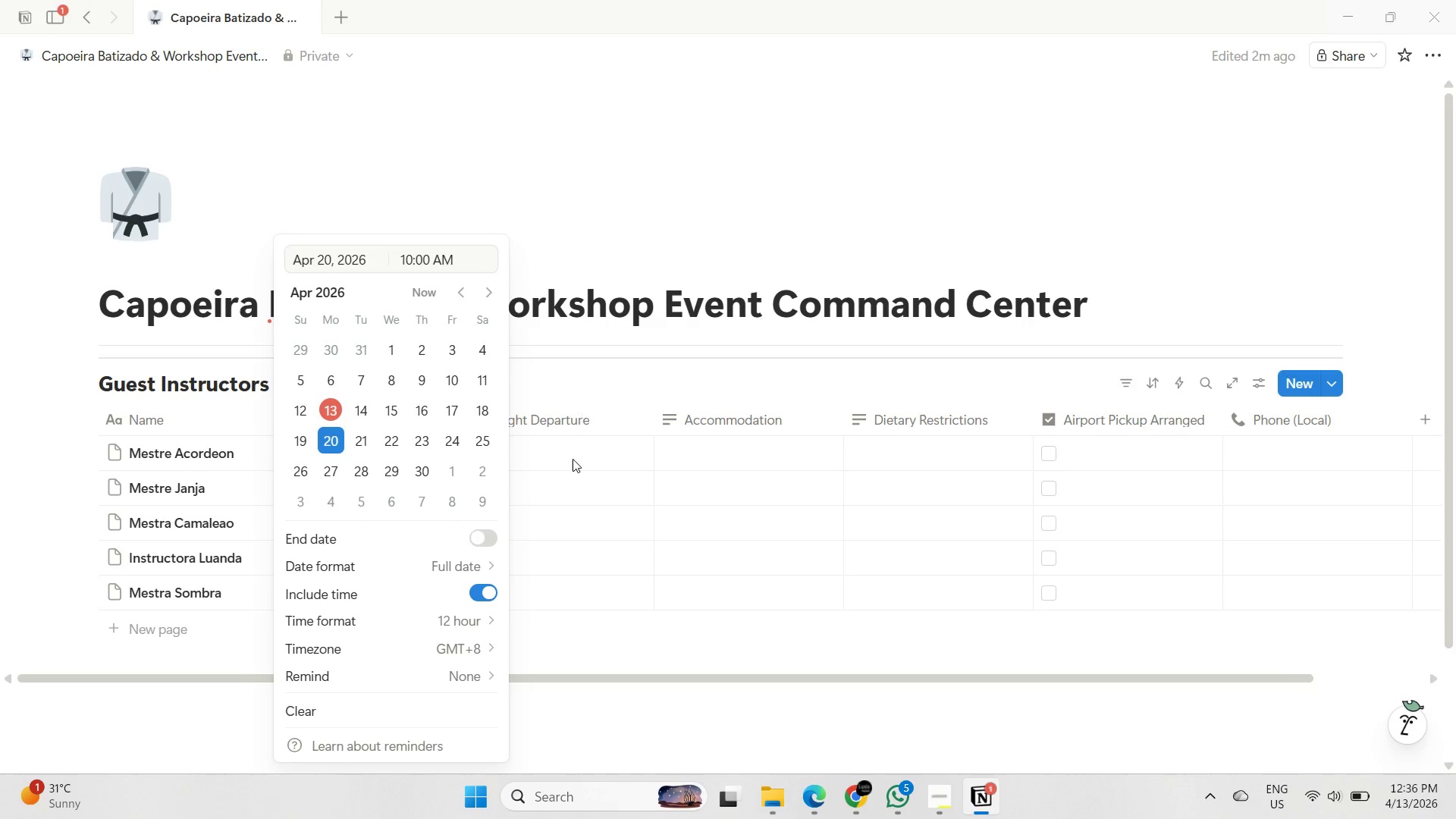 
double_click([570, 449])
 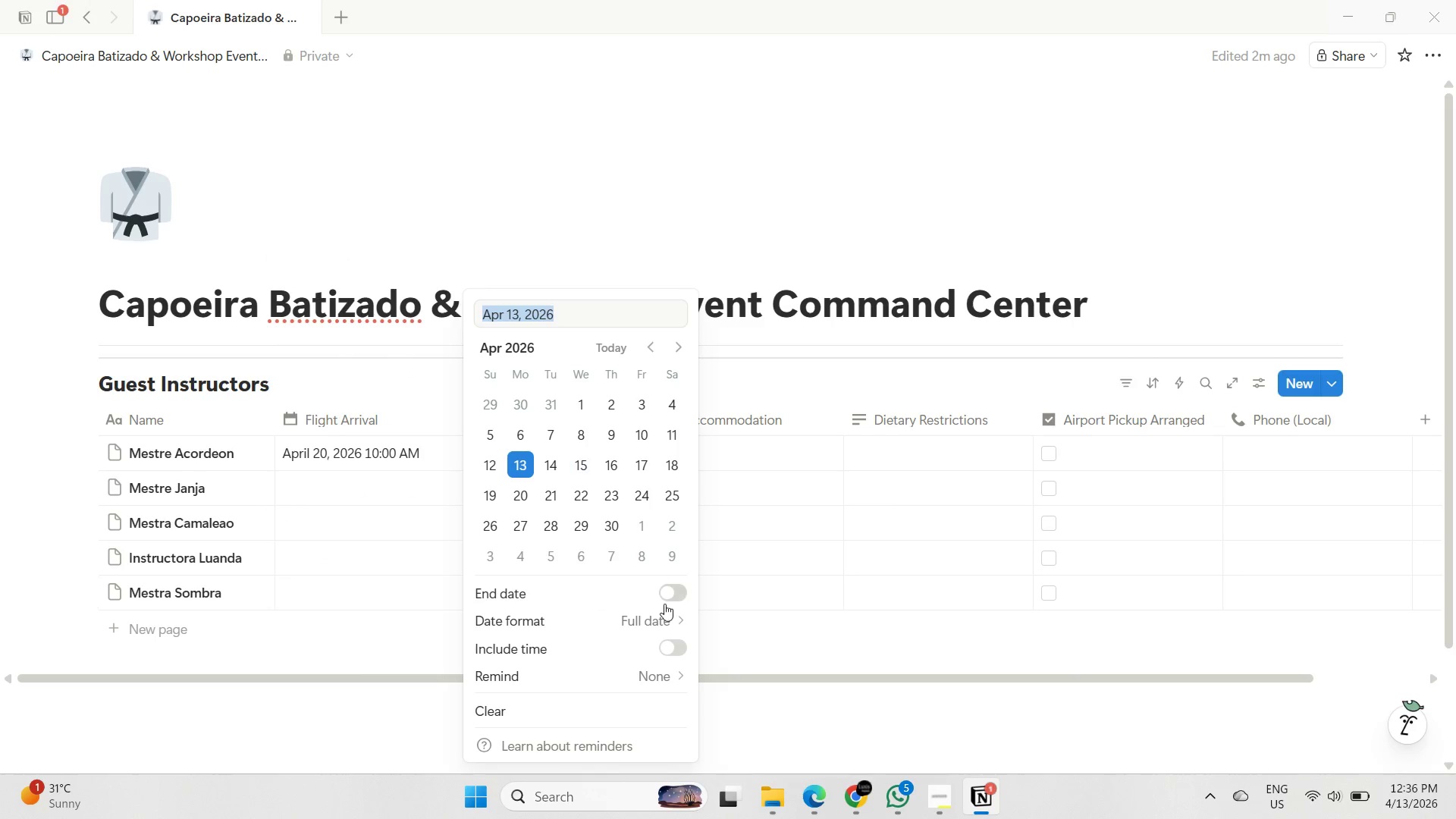 
left_click([677, 648])
 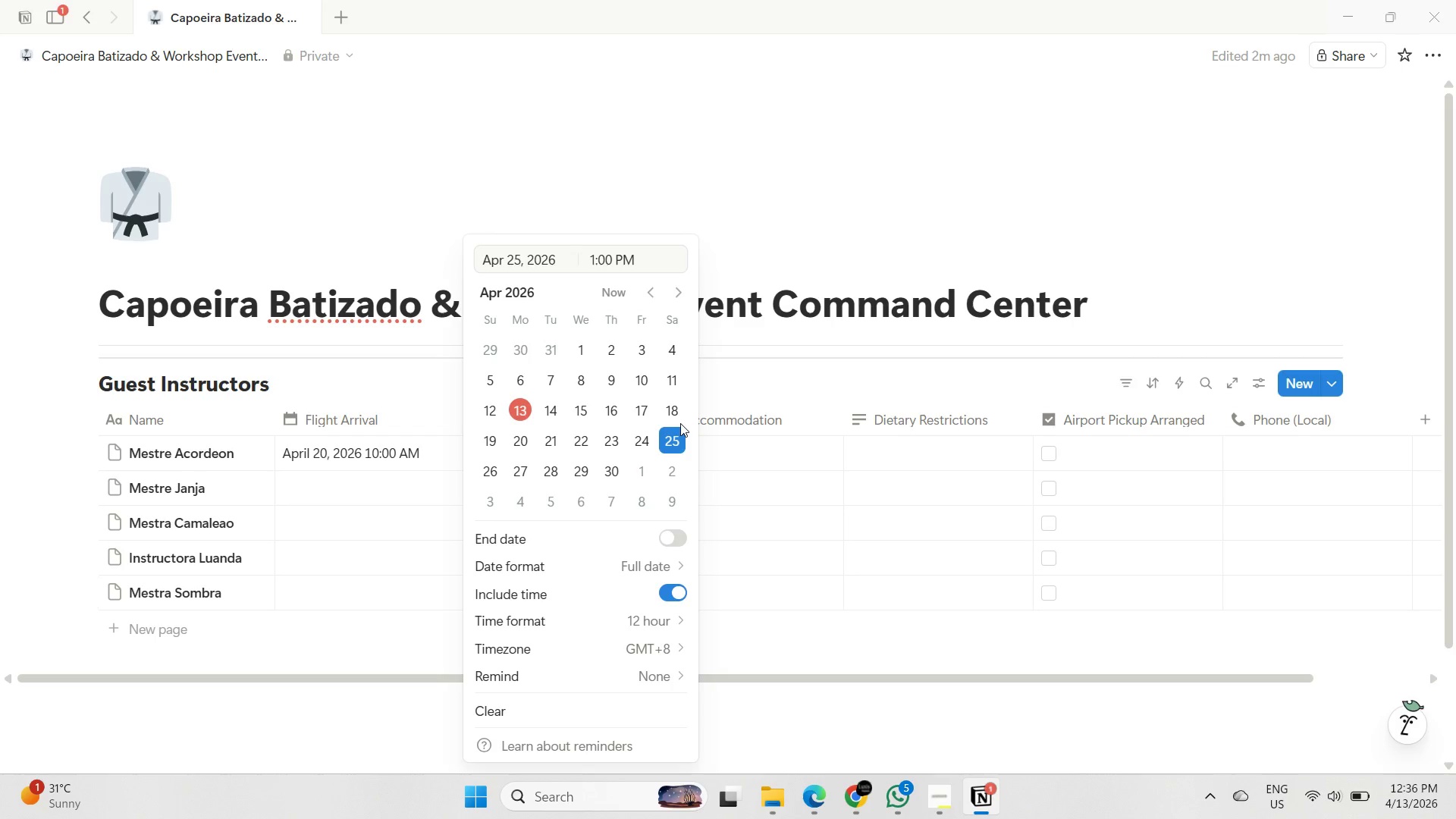 
left_click([593, 265])
 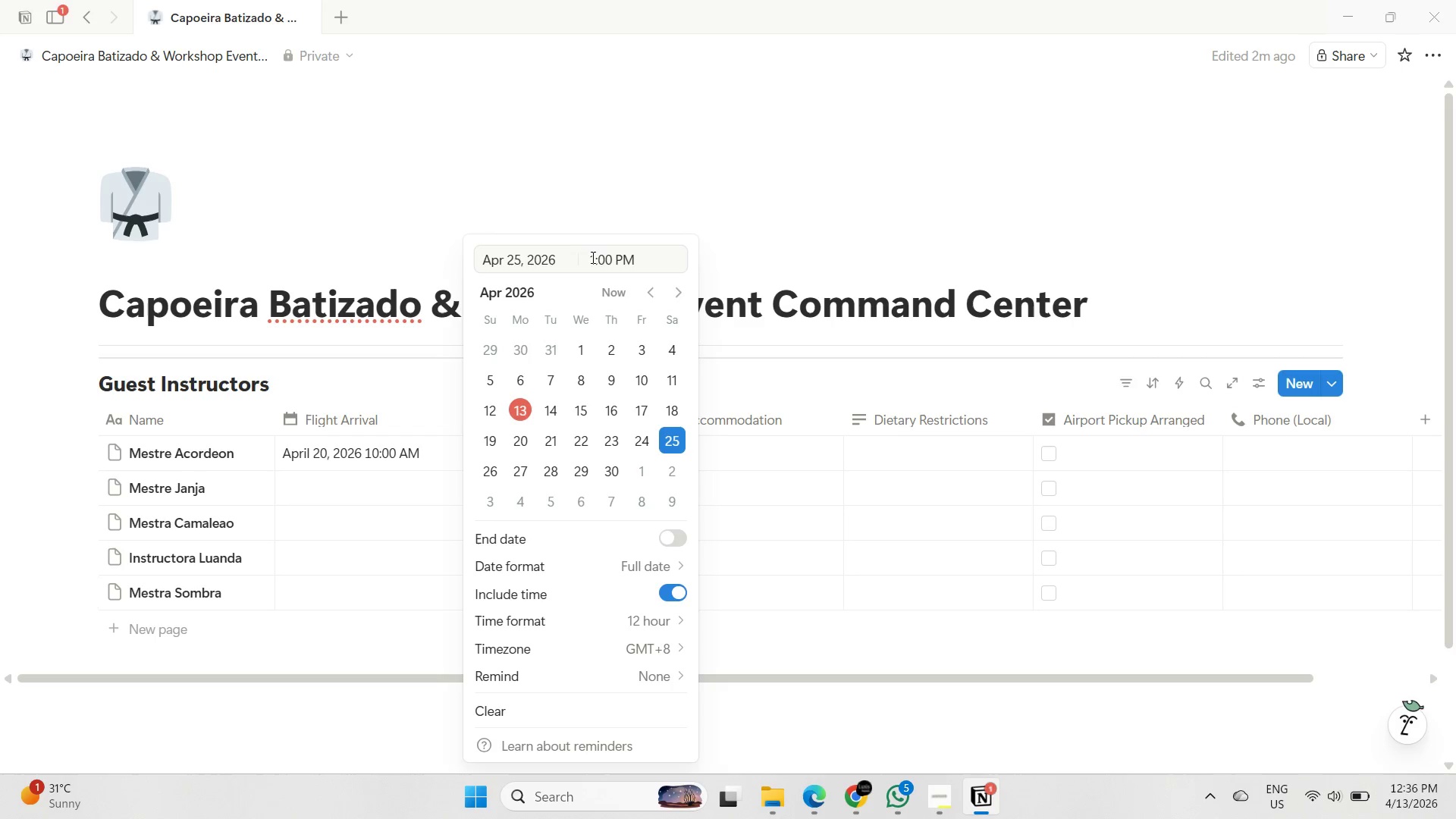 
left_click_drag(start_coordinate=[592, 257], to_coordinate=[568, 255])
 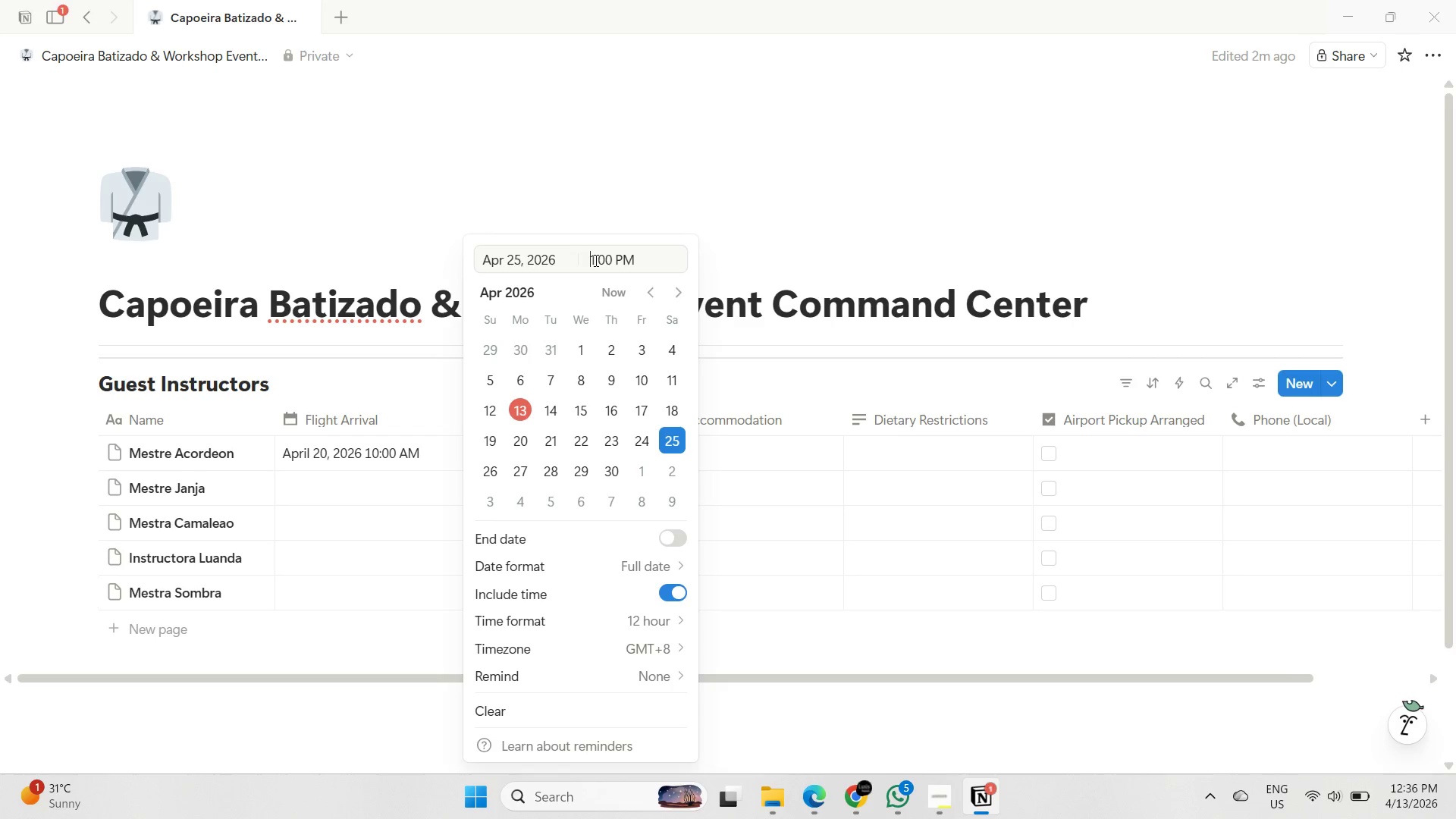 
left_click_drag(start_coordinate=[595, 260], to_coordinate=[570, 260])
 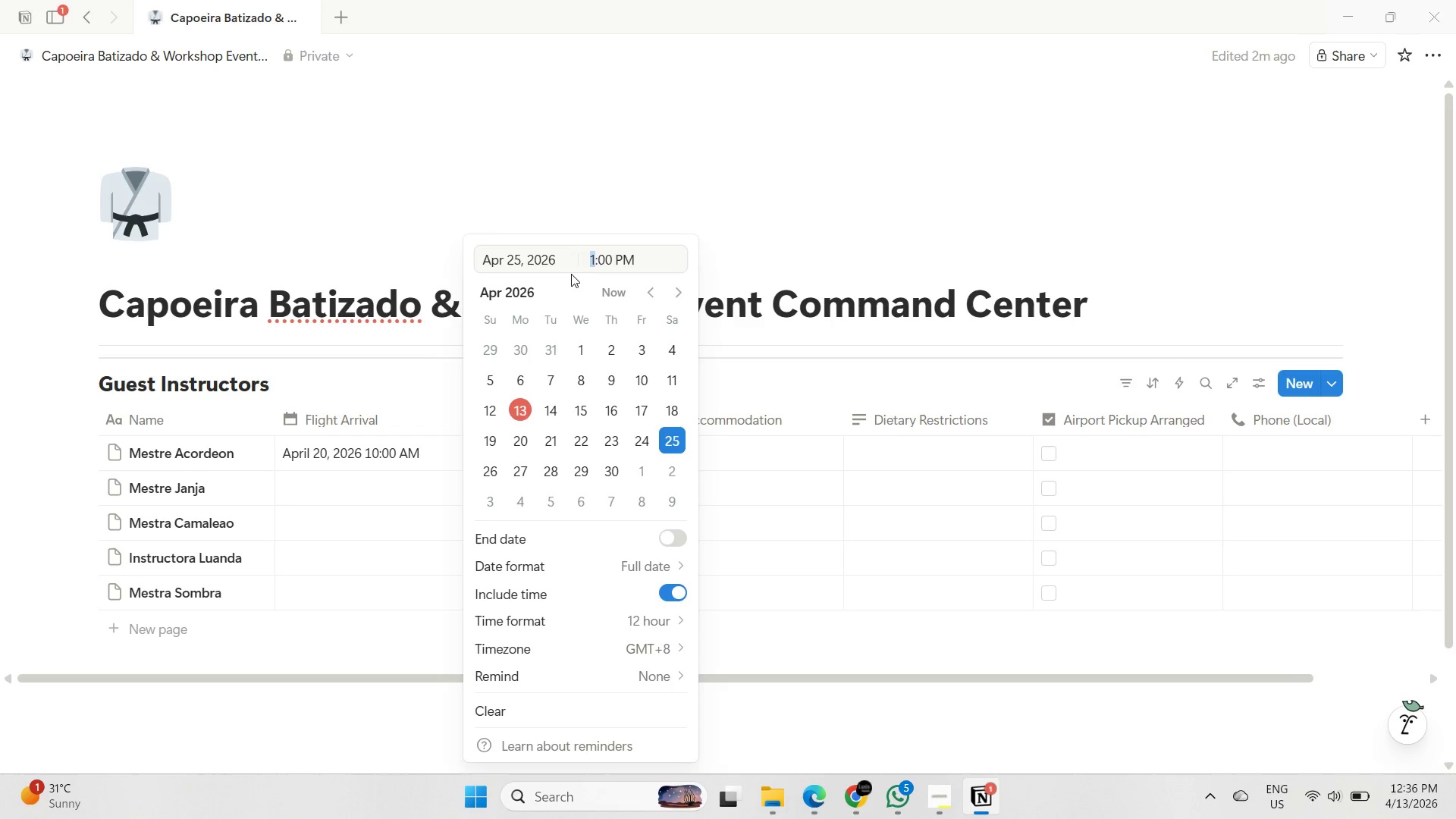 
key(6)
 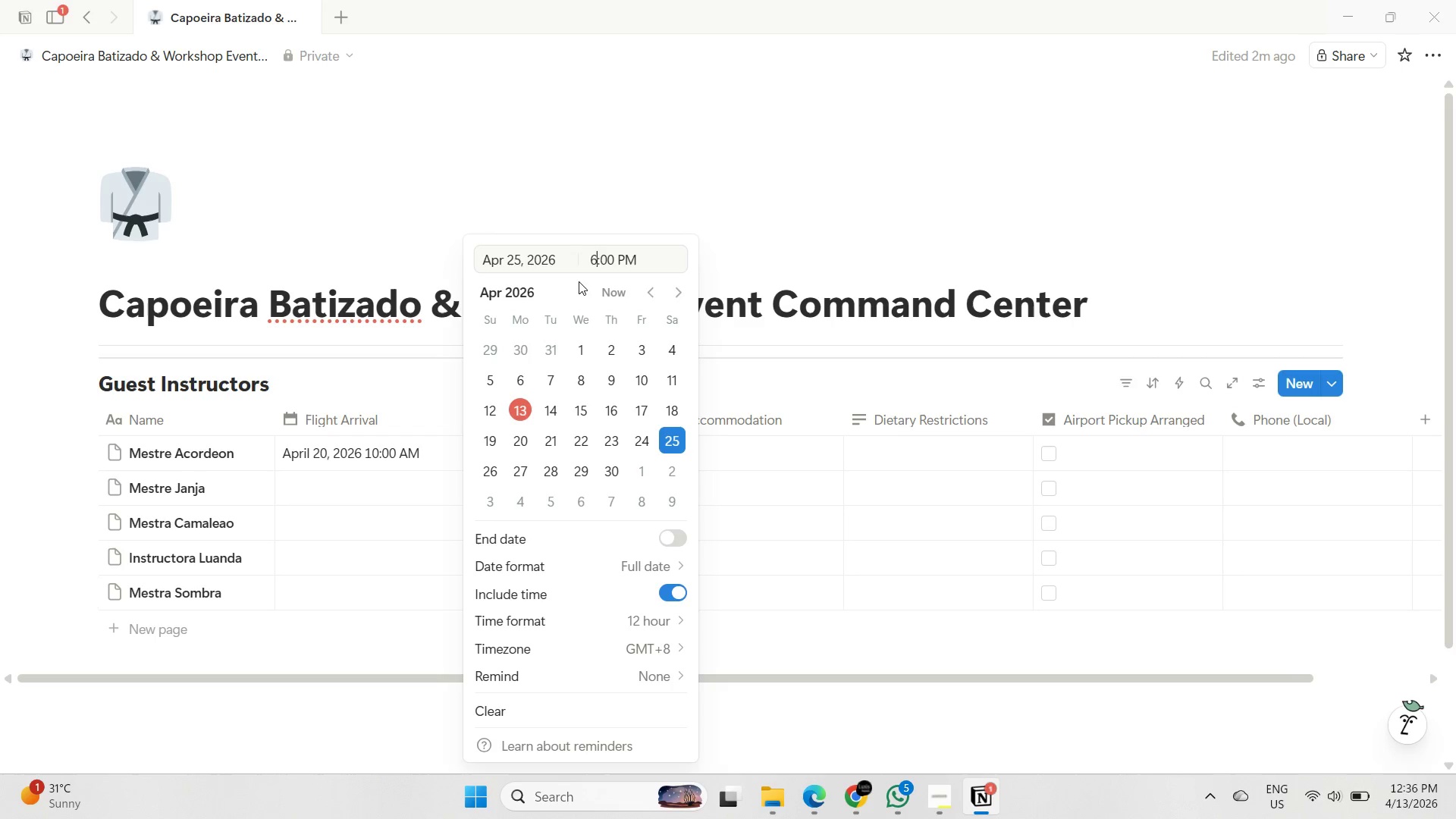 
key(Enter)
 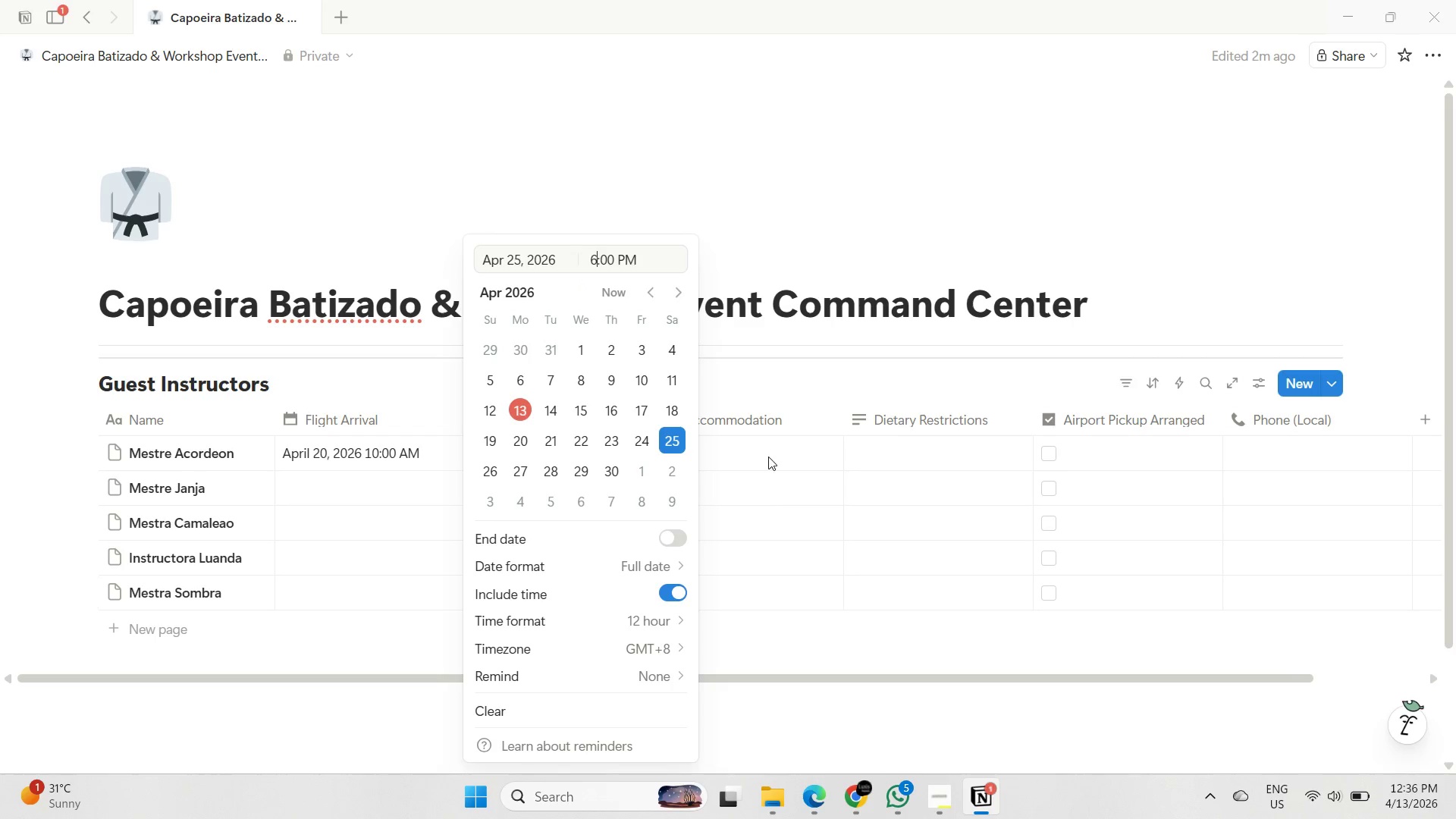 
left_click([767, 447])
 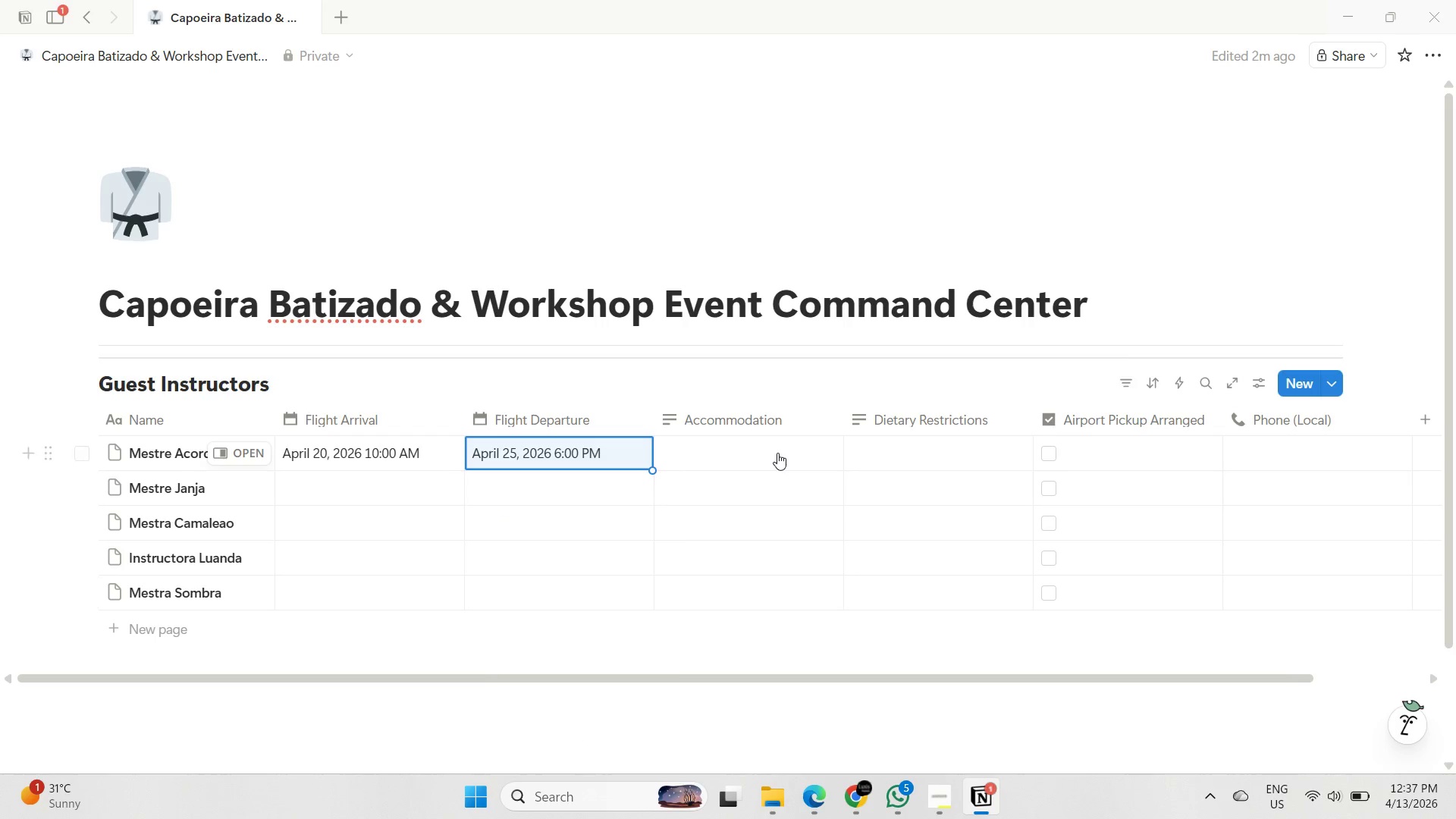 
left_click([745, 454])
 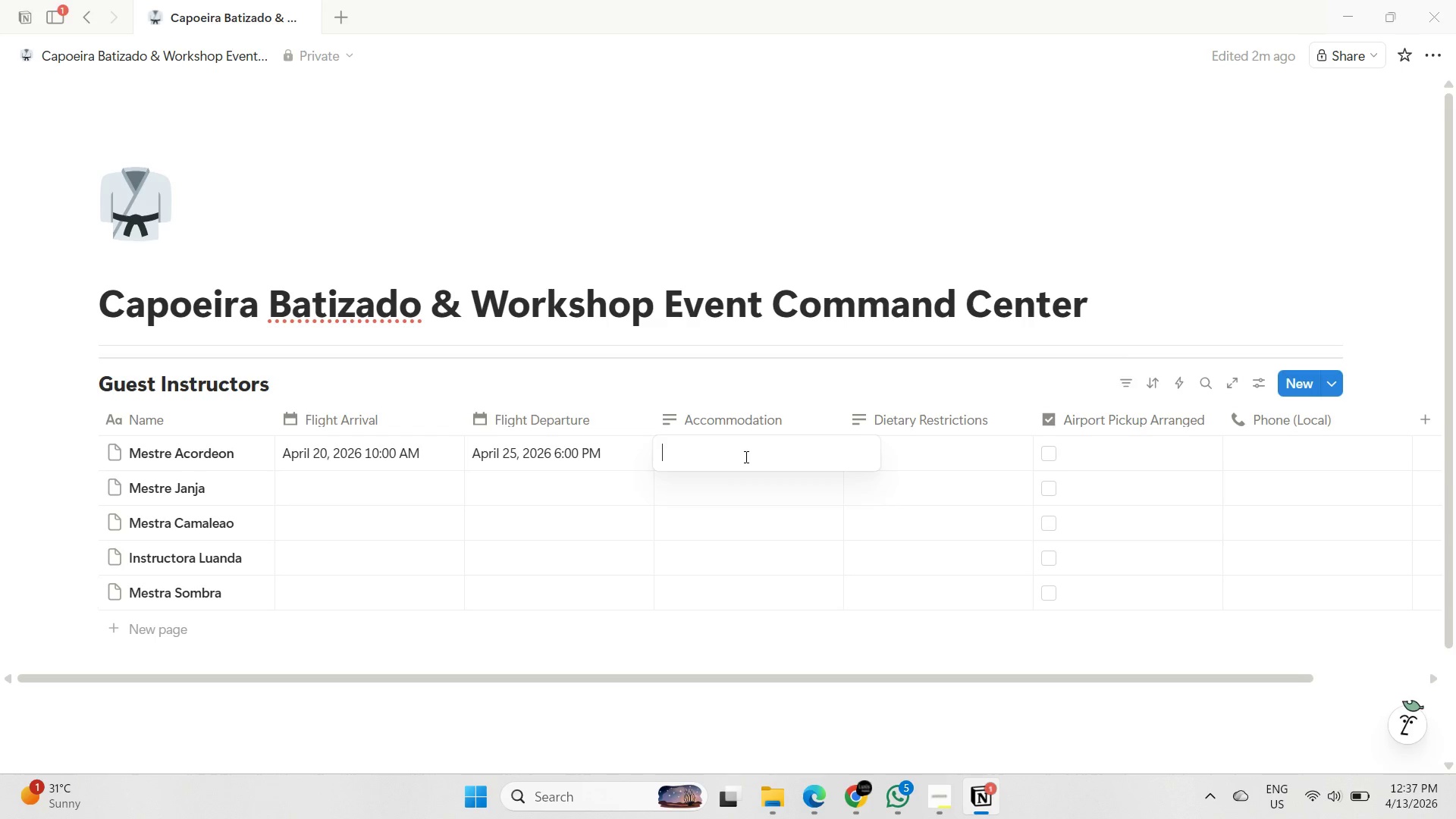 
type(Hotel - Marriott)
 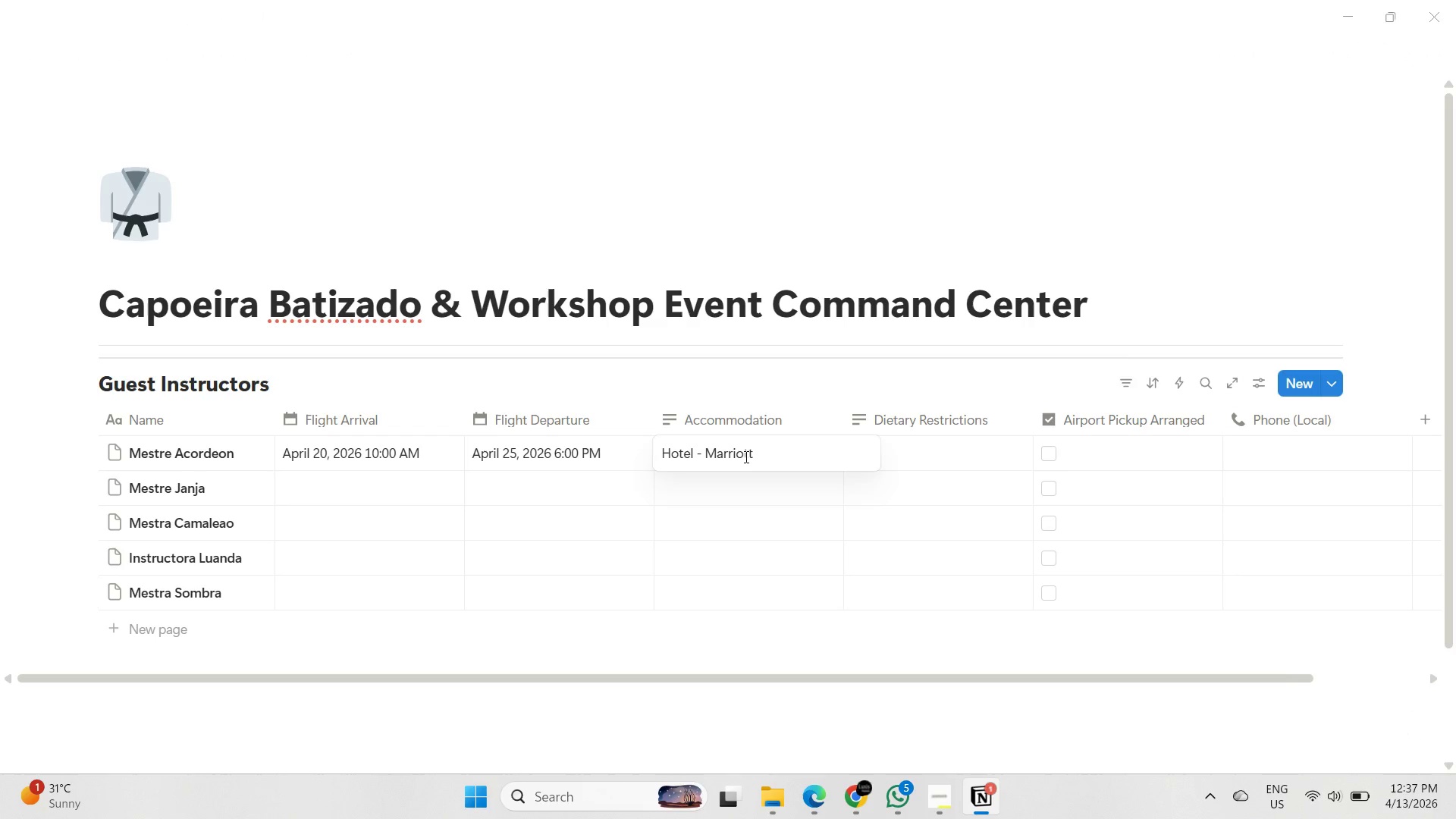 
key(Enter)
 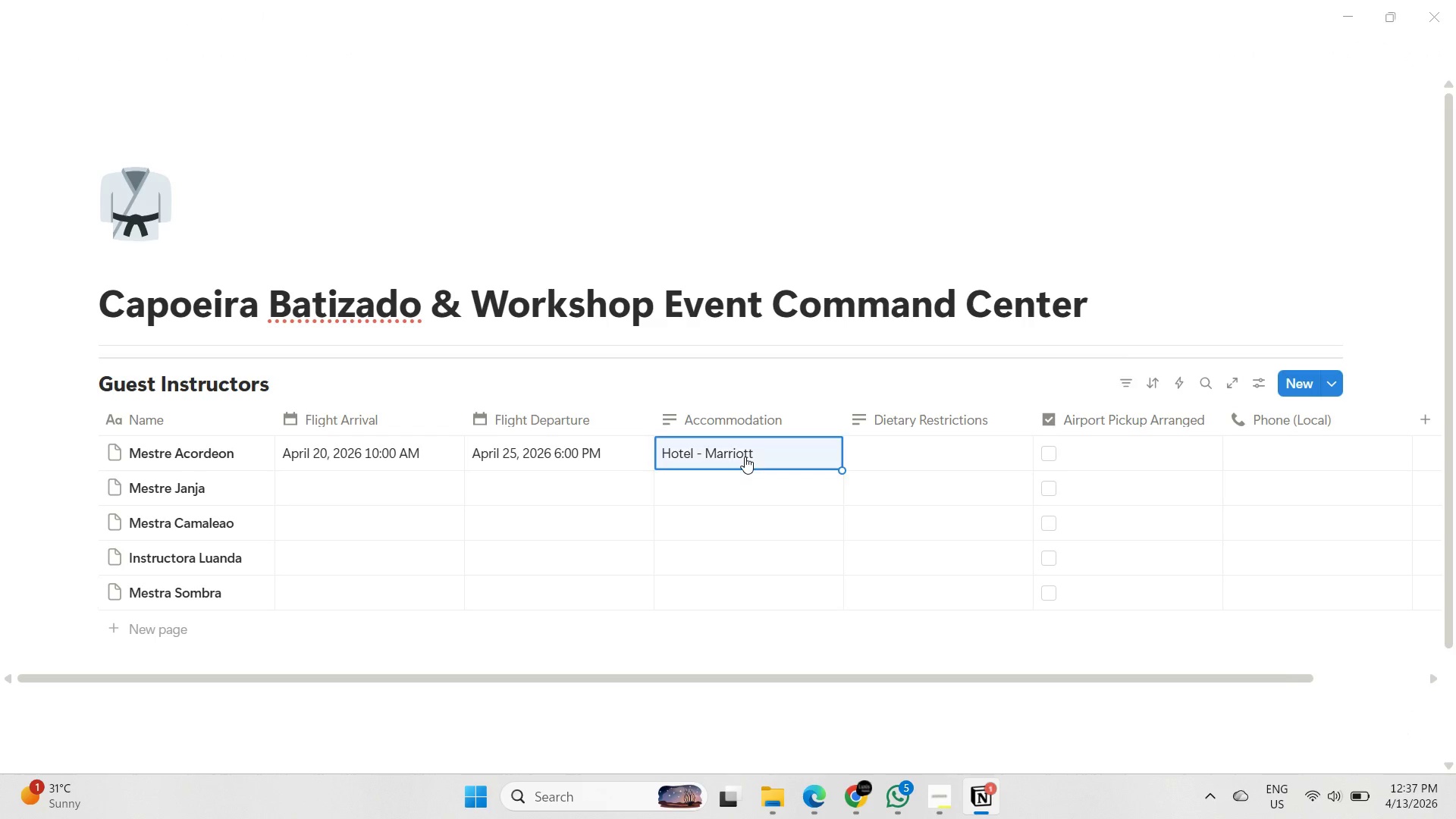 
key(ArrowUp)
 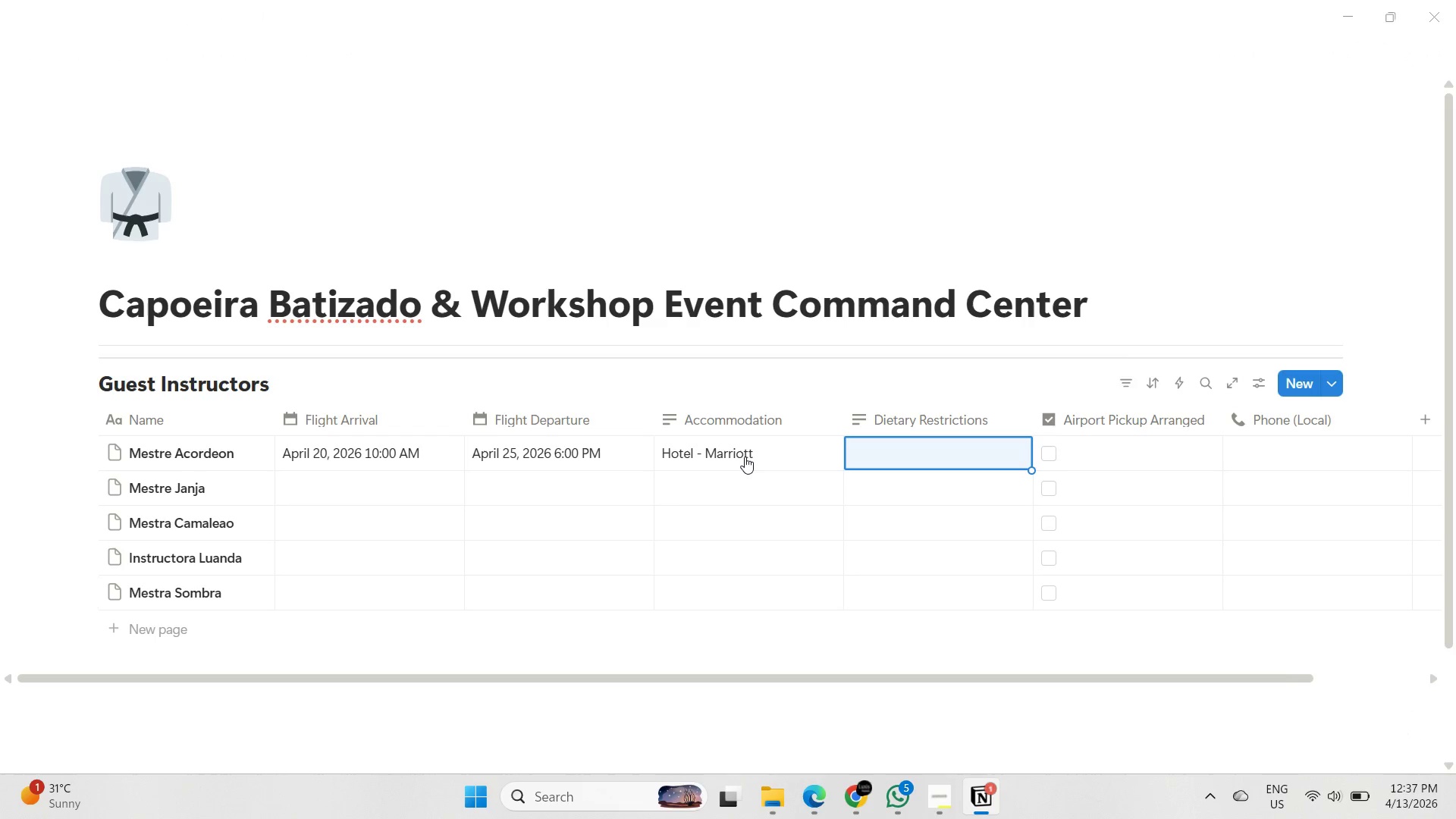 
key(ArrowRight)
 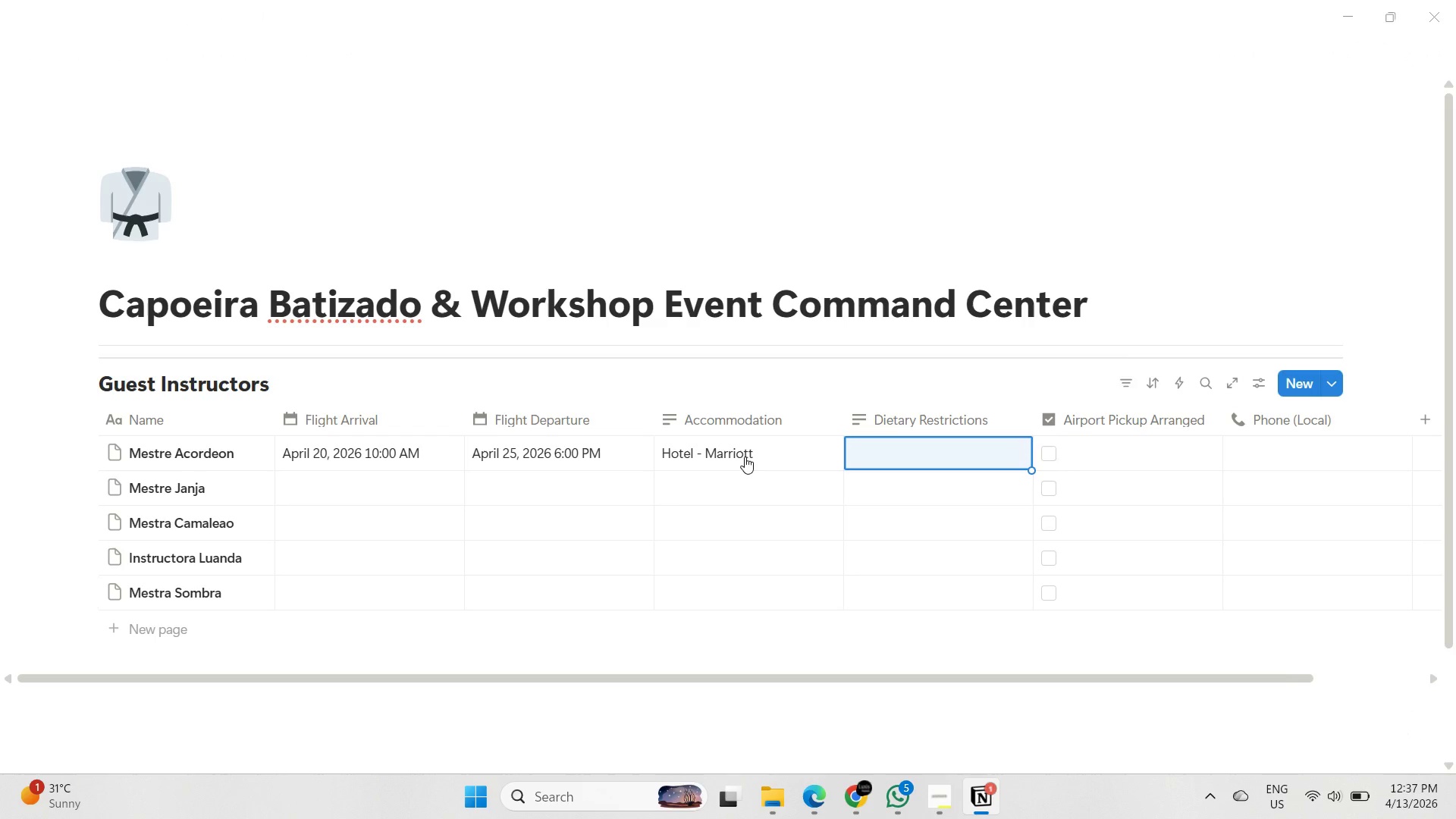 
type(None)
 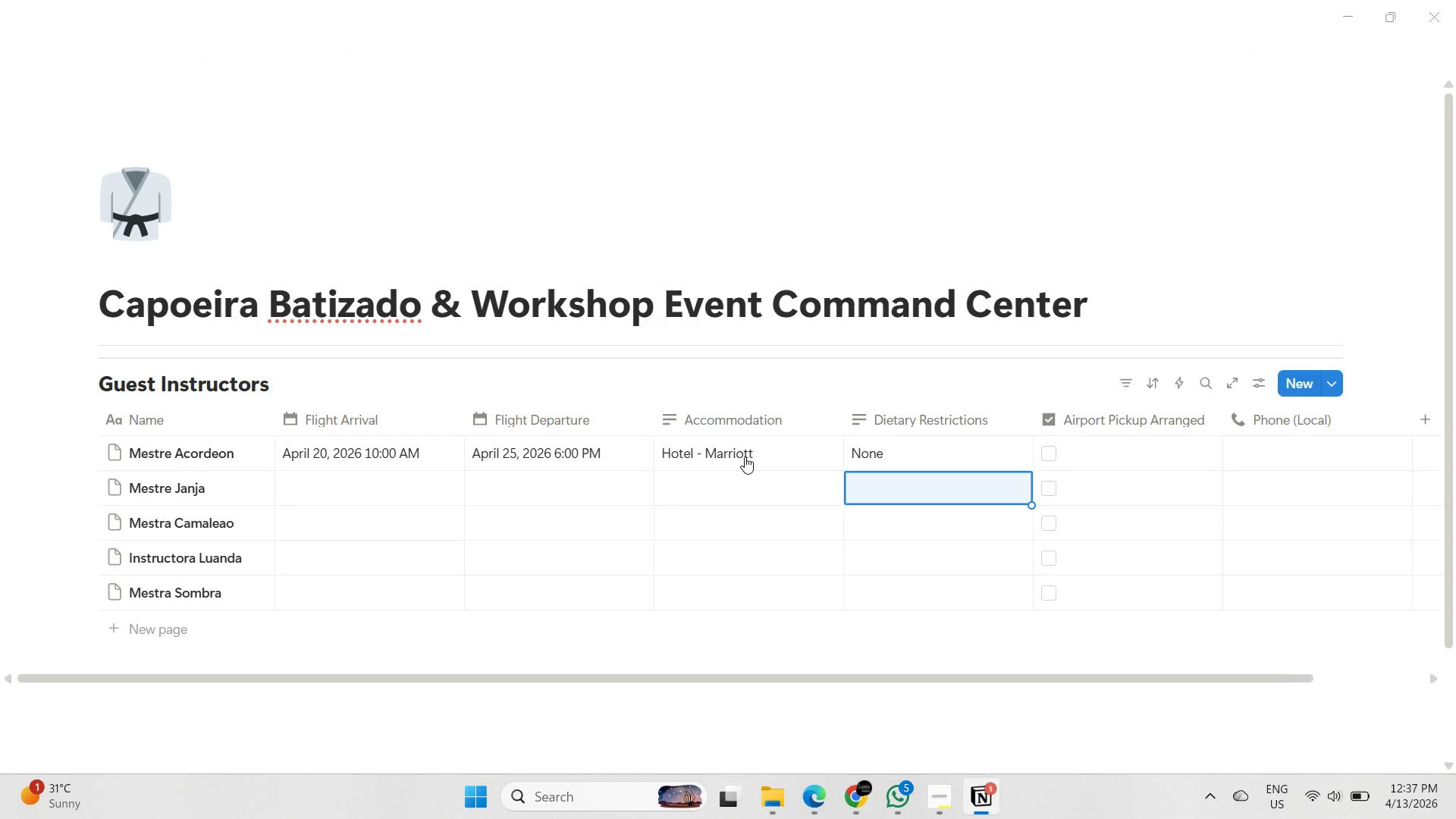 
key(Enter)
 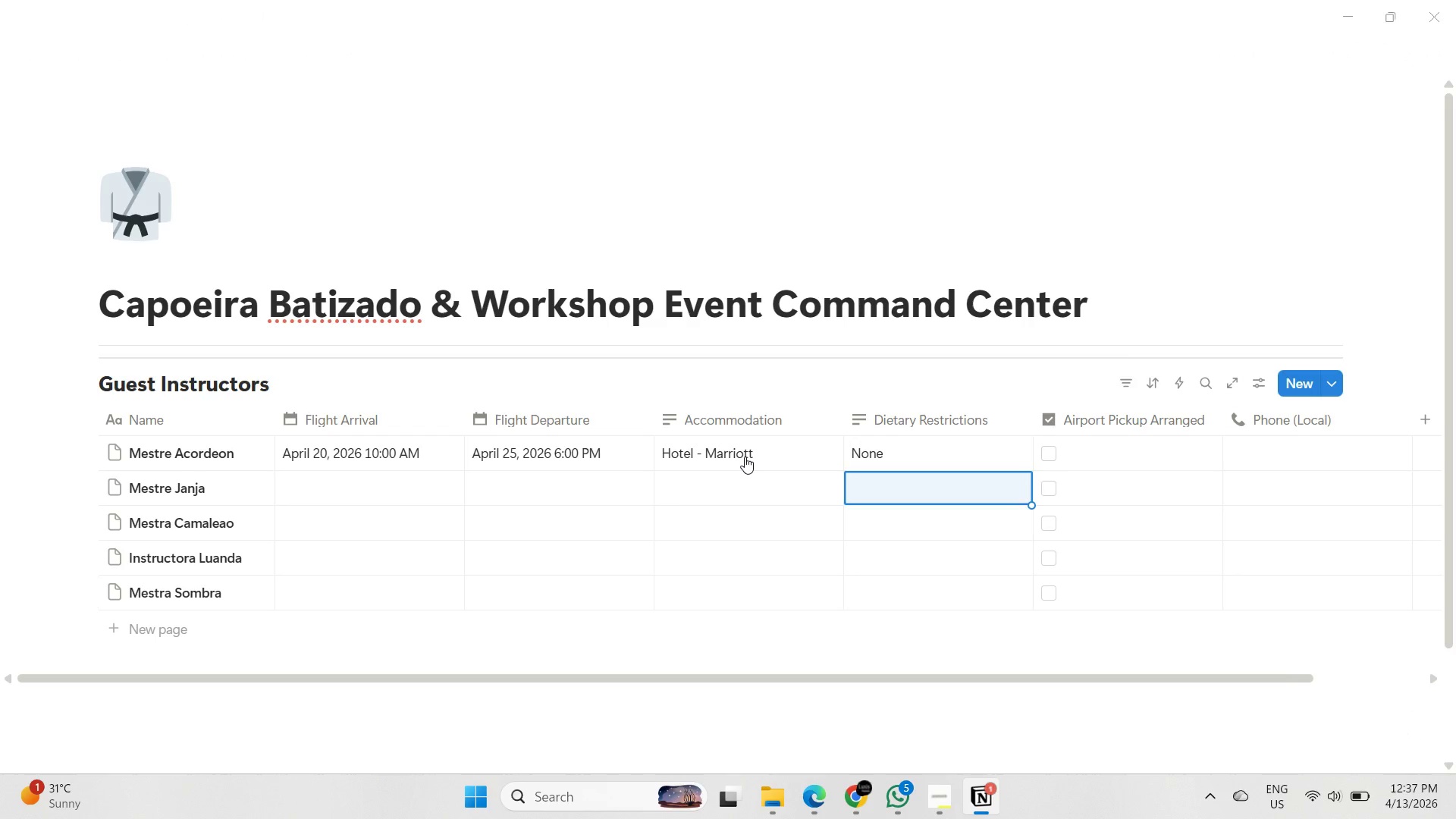 
key(ArrowUp)
 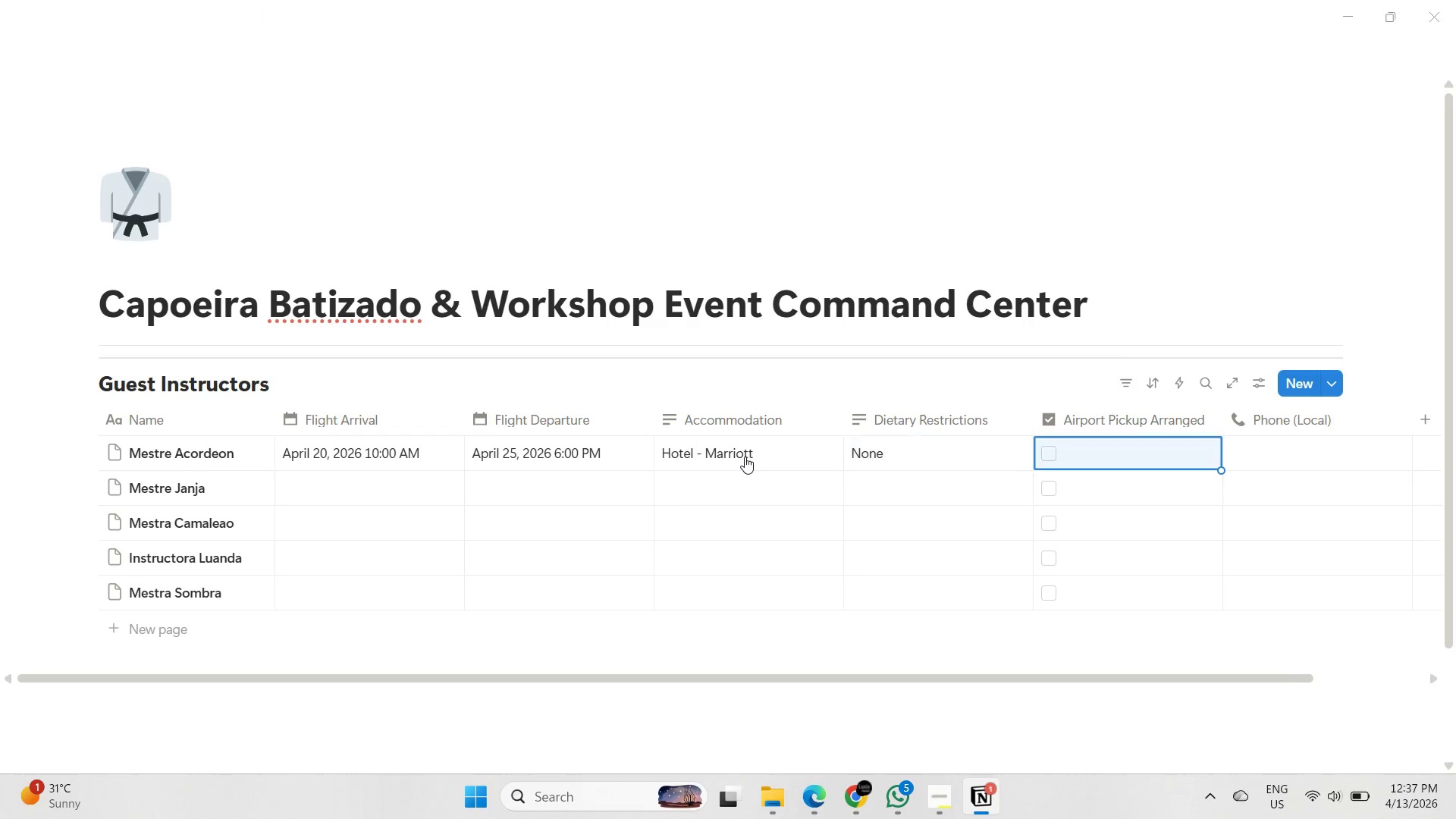 
key(ArrowRight)
 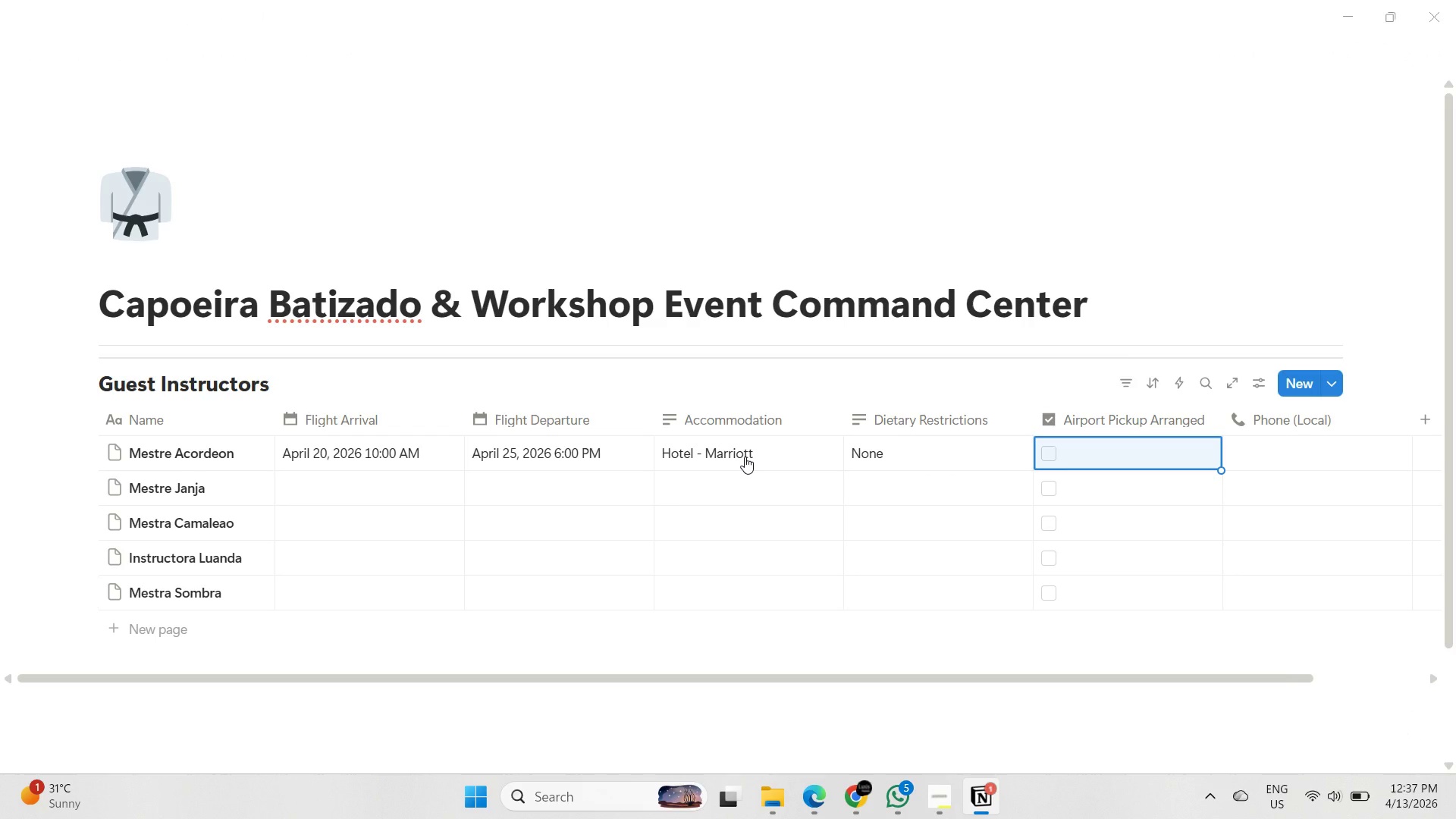 
key(ArrowDown)
 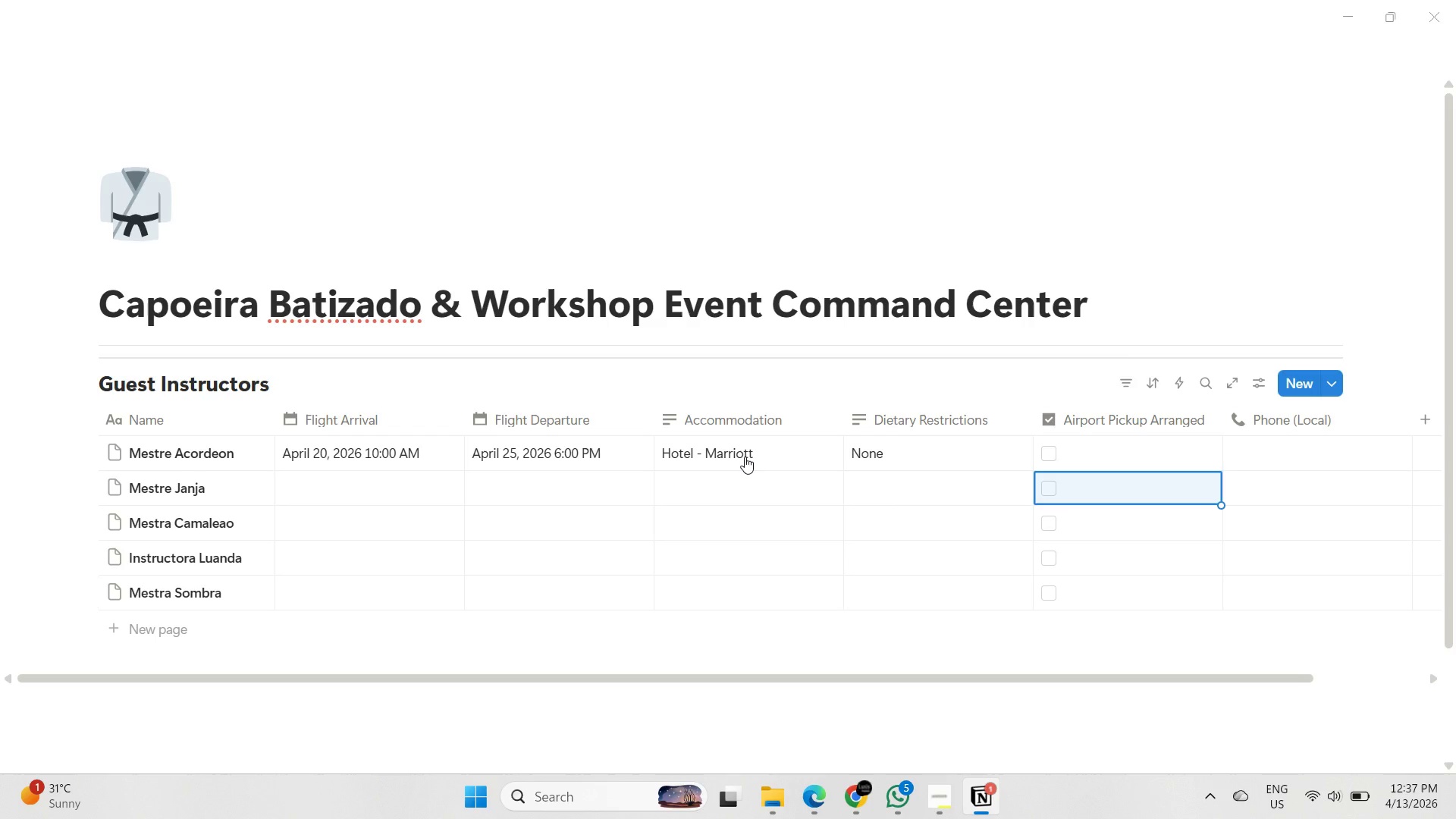 
key(ArrowUp)
 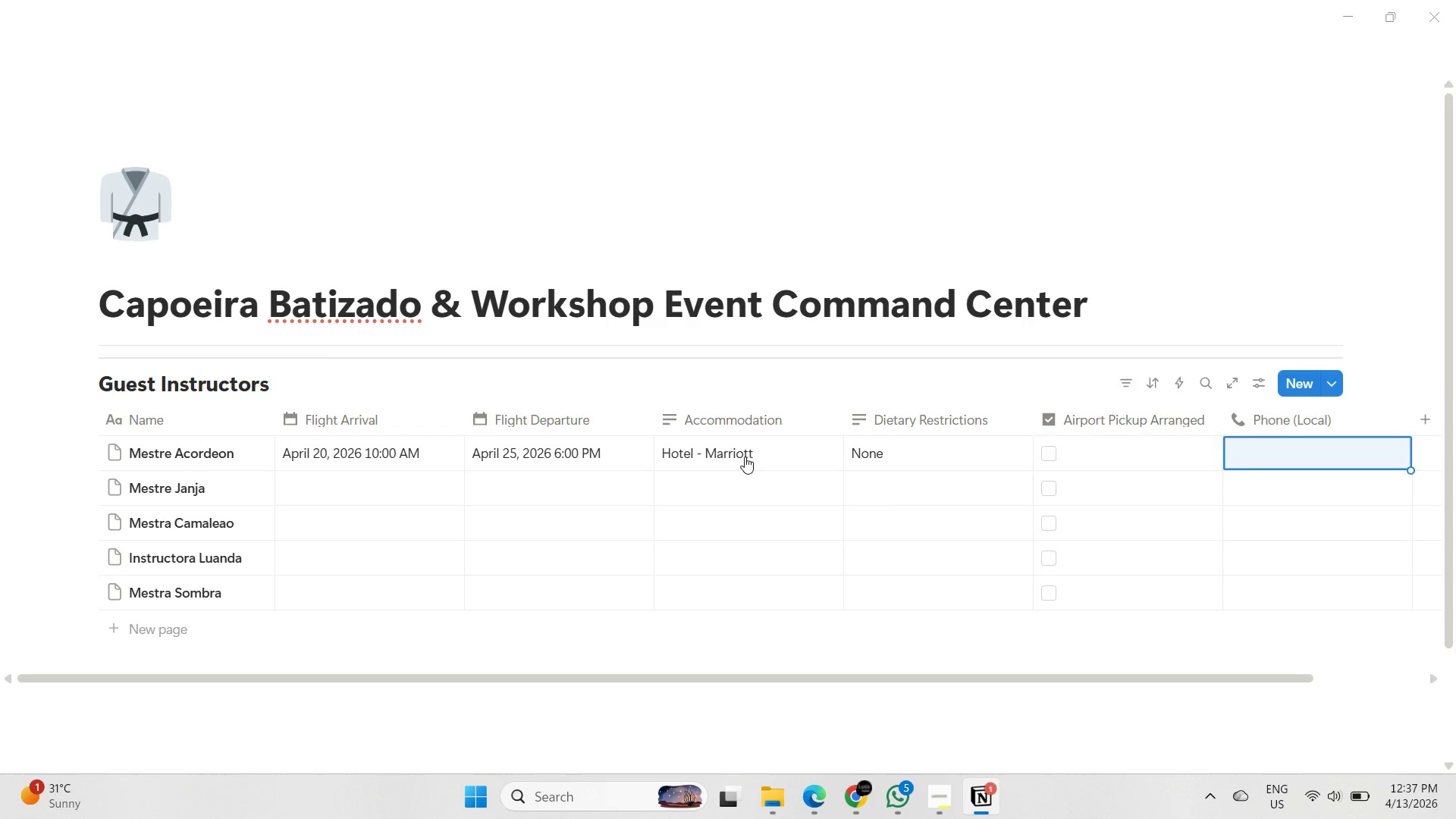 
key(ArrowRight)
 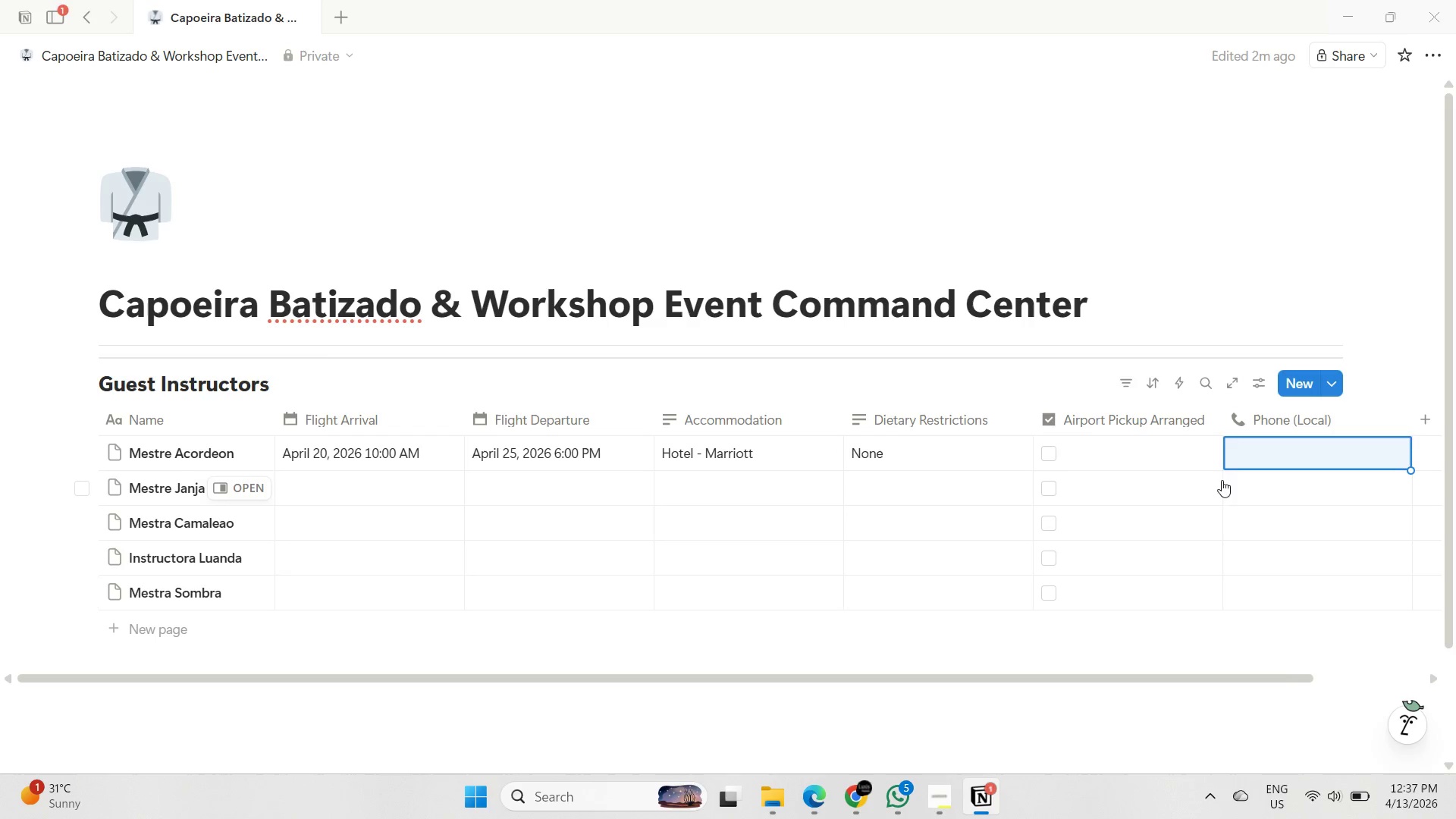 
left_click([398, 492])
 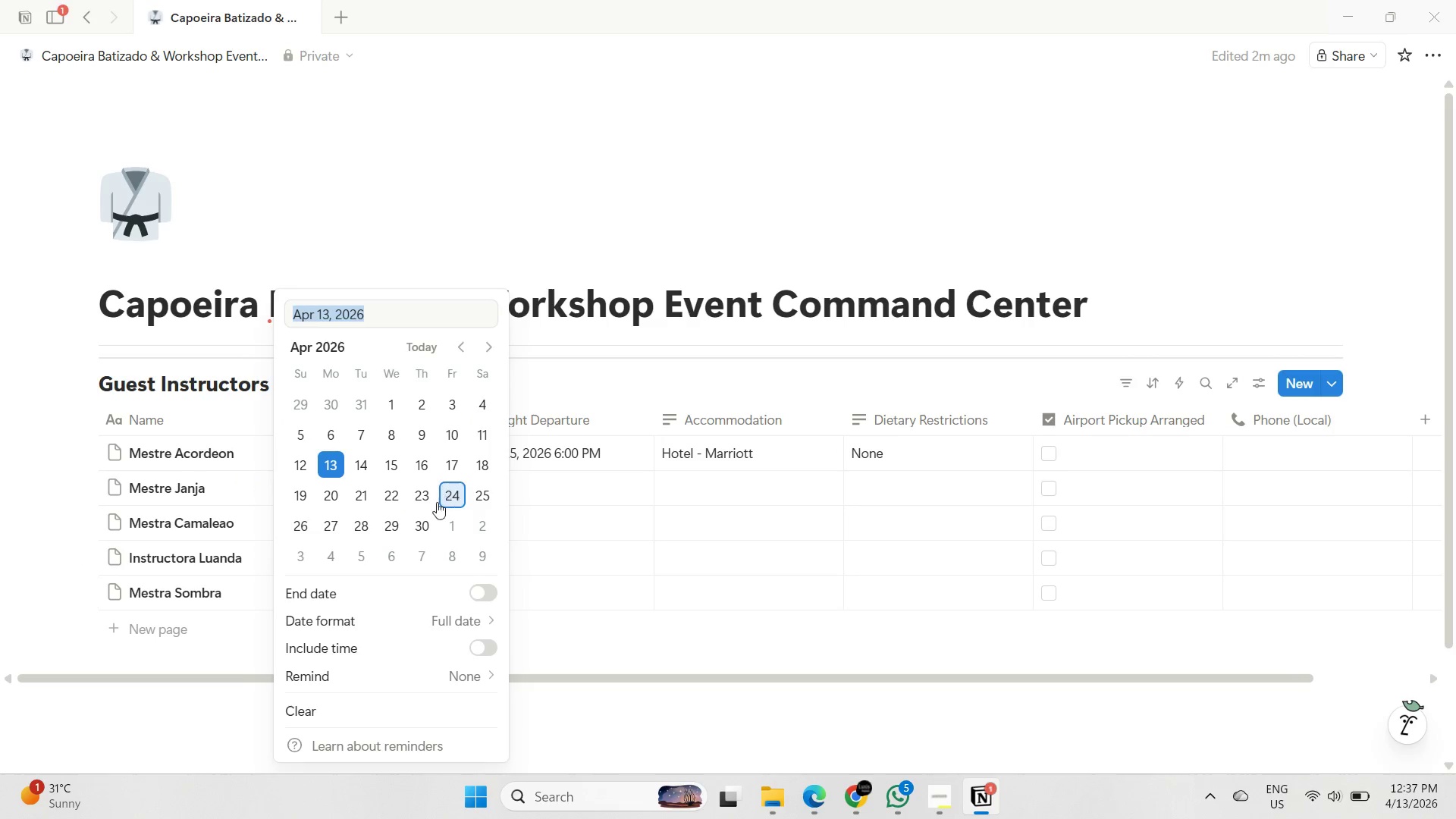 
left_click([366, 498])
 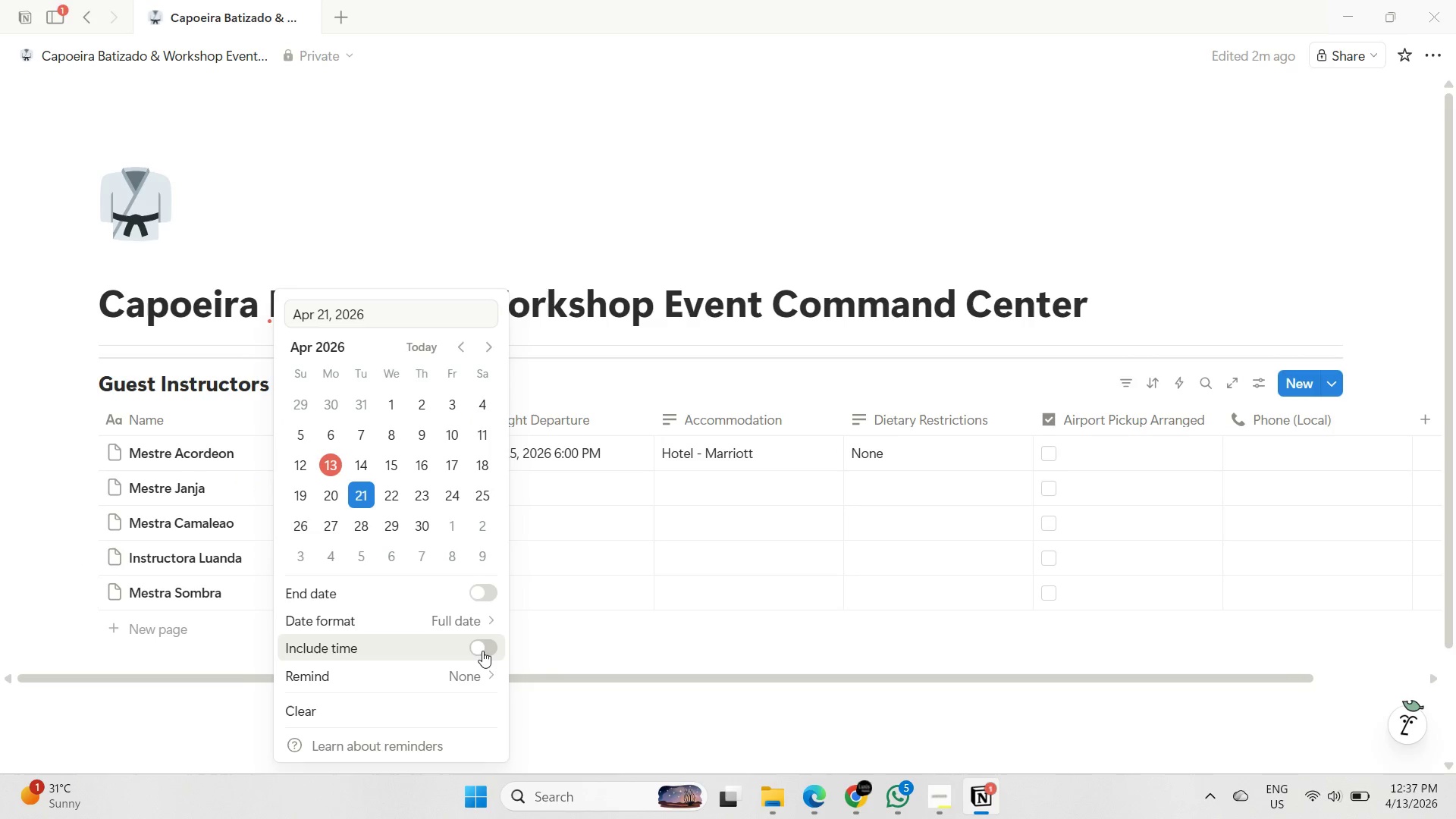 
left_click([482, 645])
 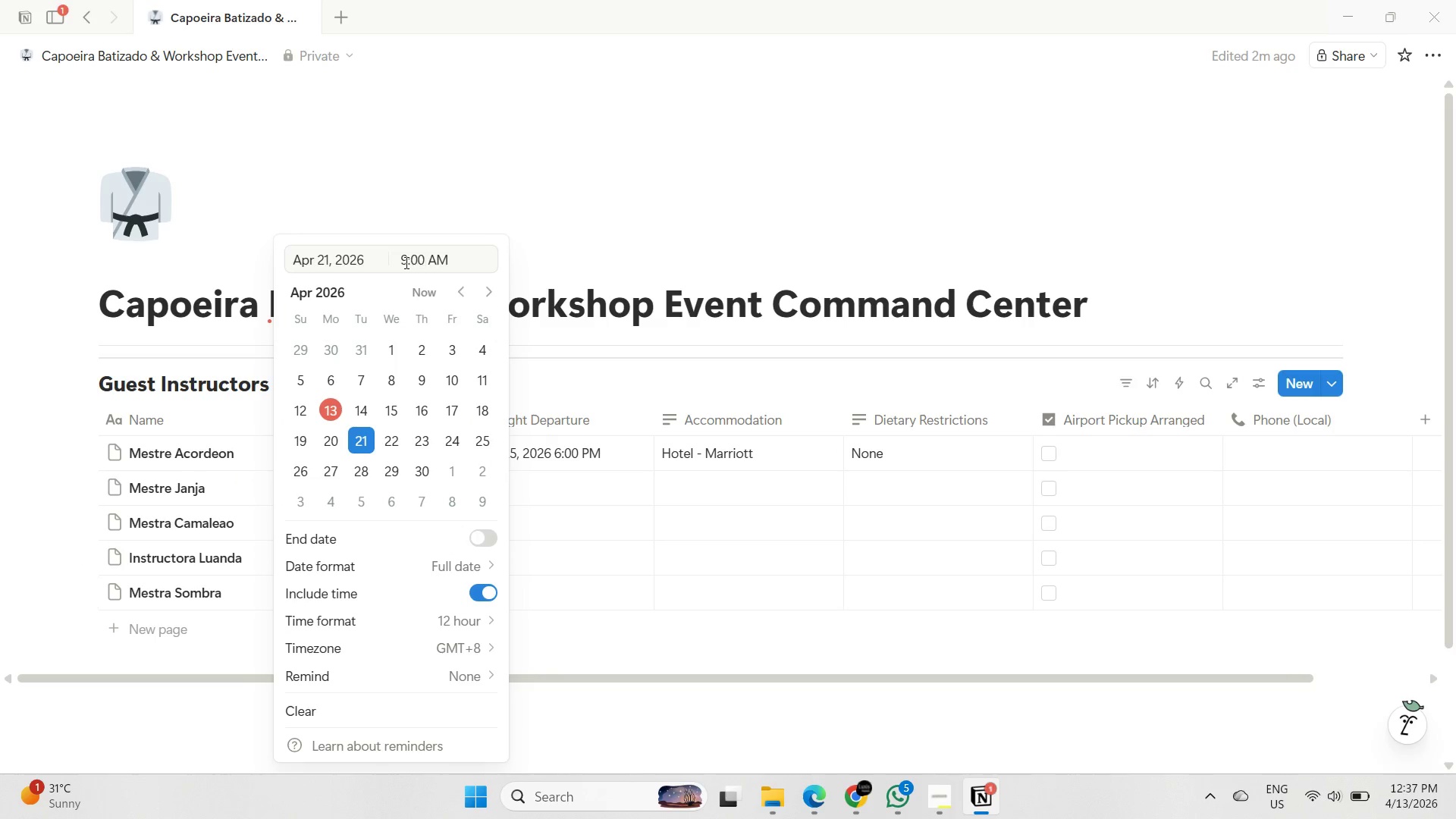 
left_click_drag(start_coordinate=[406, 262], to_coordinate=[394, 259])
 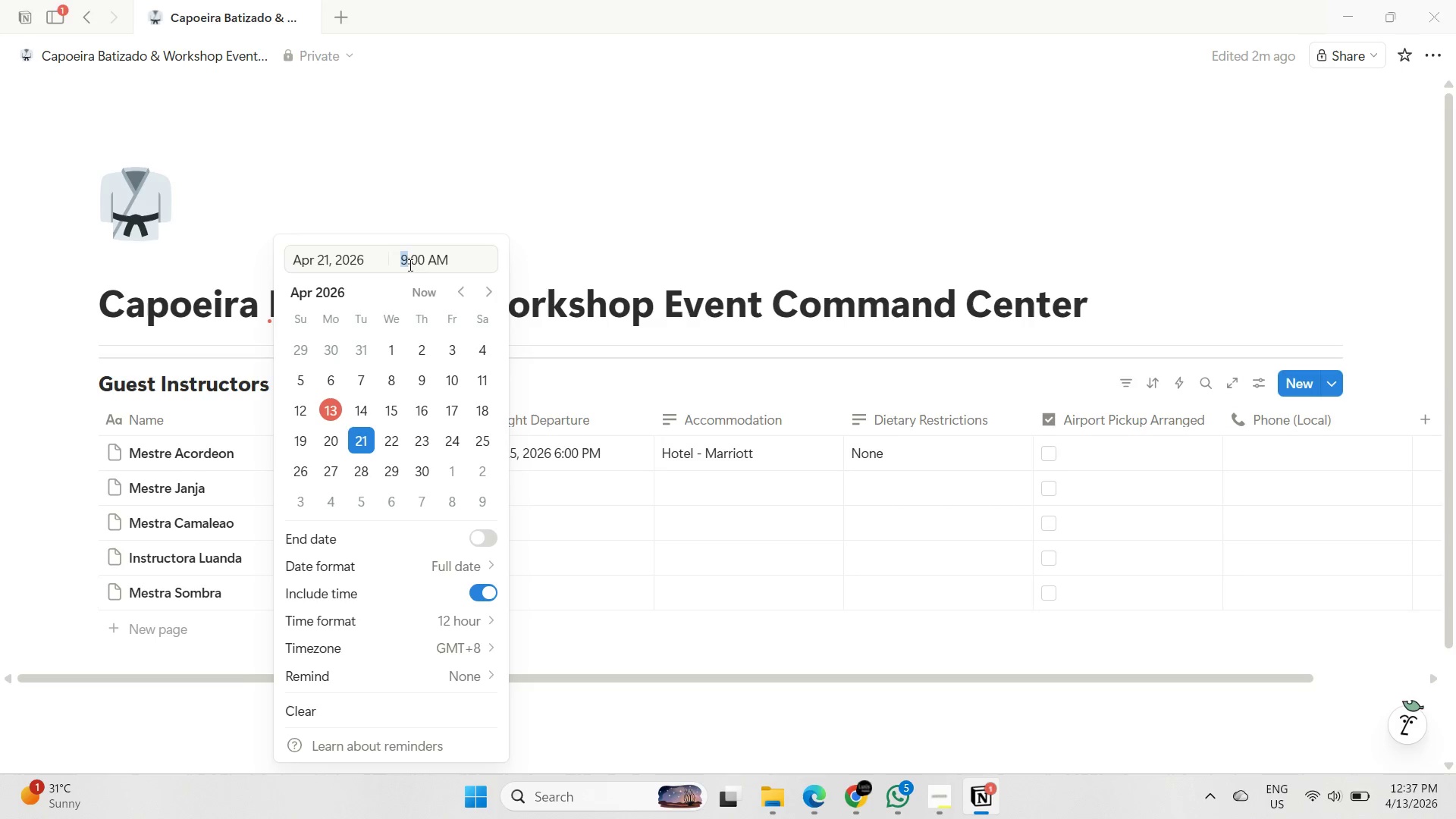 
key(2)
 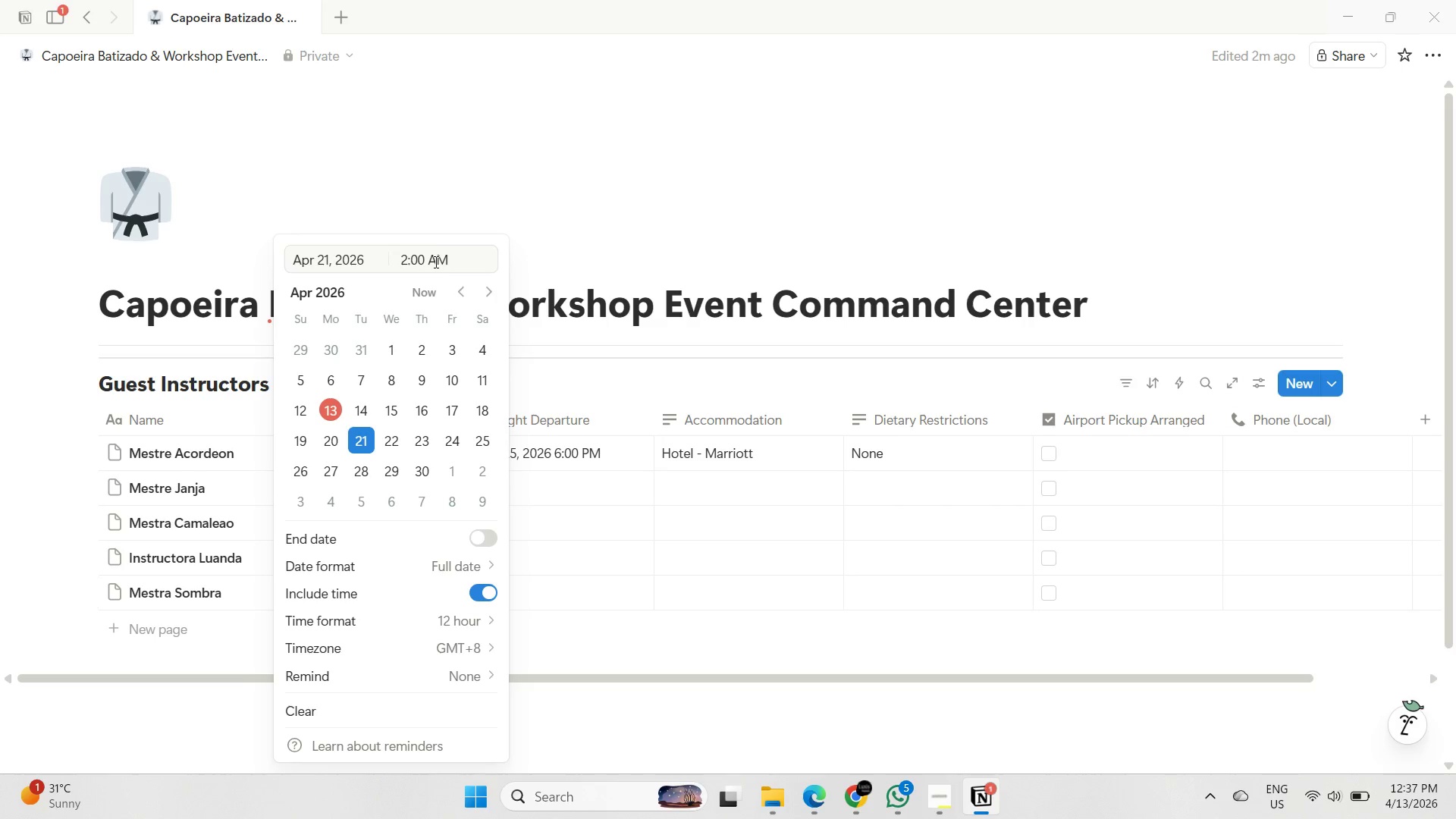 
left_click_drag(start_coordinate=[435, 262], to_coordinate=[428, 256])
 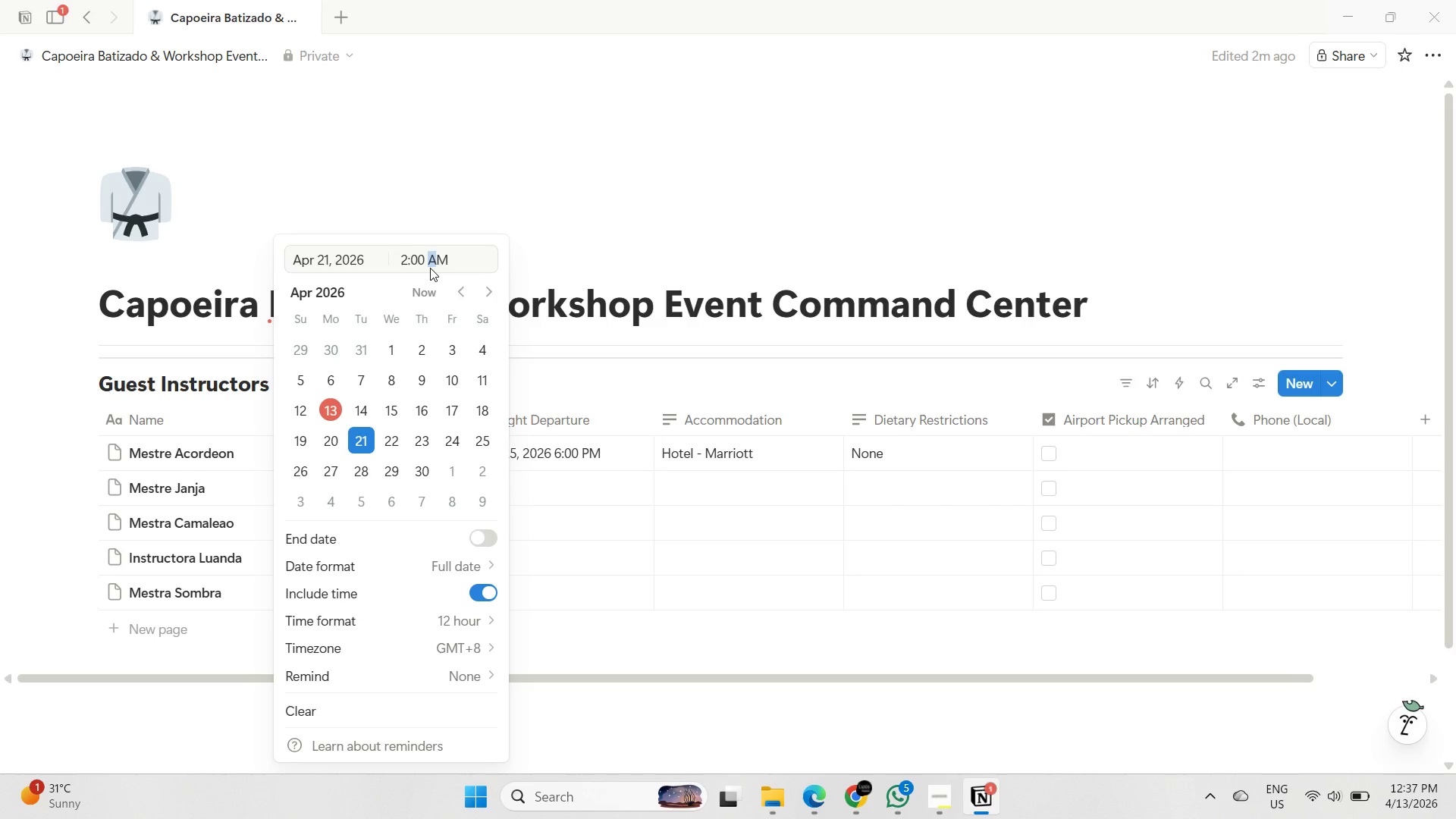 
key(P)
 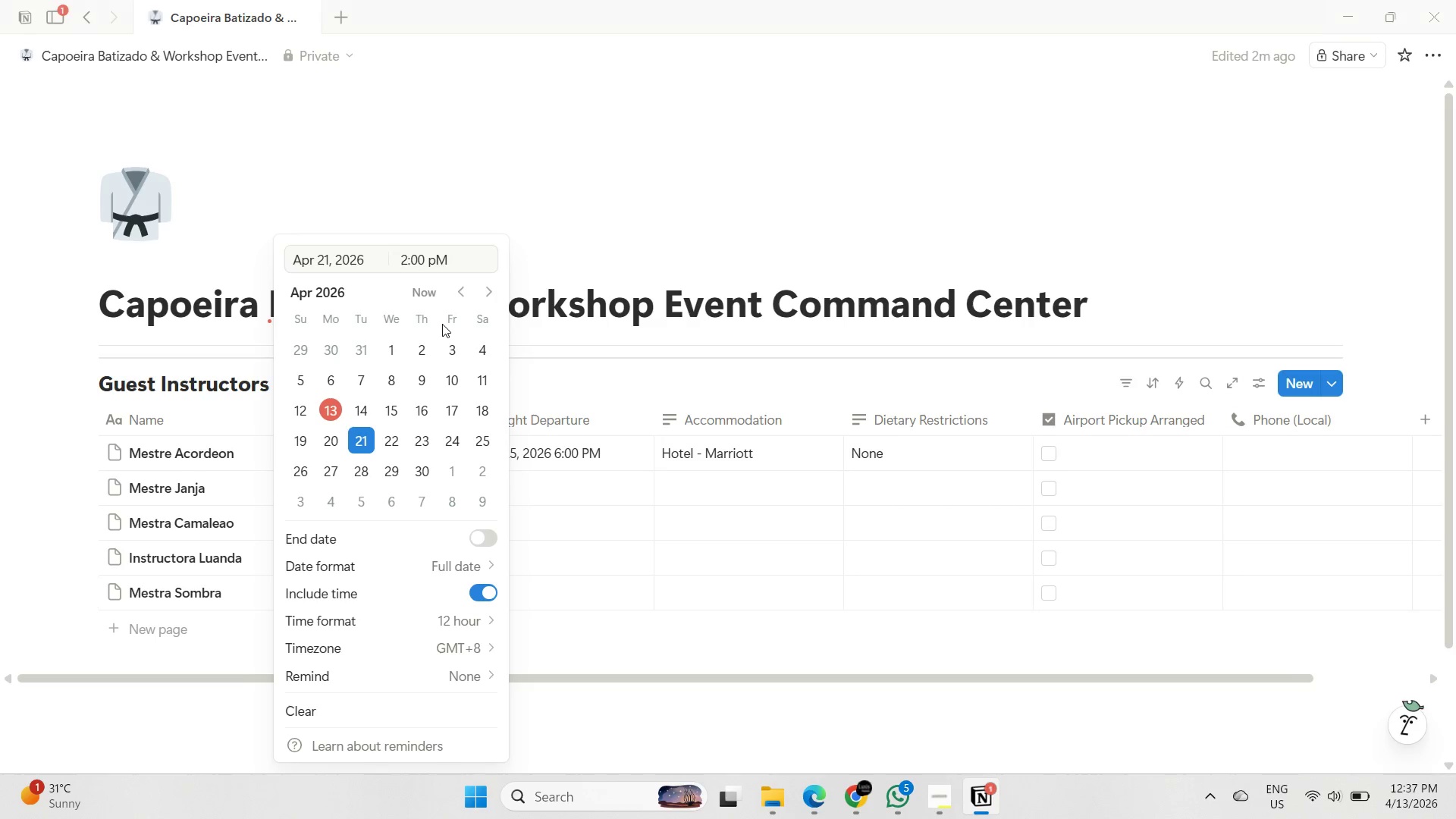 
key(Enter)
 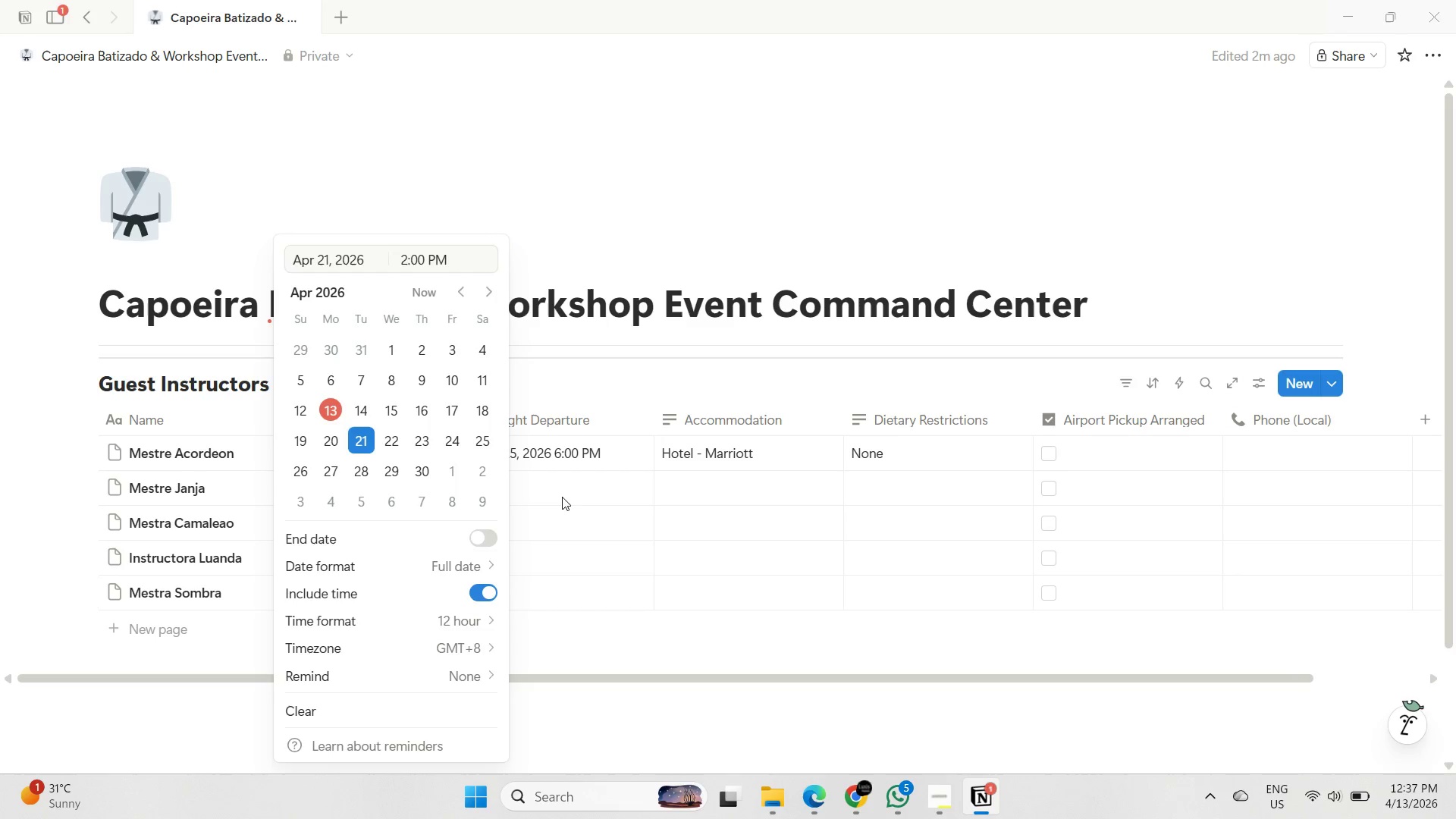 
left_click([562, 497])
 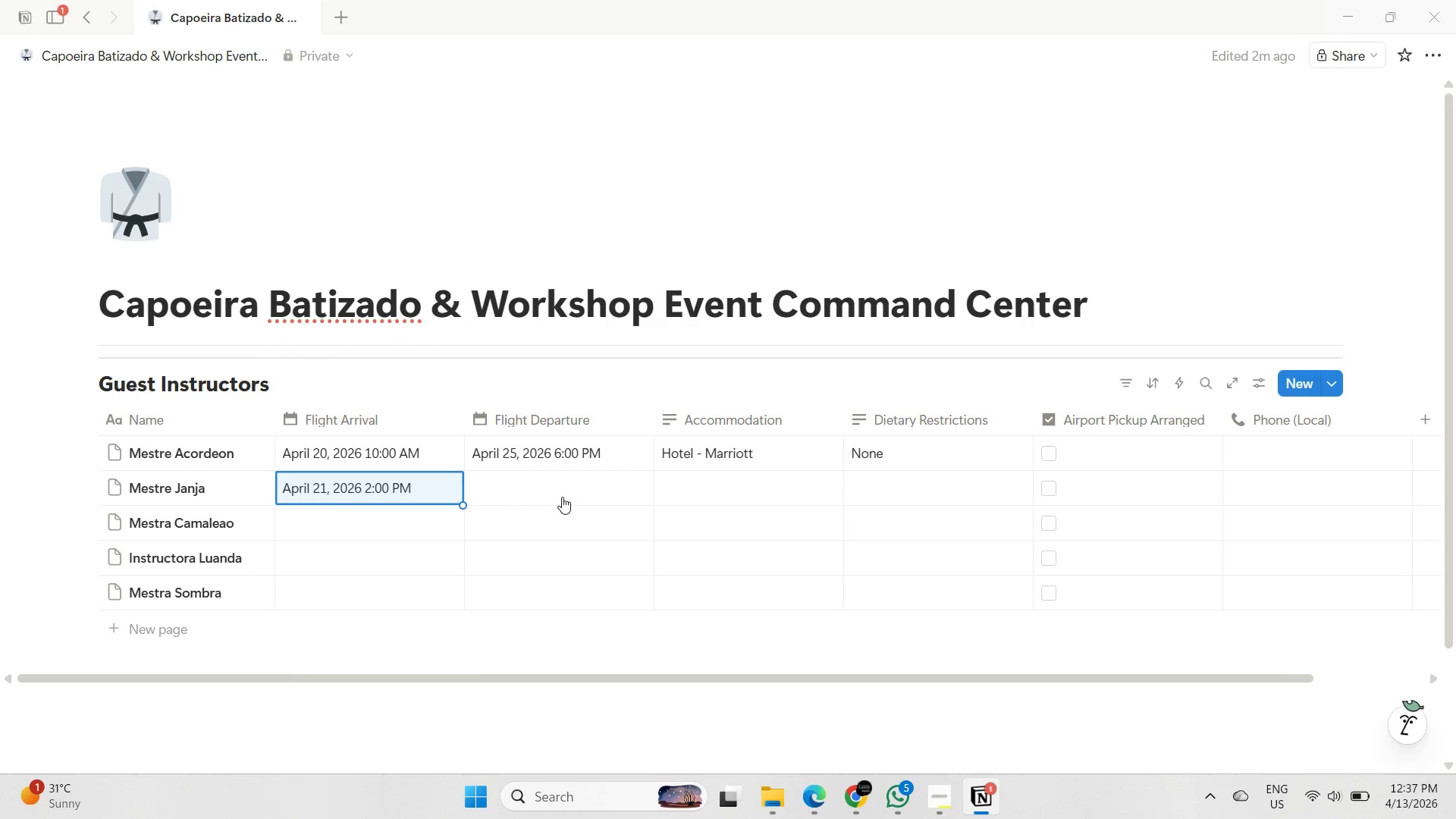 
left_click([562, 497])
 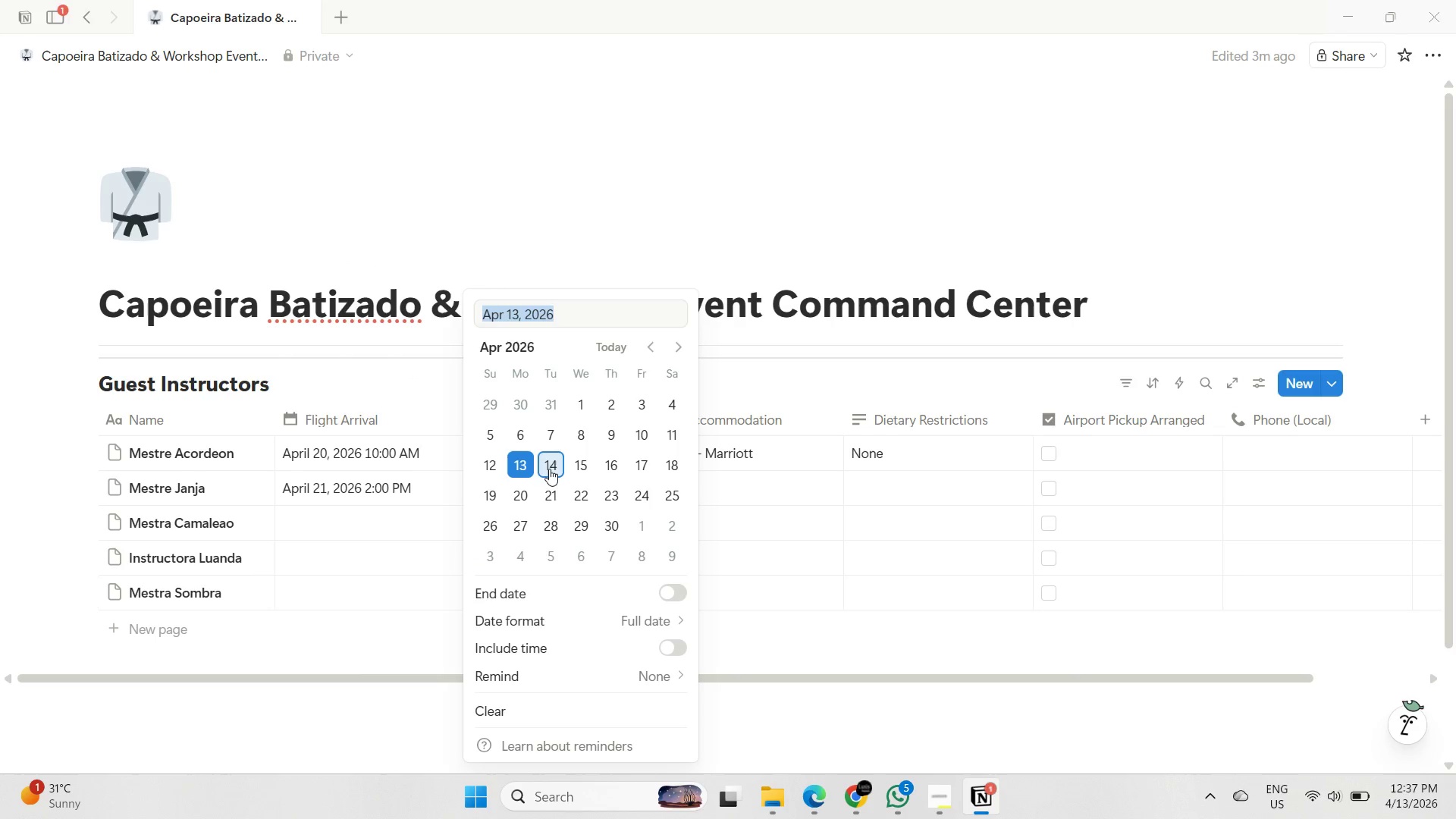 
left_click([641, 496])
 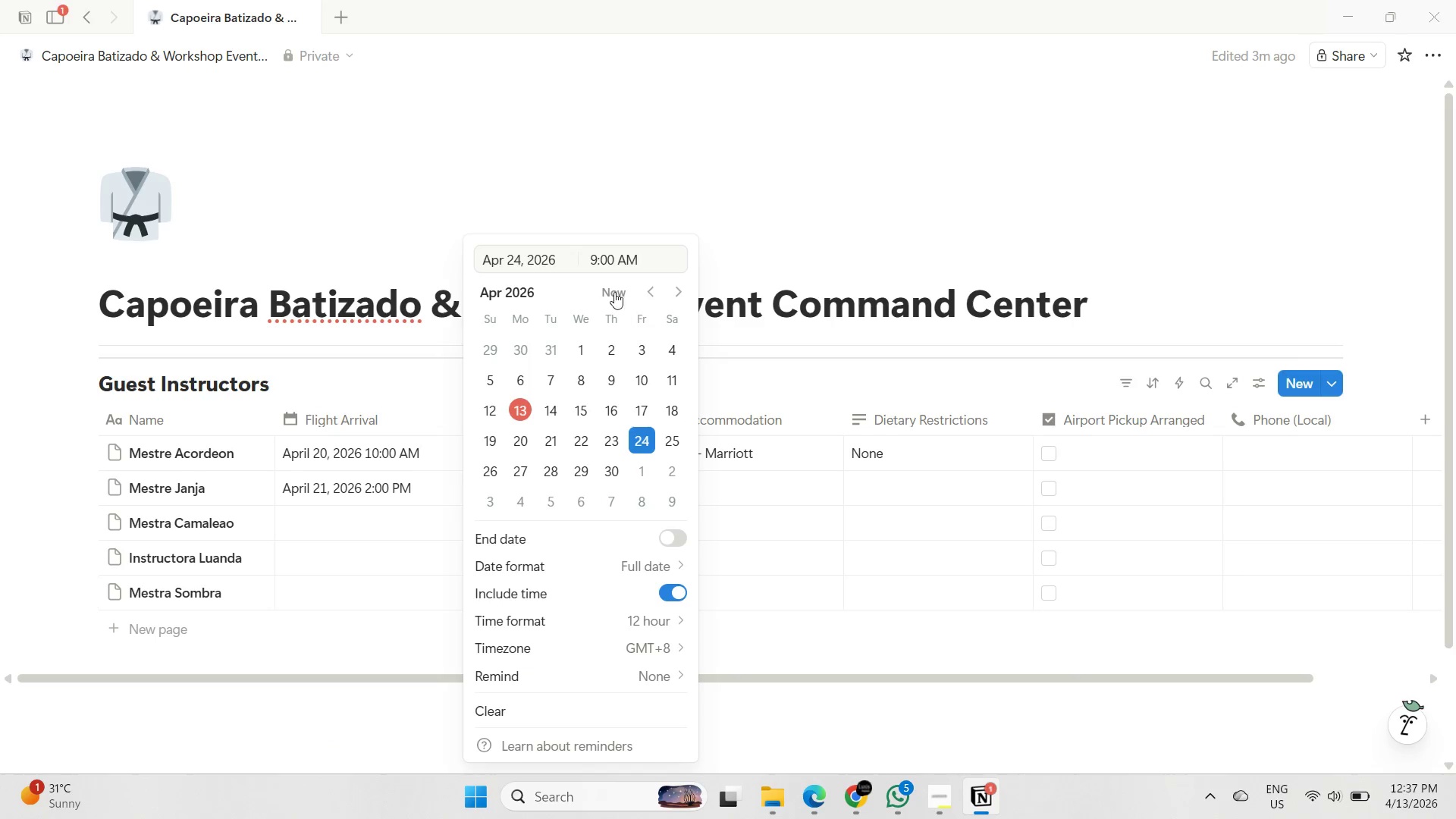 
left_click_drag(start_coordinate=[598, 261], to_coordinate=[585, 254])
 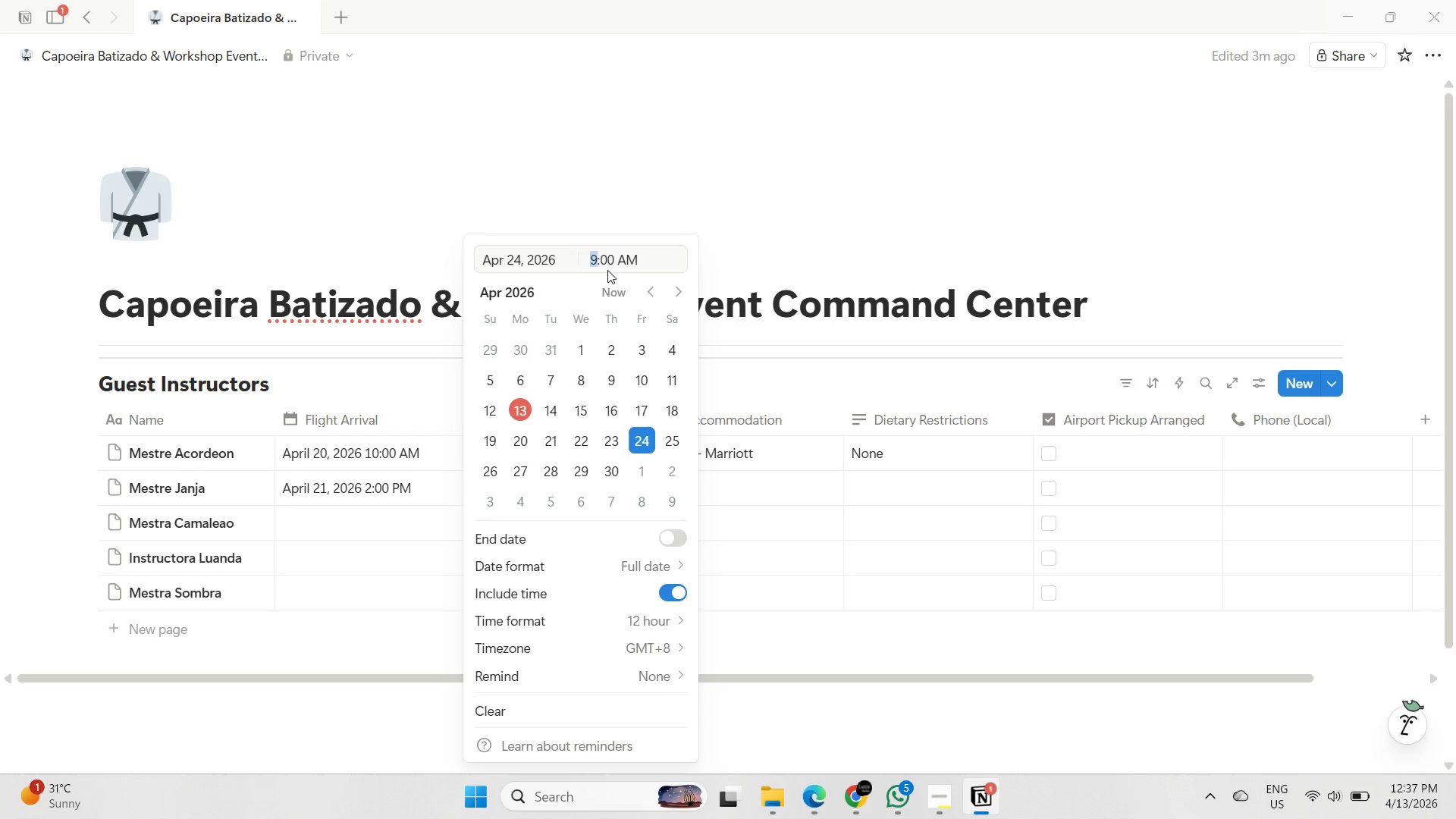 
type(11)
 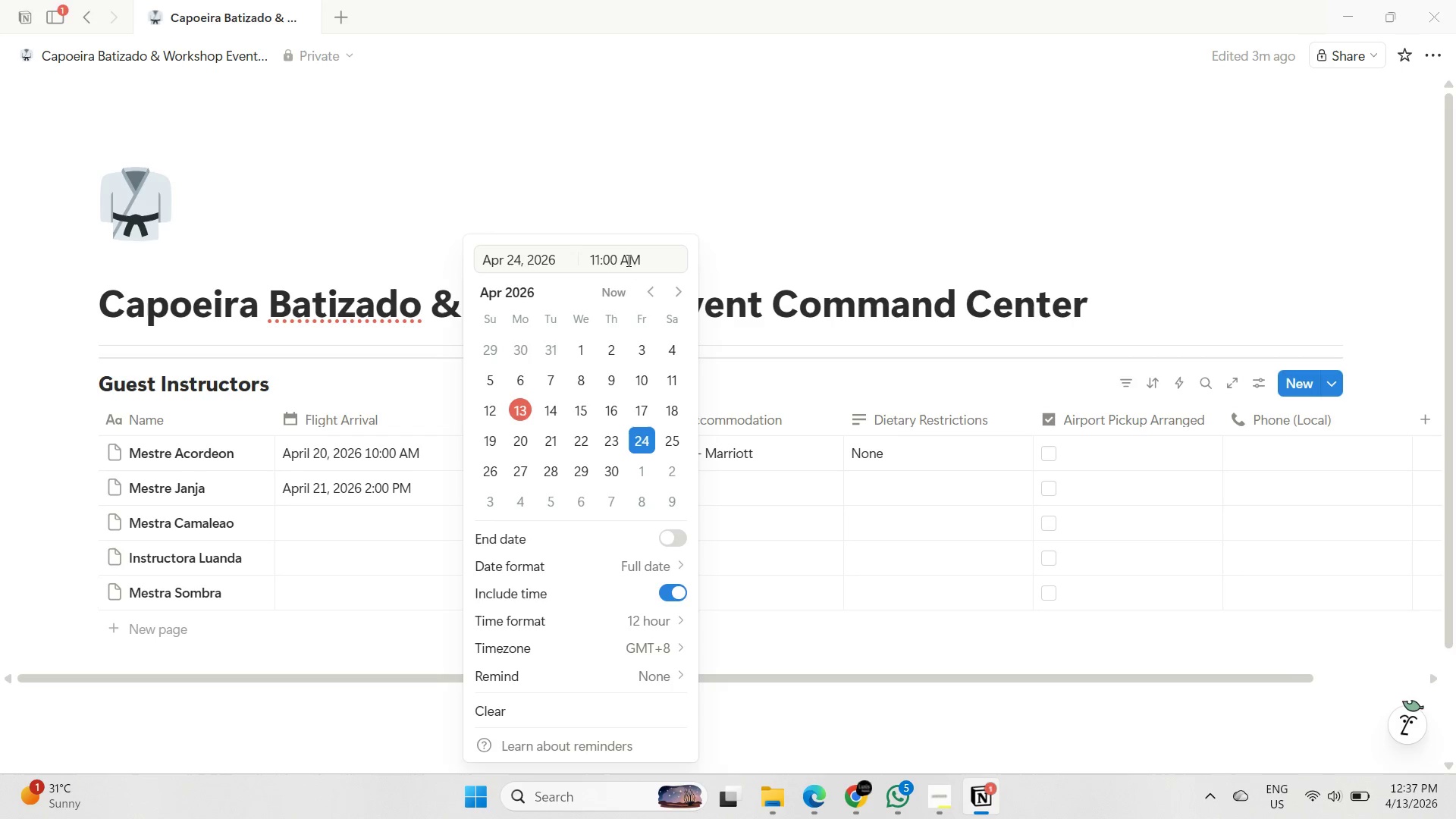 
left_click_drag(start_coordinate=[629, 260], to_coordinate=[624, 257])
 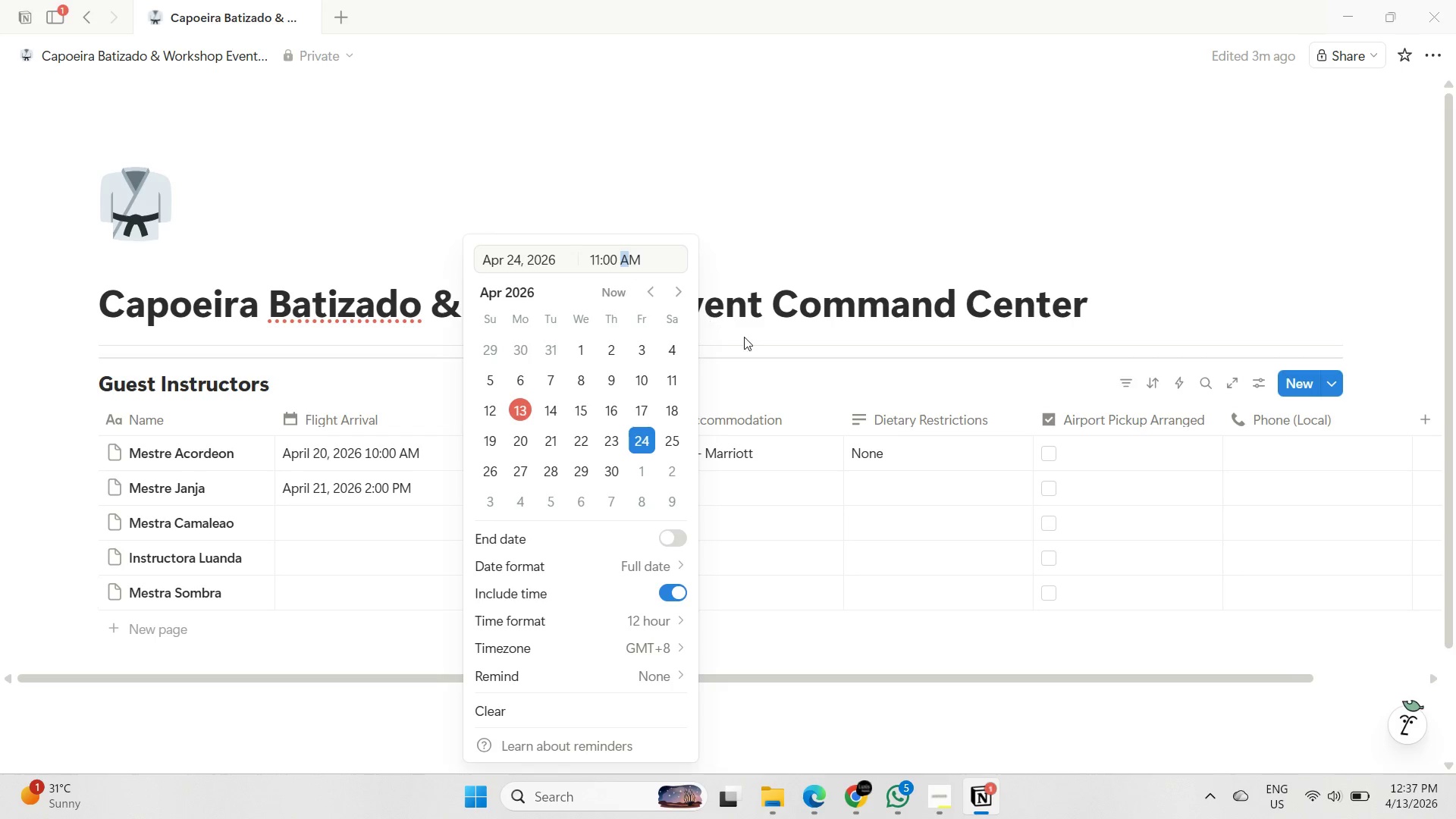 
key(P)
 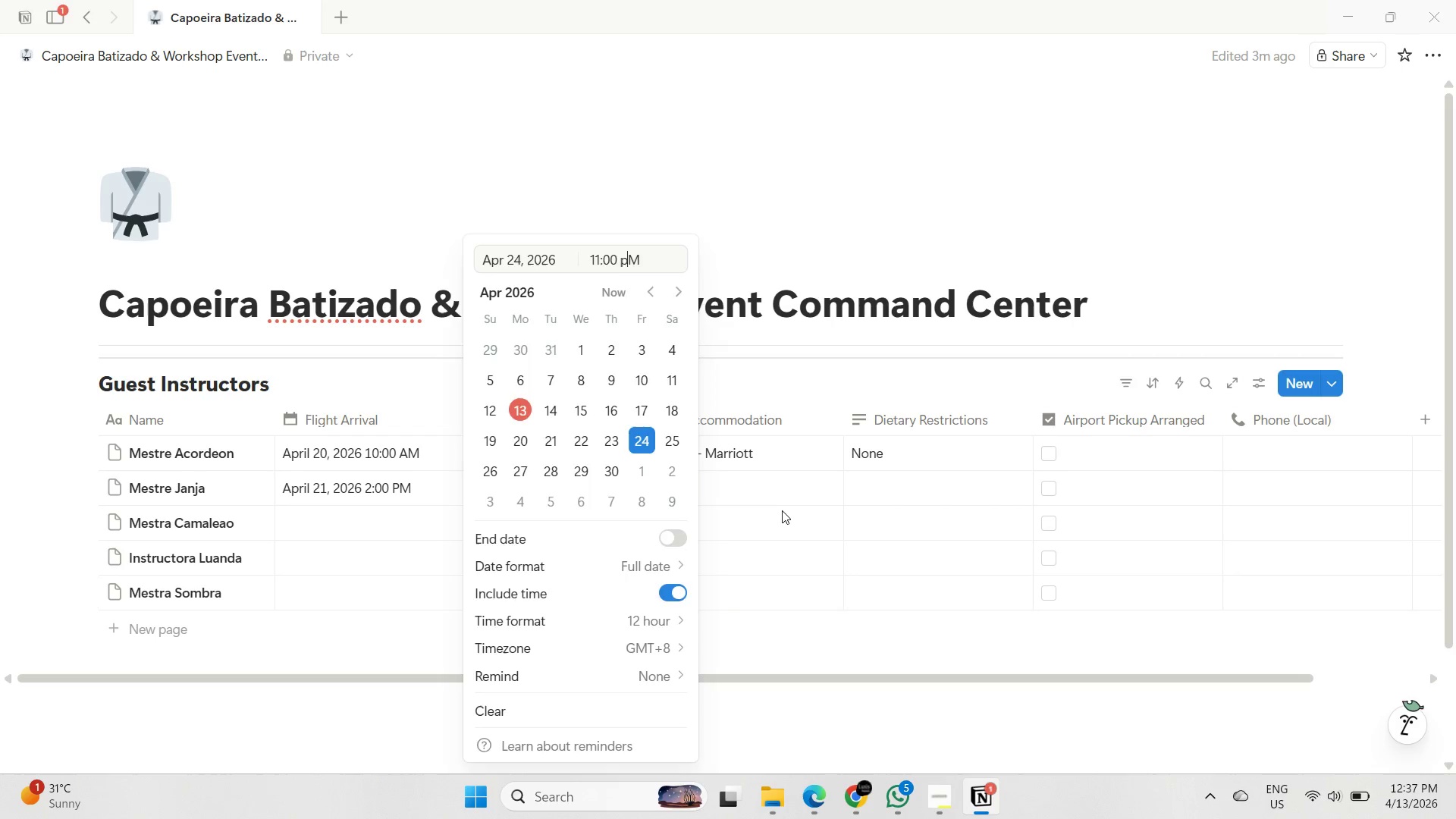 
left_click([782, 510])
 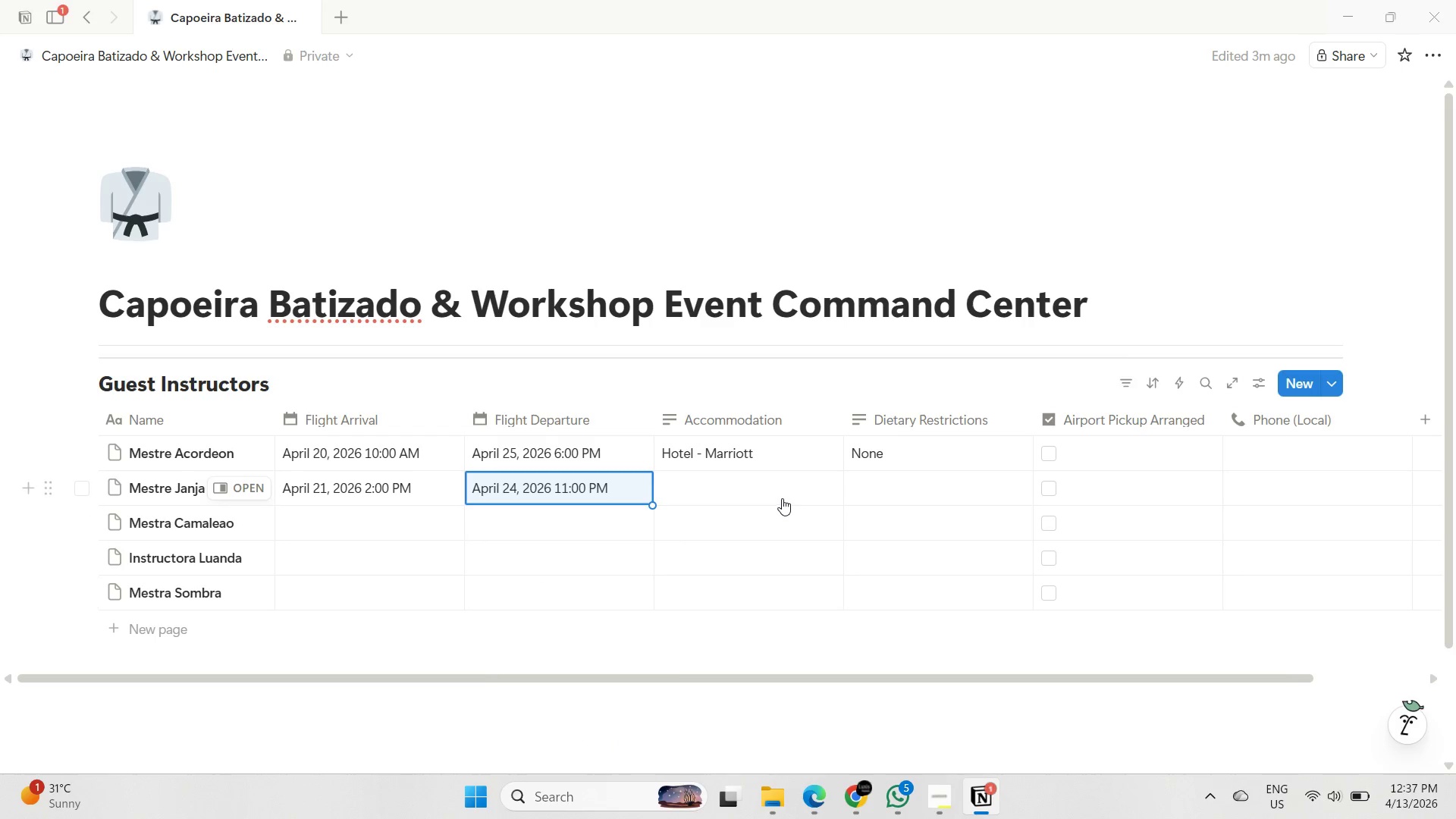 
left_click([782, 497])
 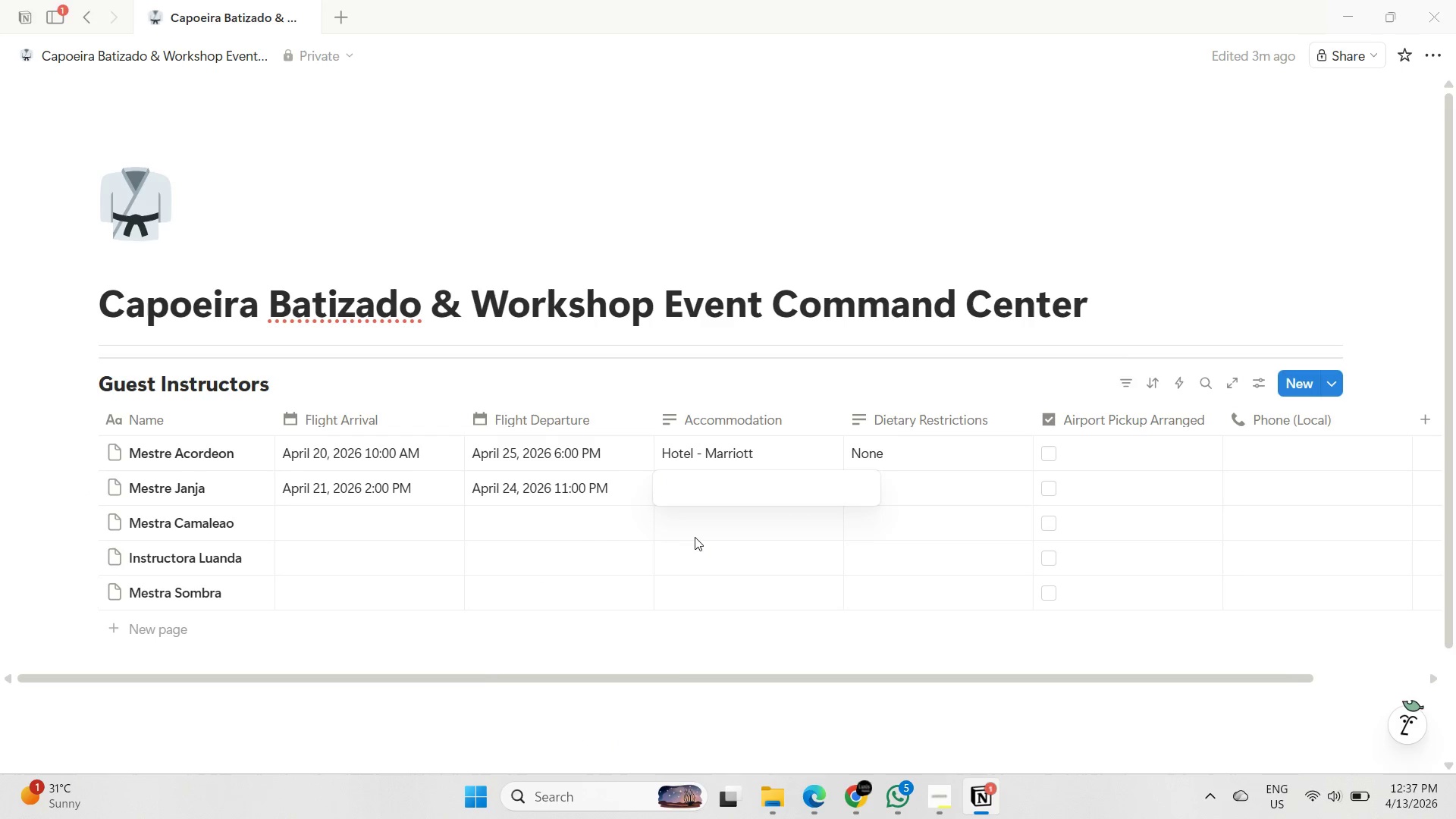 
type(Airbnb - Ipanema)
 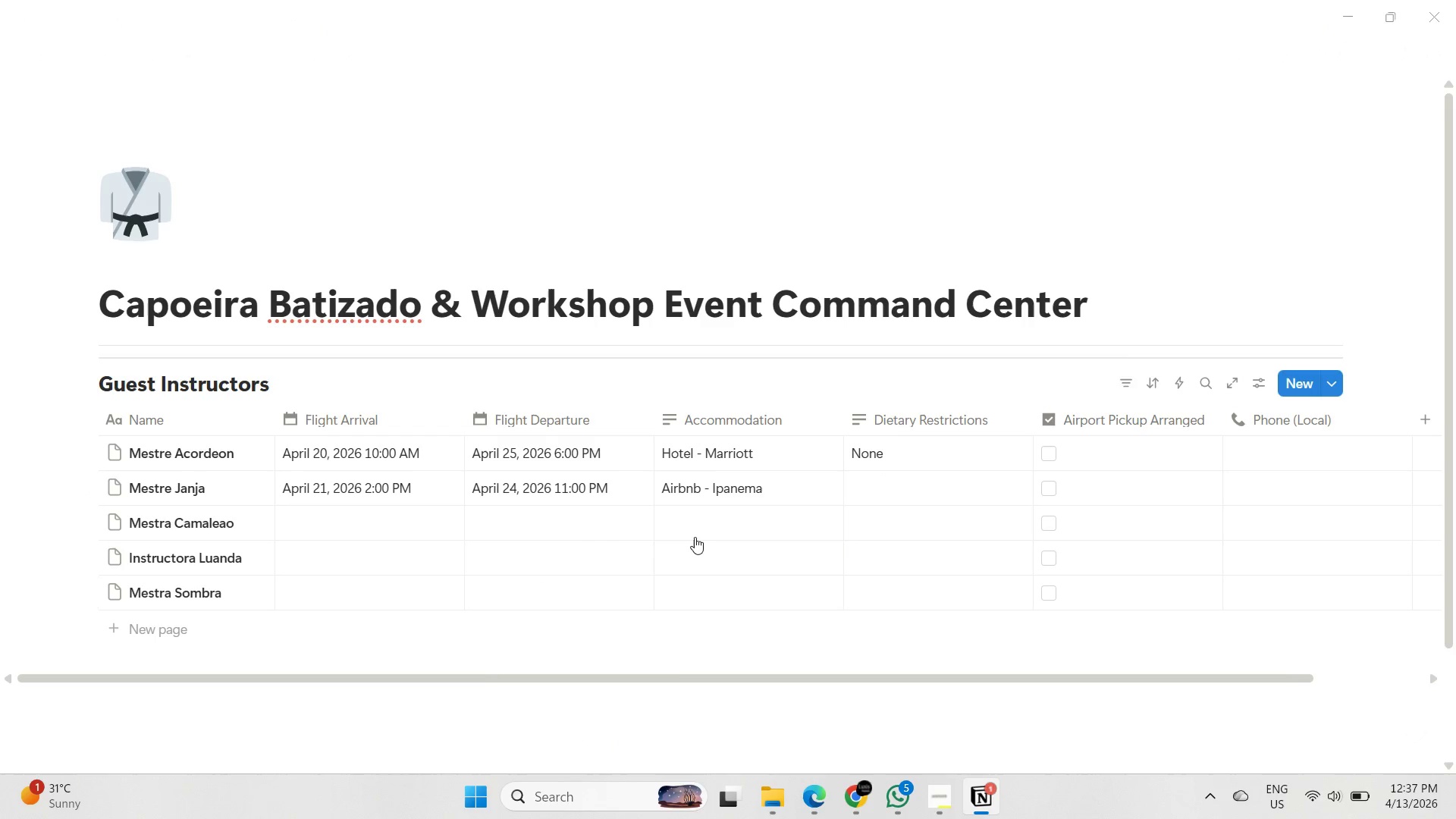 
key(Enter)
 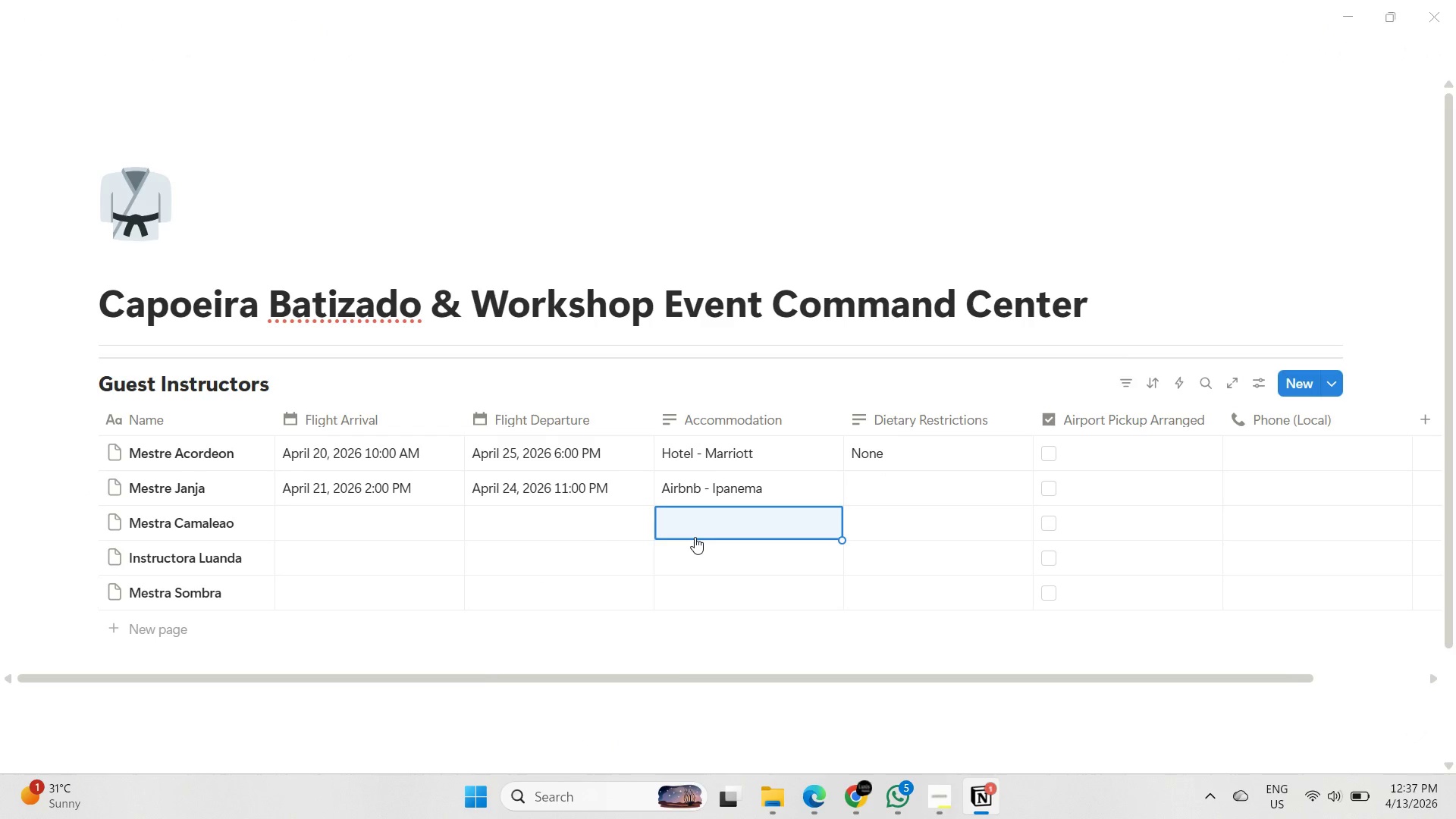 
key(ArrowUp)
 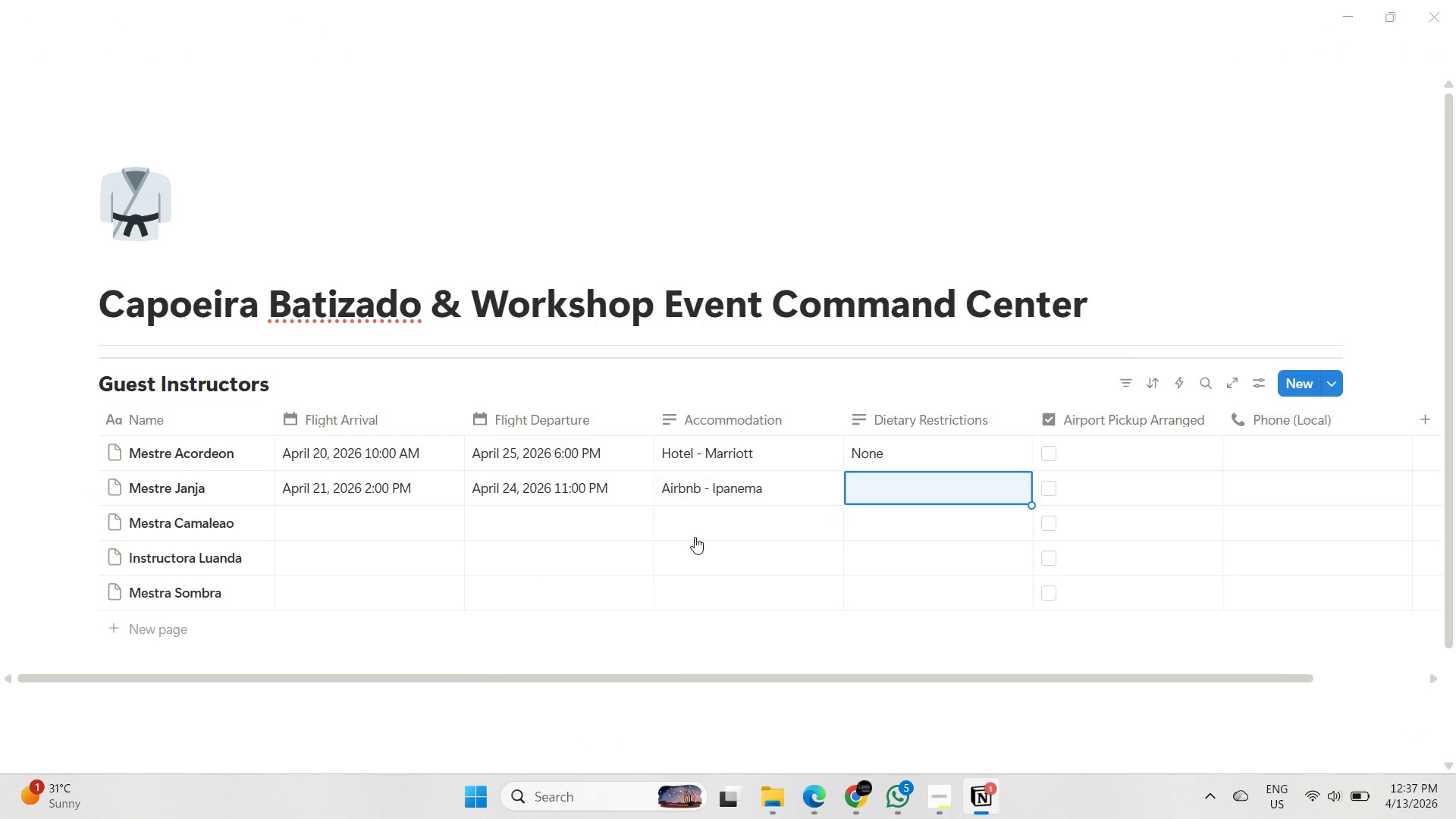 
key(ArrowRight)
 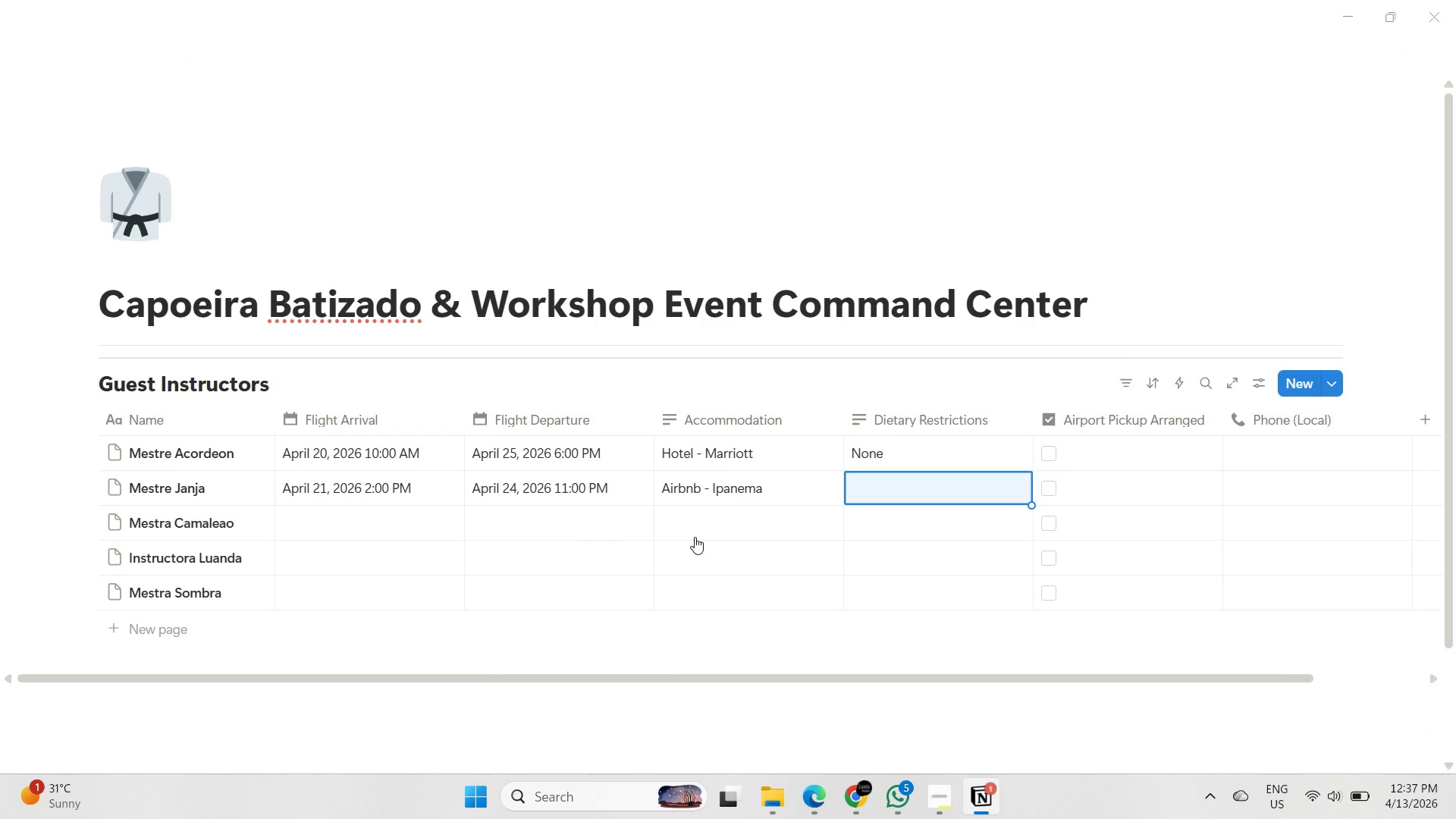 
type(Vegab)
key(Backspace)
type(n)
 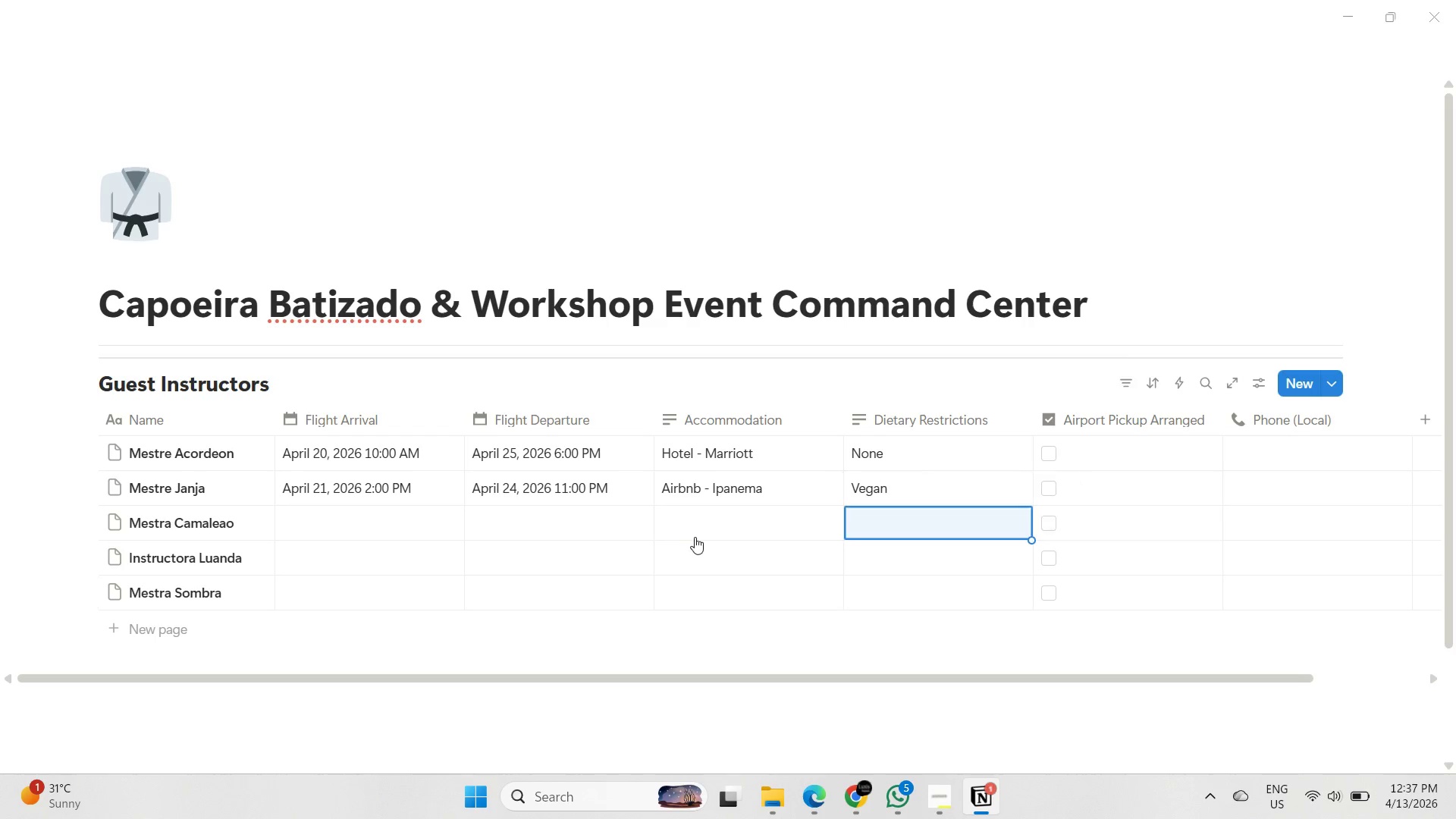 
key(Enter)
 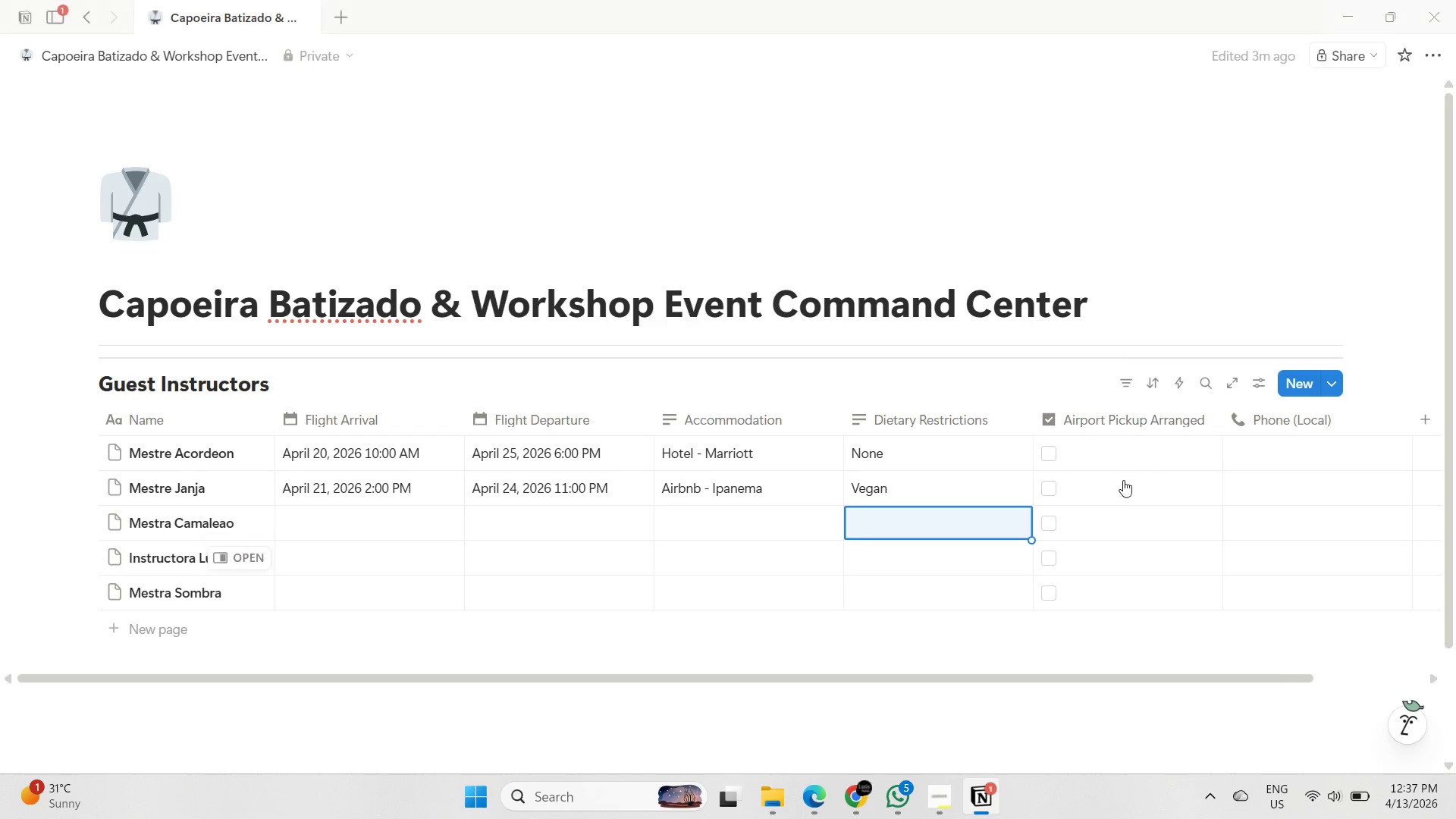 
left_click([1051, 493])
 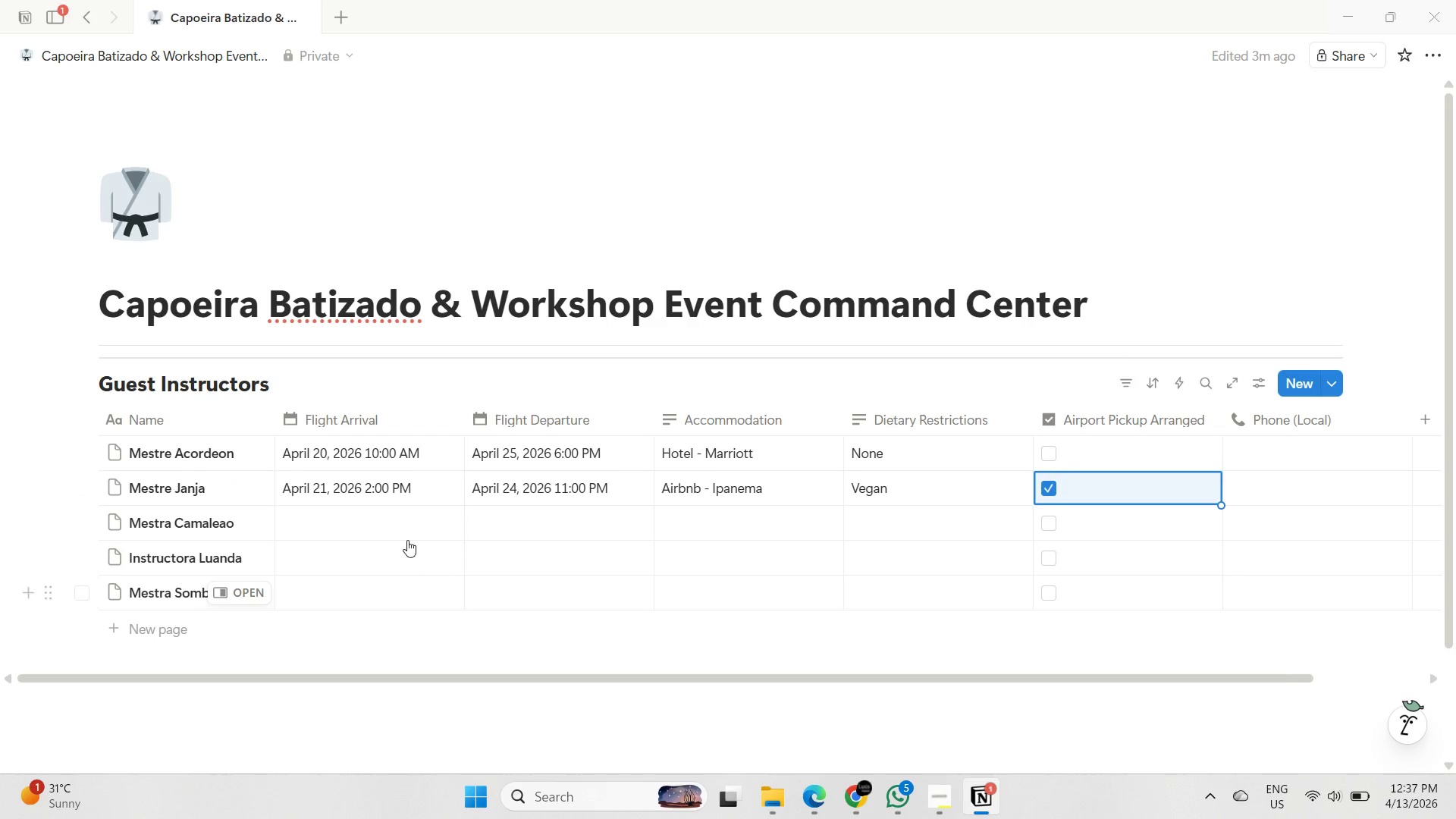 
left_click([399, 522])
 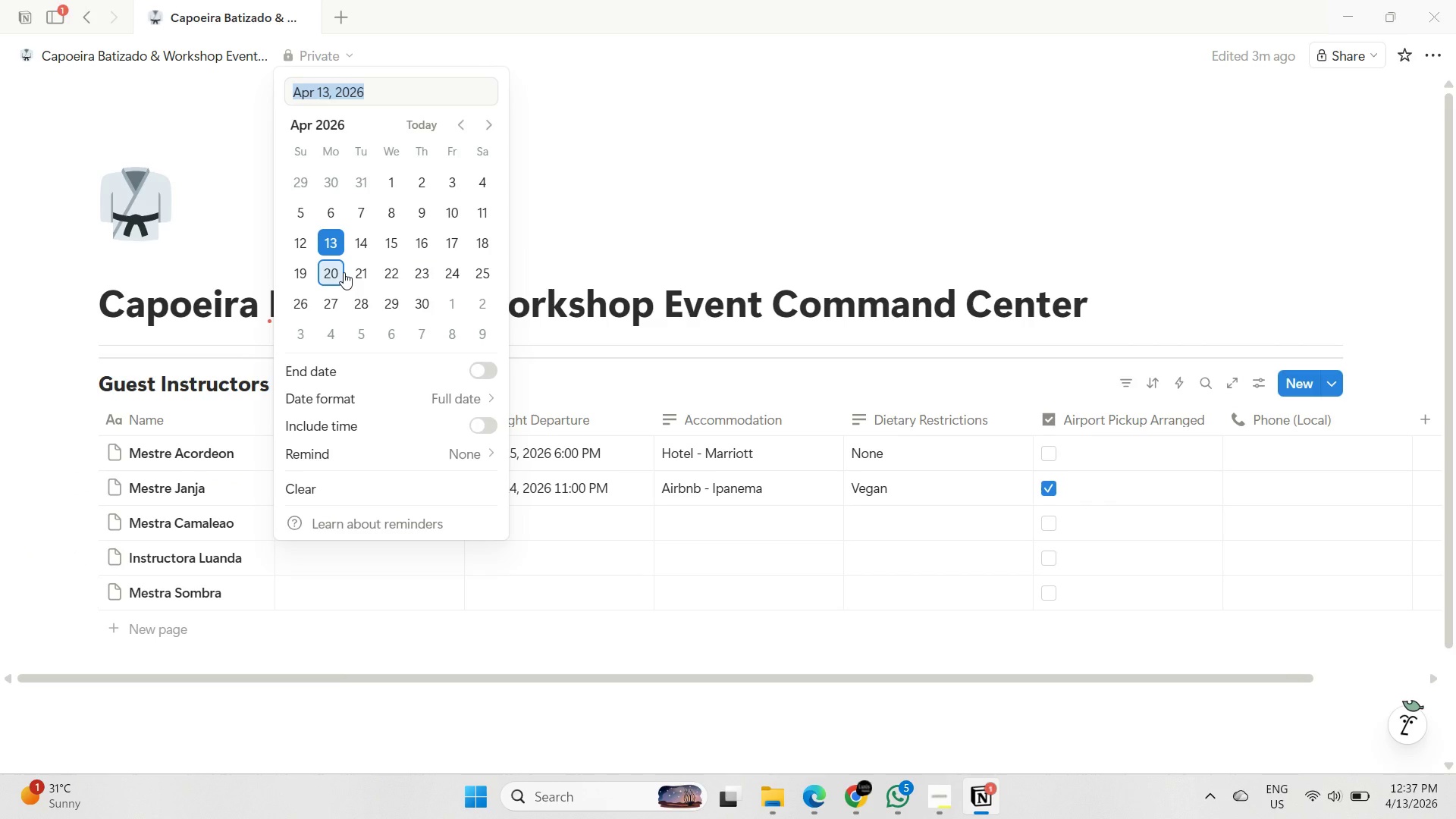 
left_click([304, 272])
 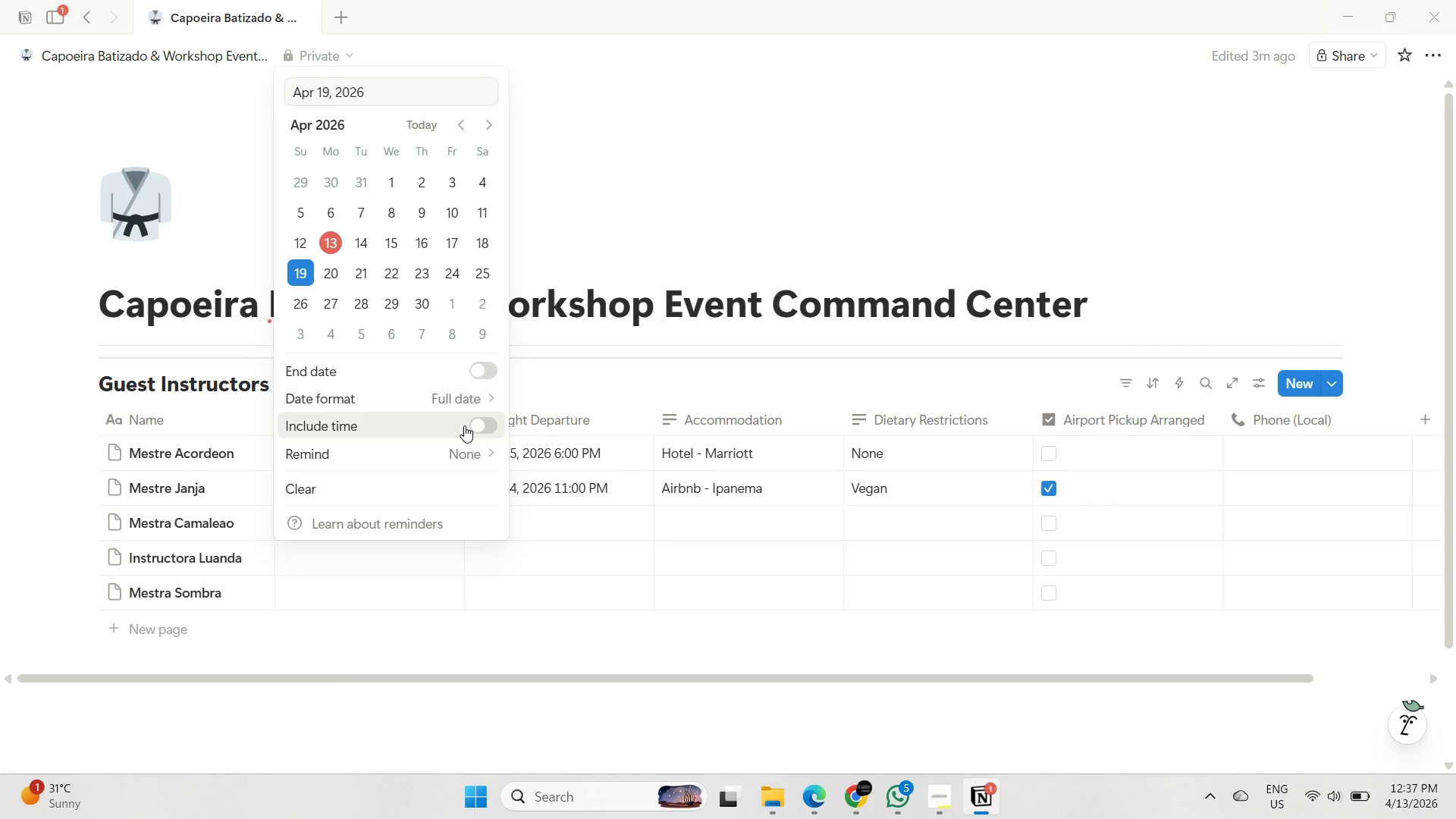 
left_click([483, 424])
 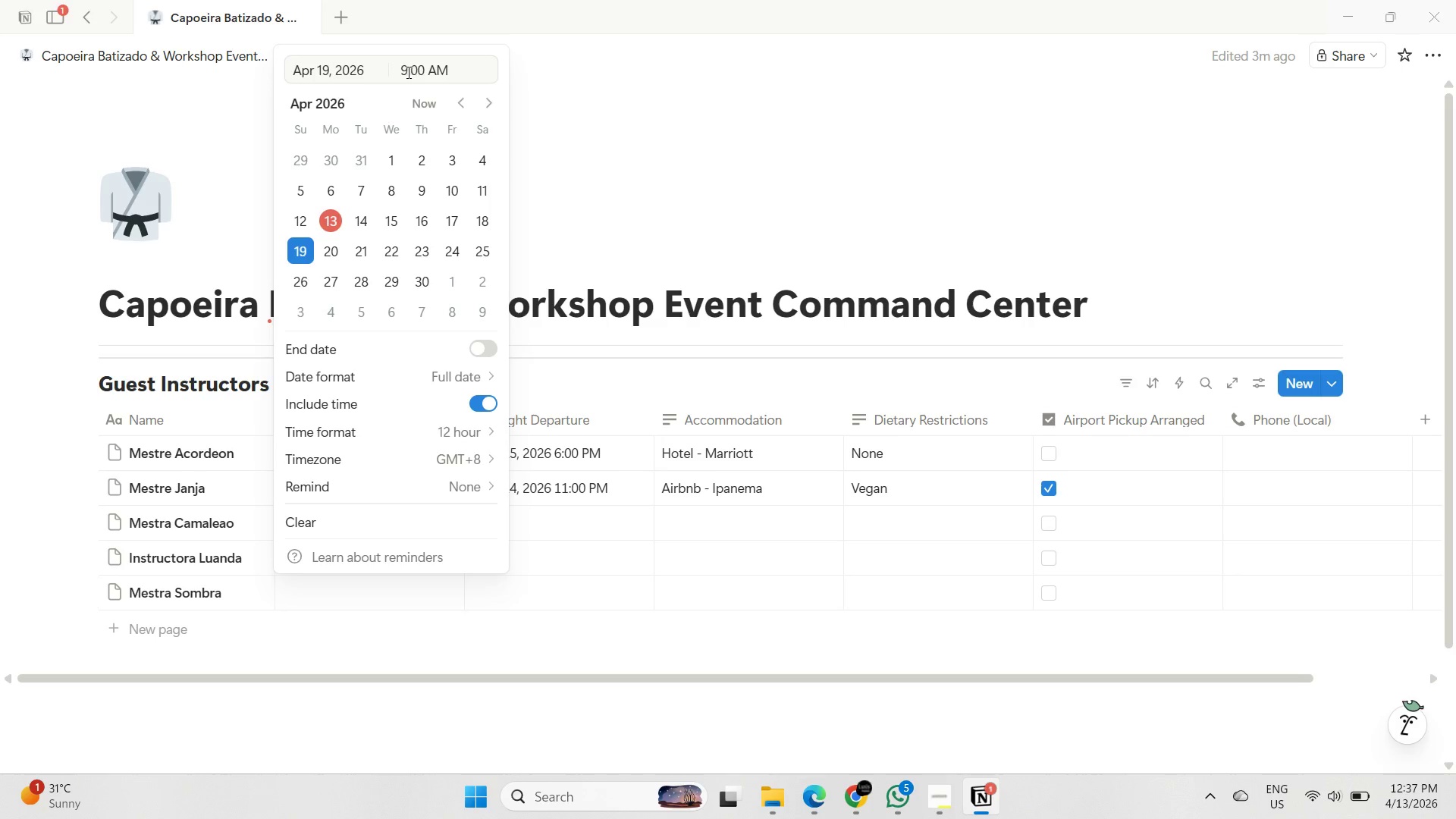 
left_click_drag(start_coordinate=[406, 72], to_coordinate=[396, 68])
 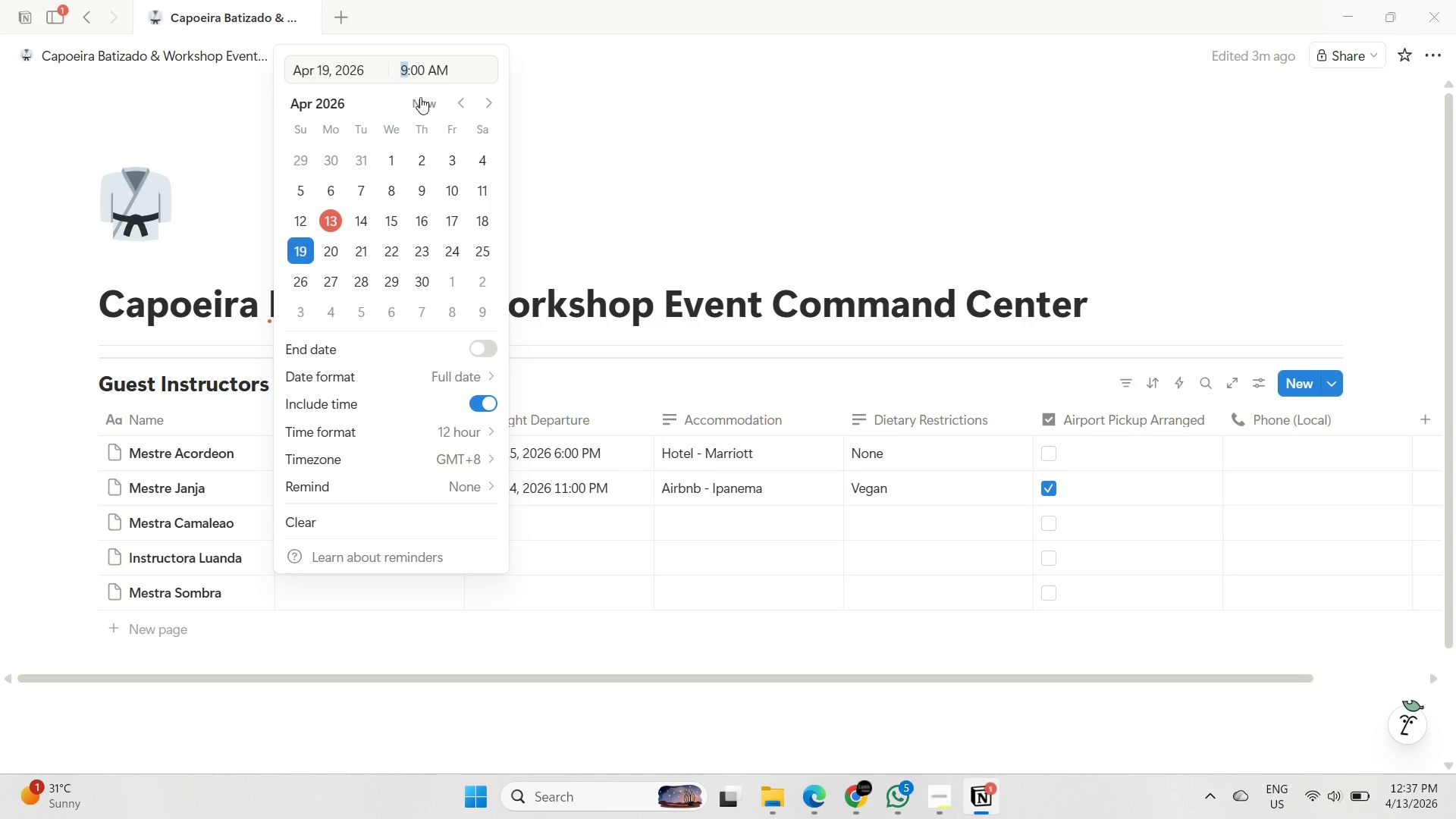 
type(8p)
 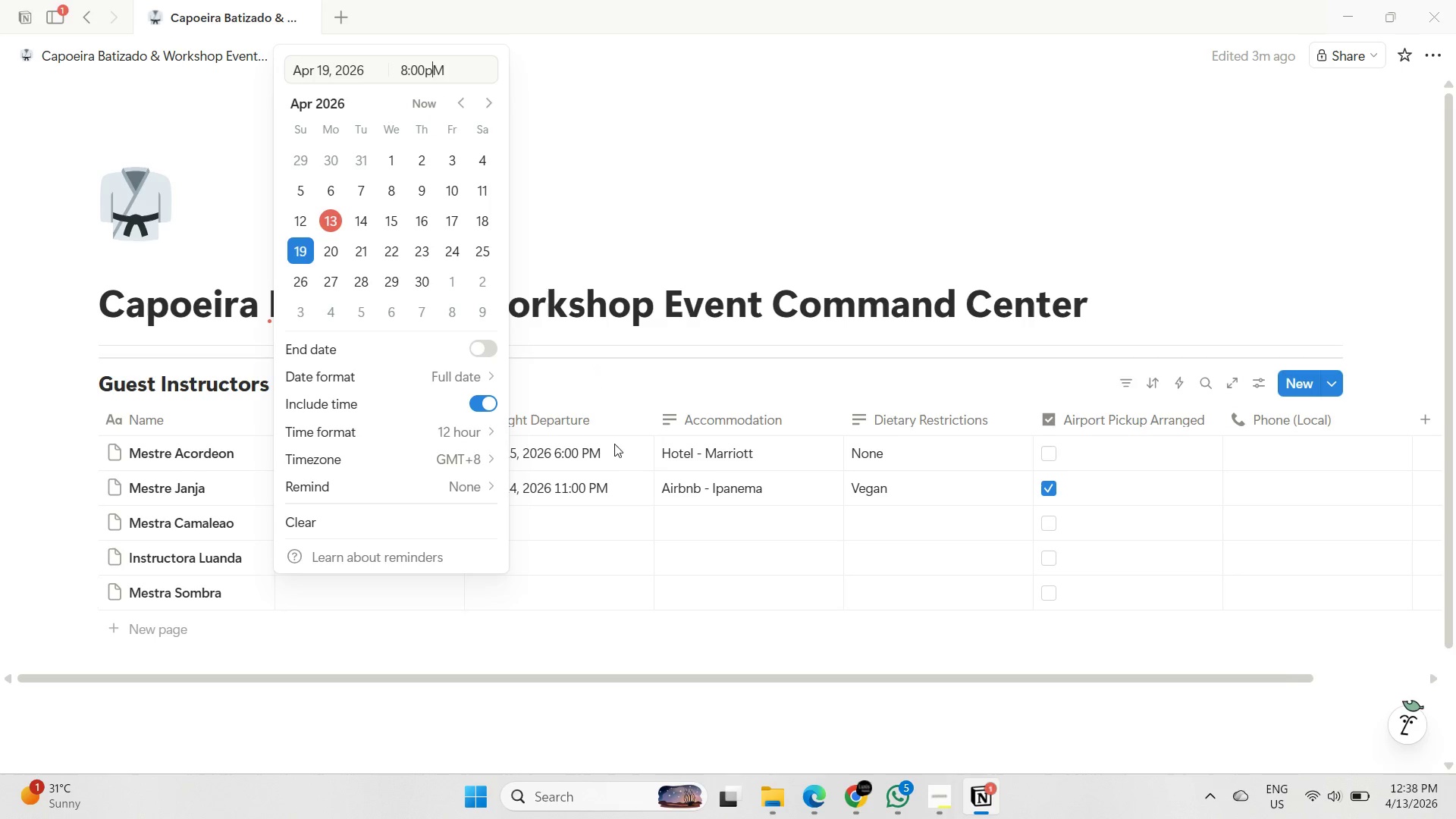 
left_click_drag(start_coordinate=[436, 72], to_coordinate=[426, 67])
 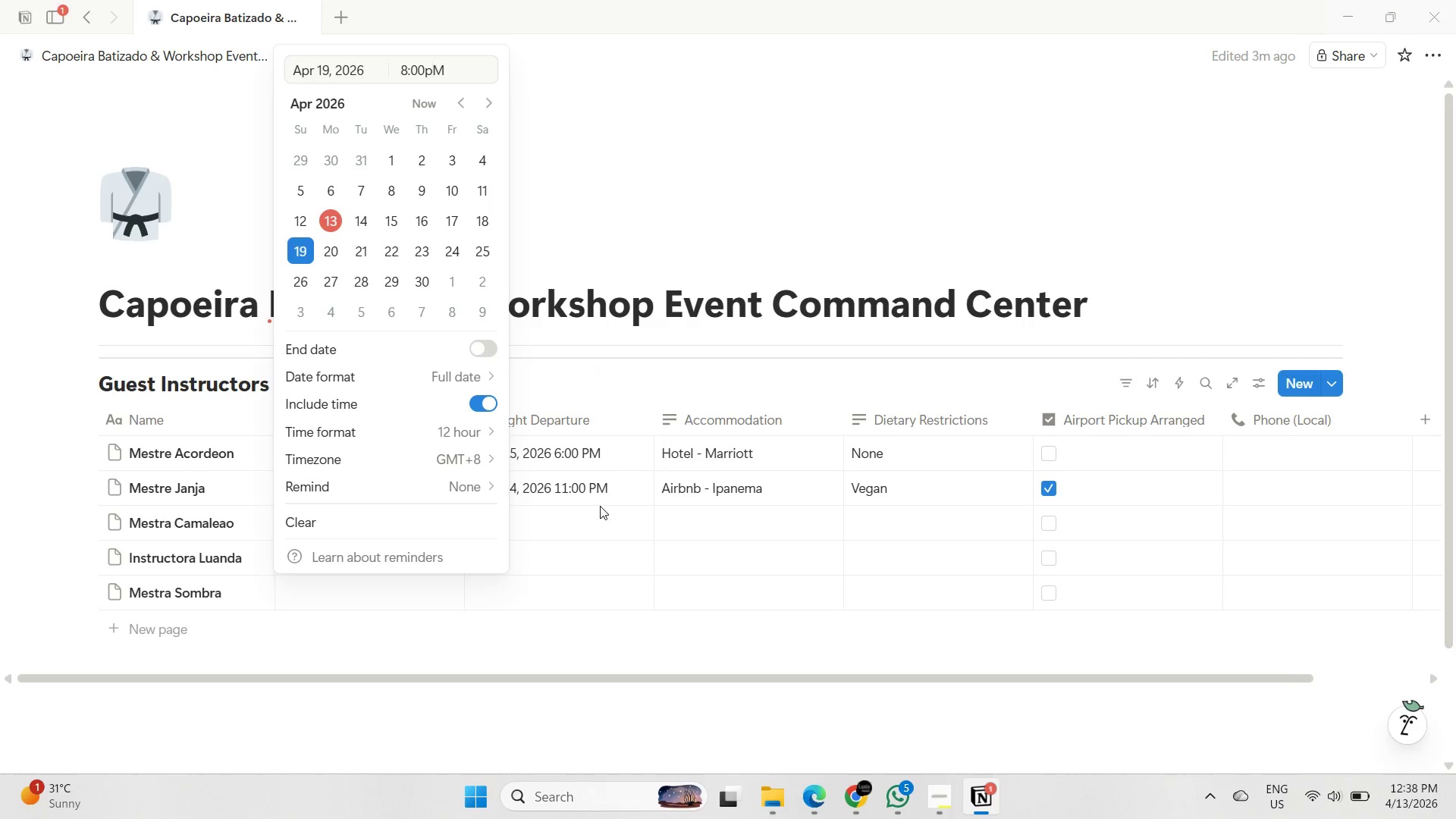 
double_click([575, 519])
 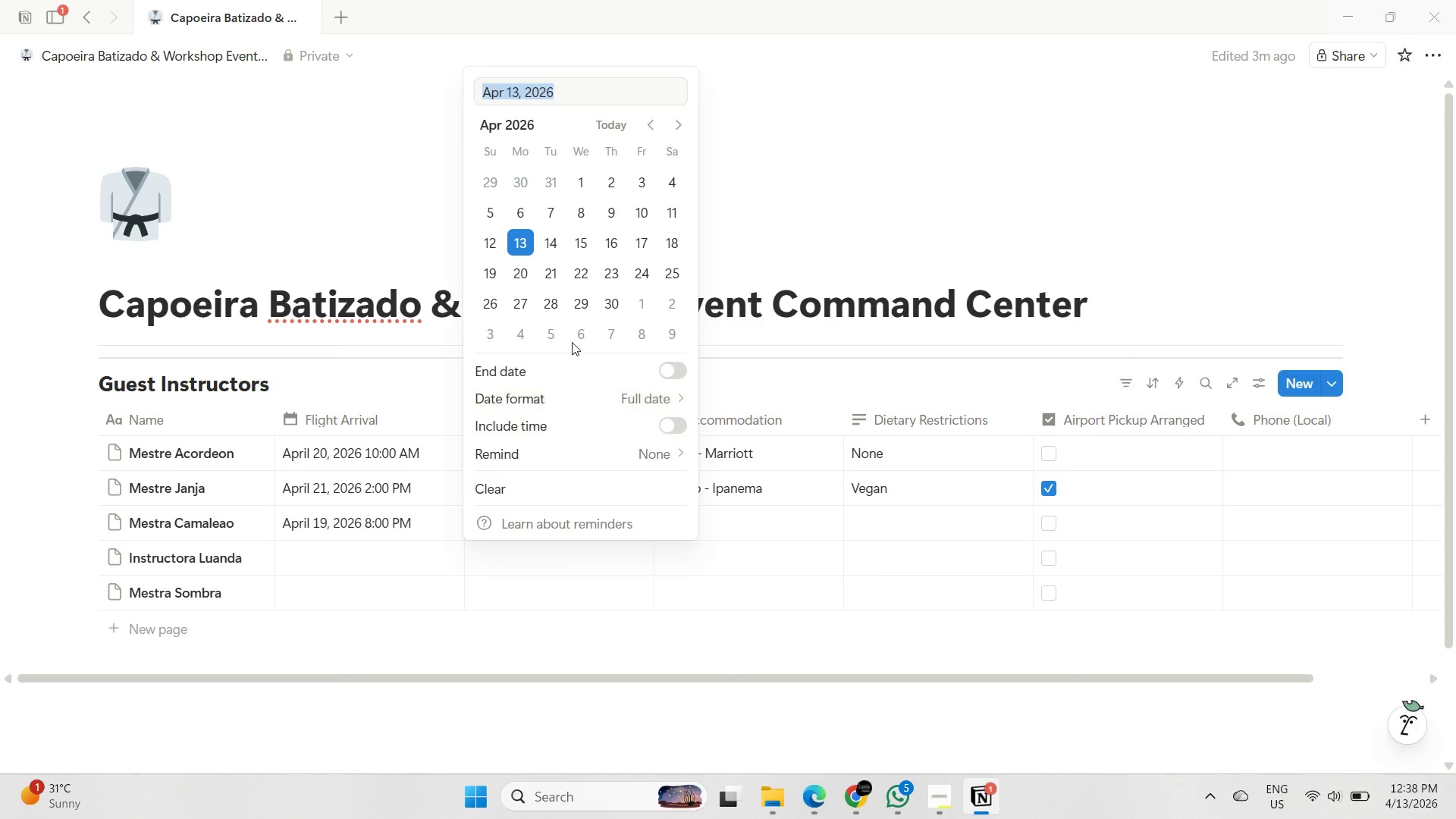 
left_click([494, 303])
 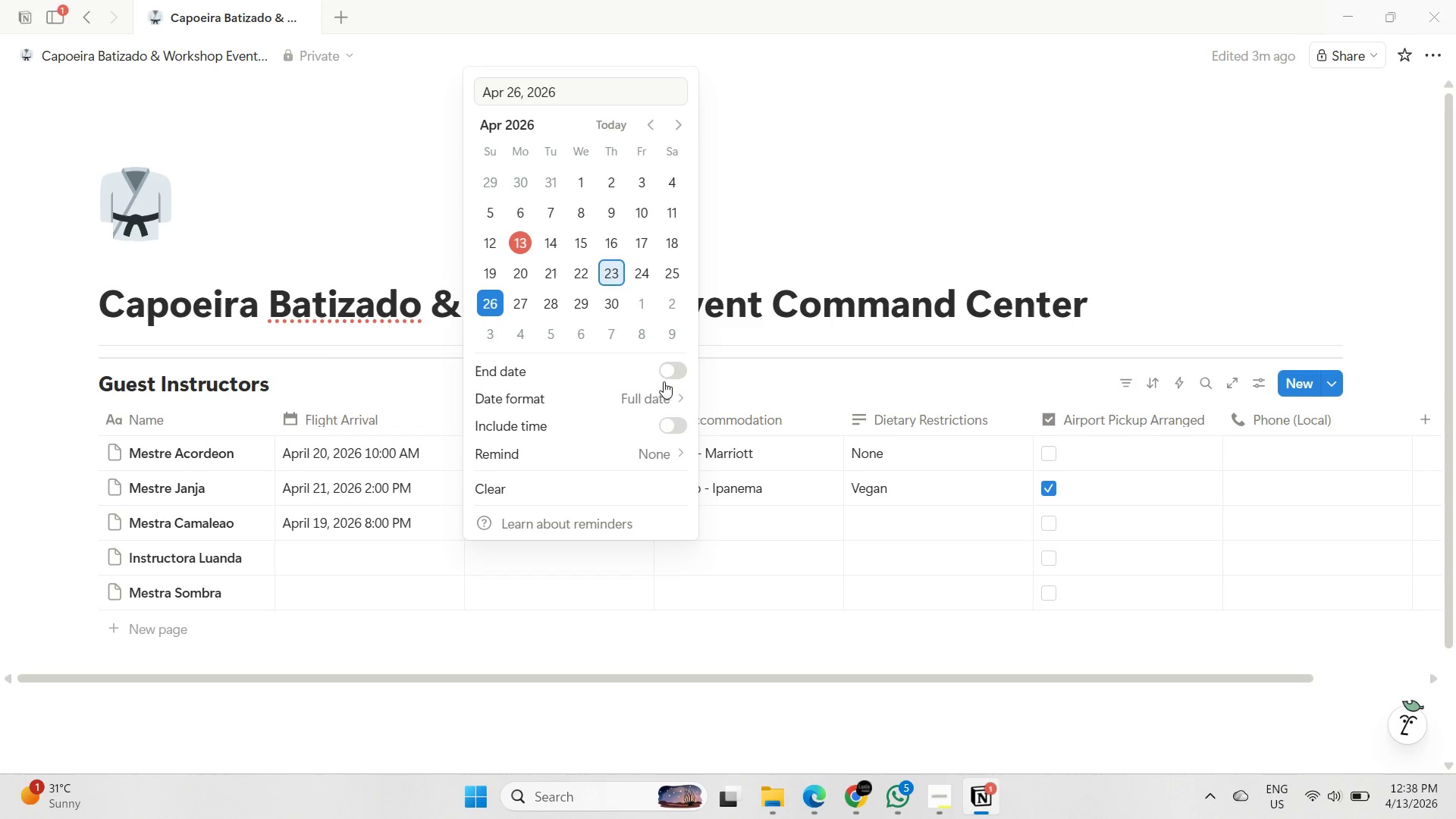 
left_click([679, 420])
 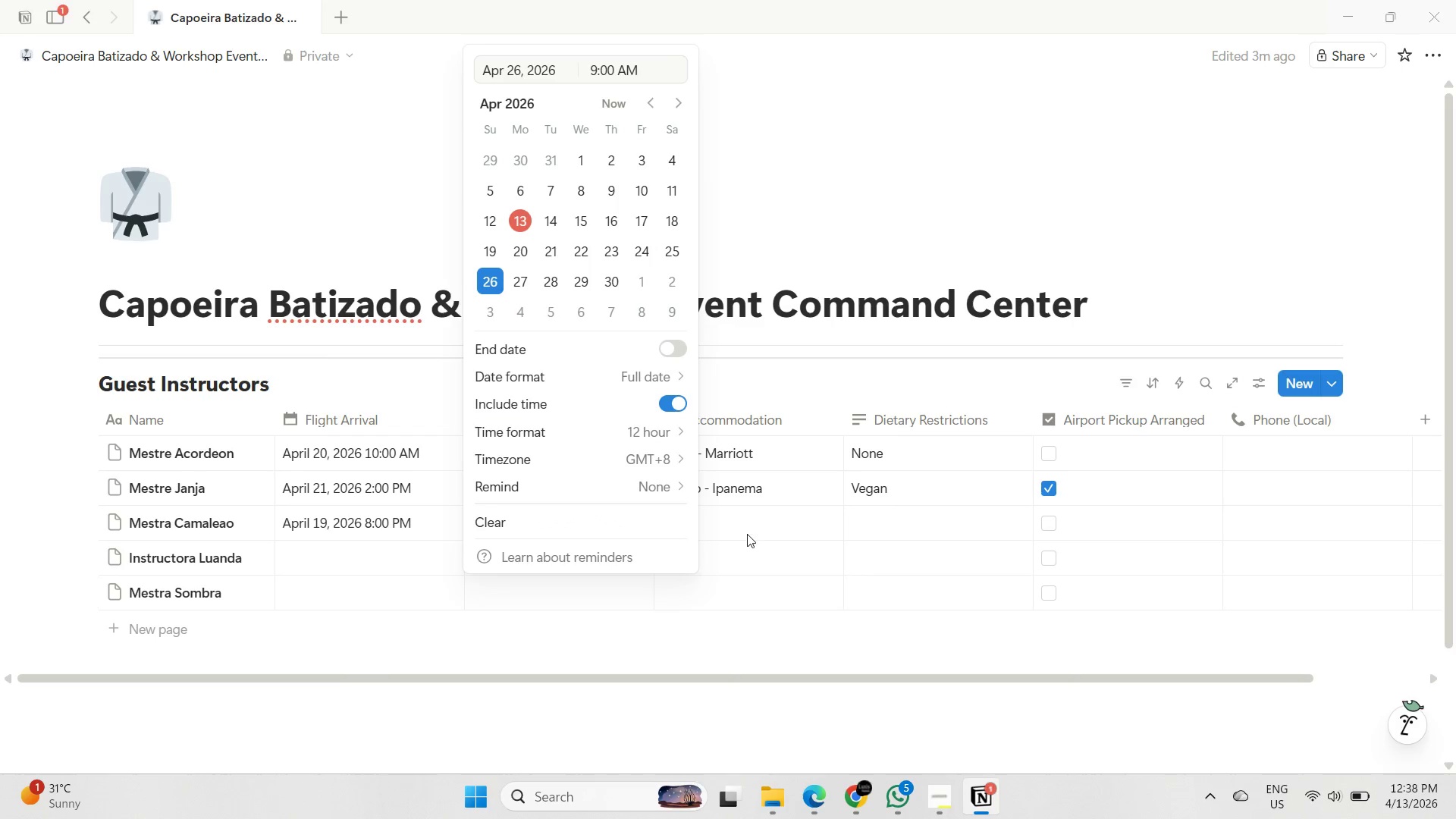 
left_click([749, 521])
 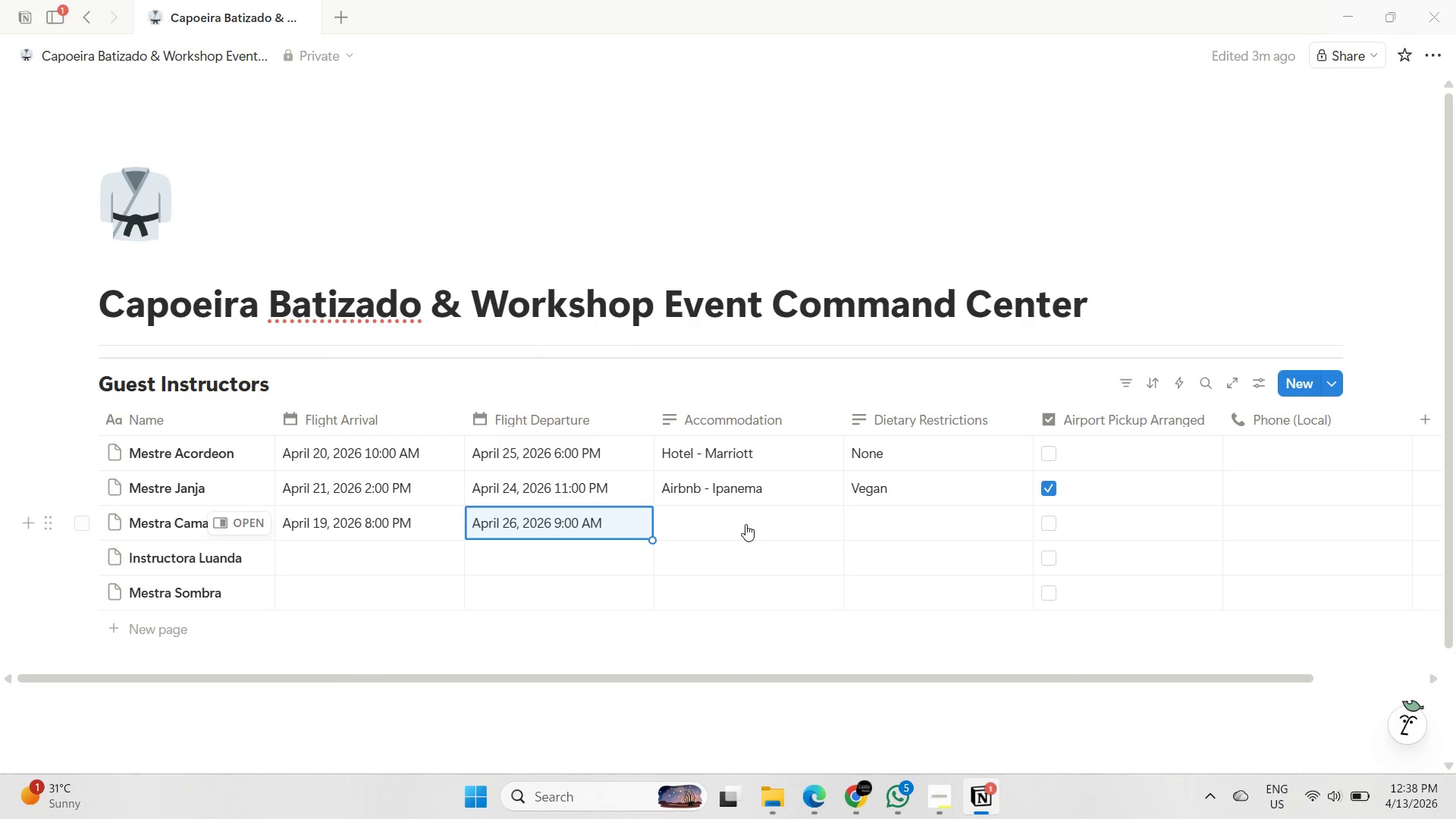 
left_click([745, 524])
 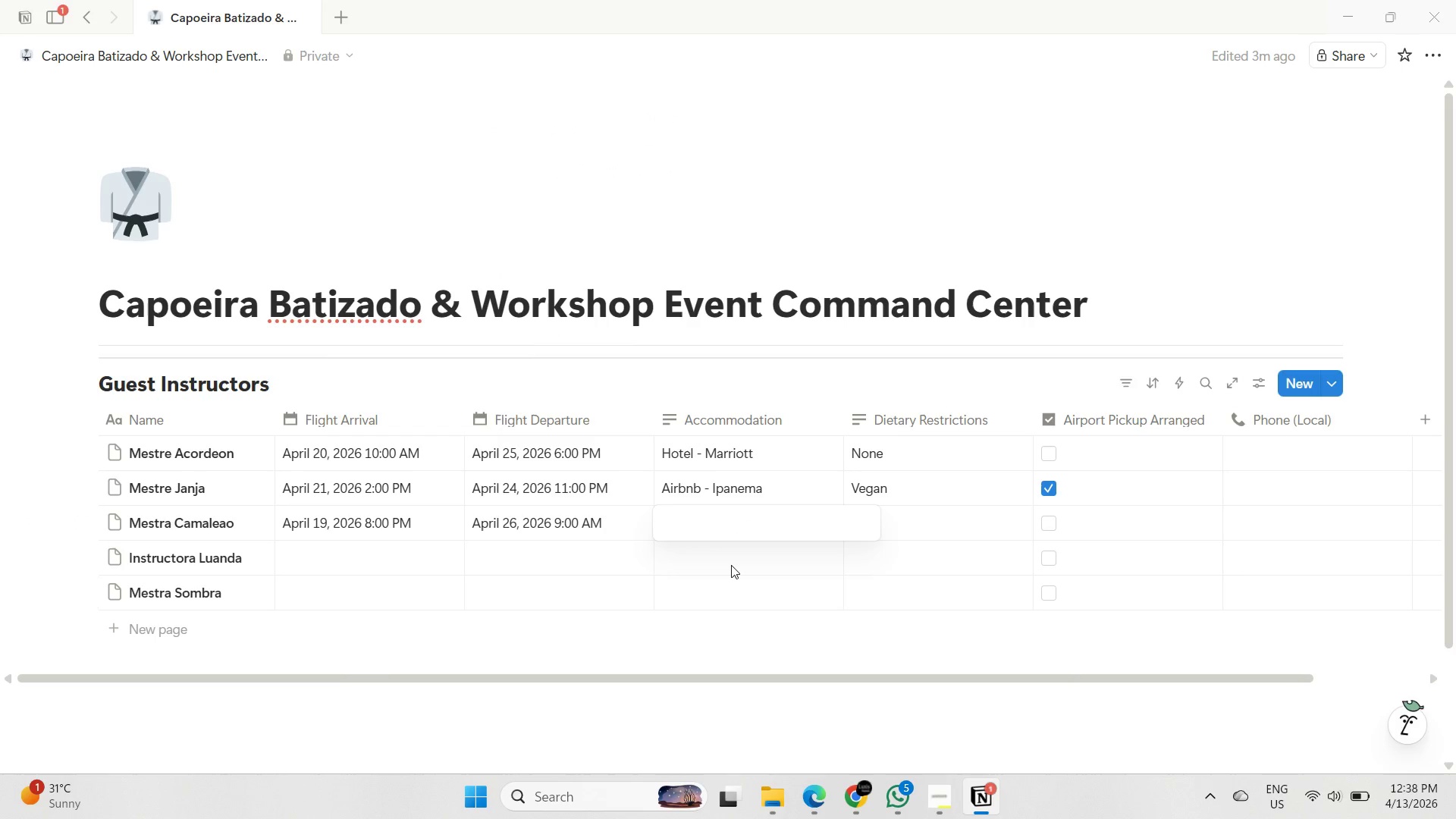 
wait(5.03)
 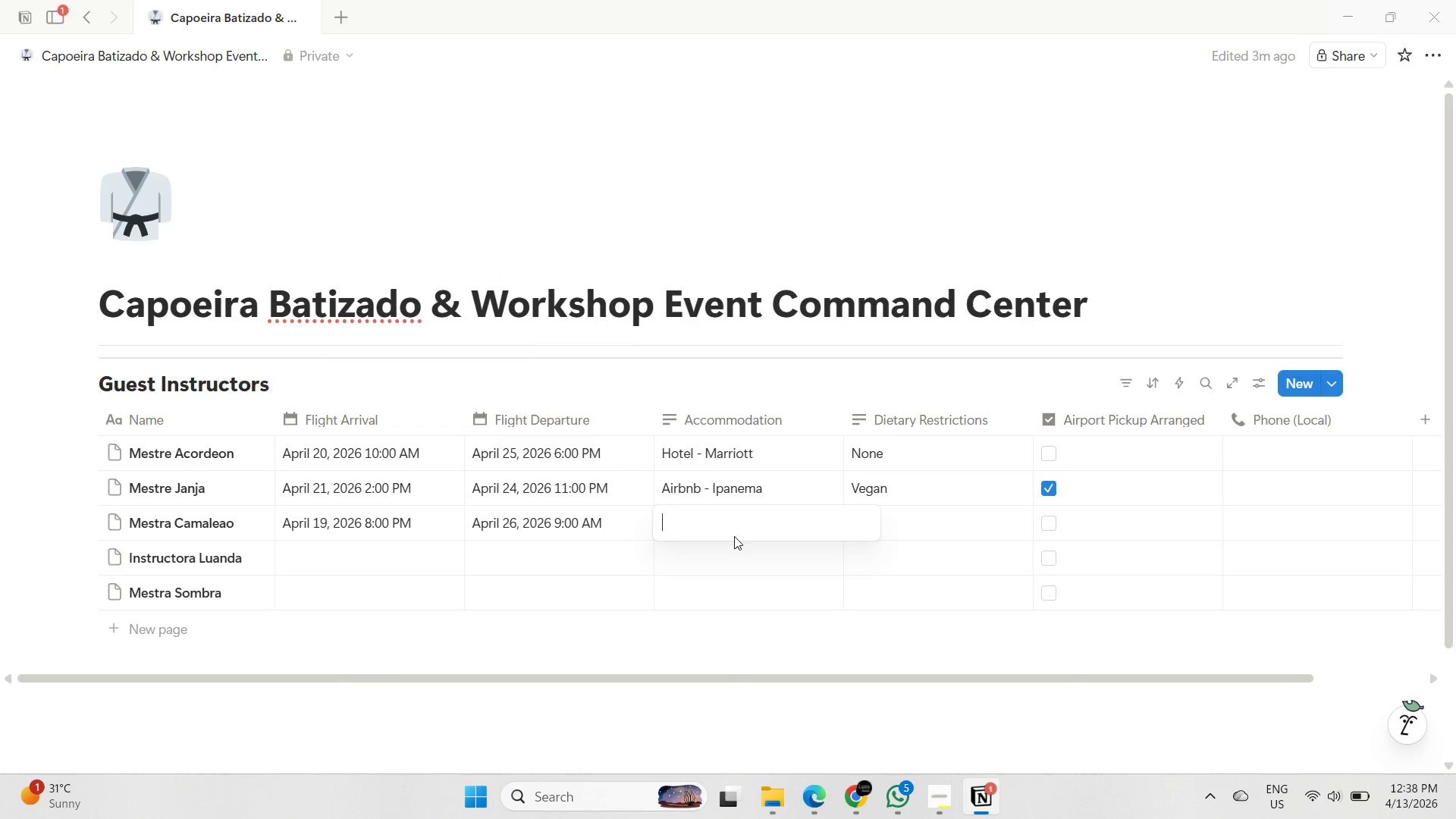 
type(Hotel - Hilton)
 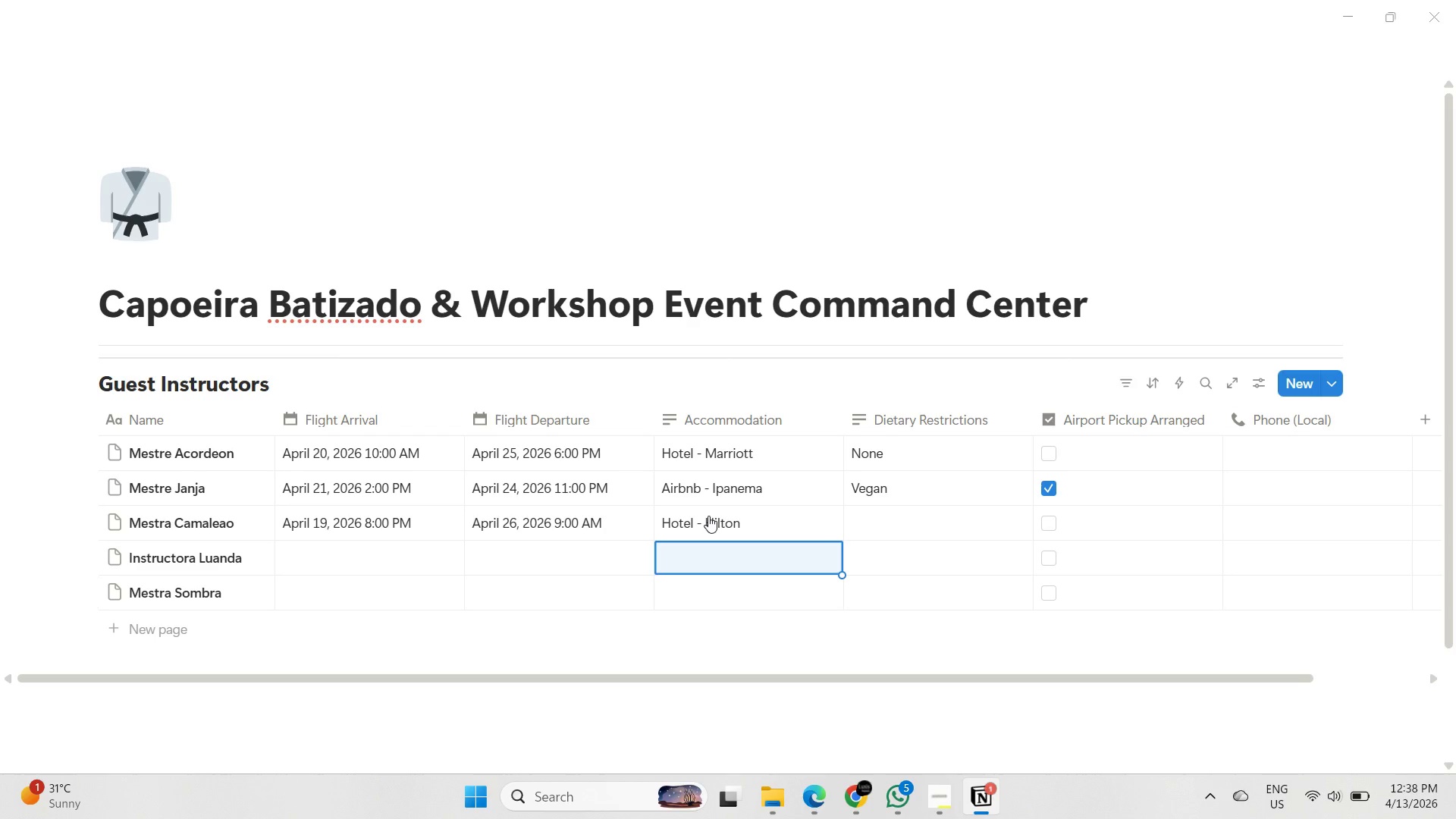 
 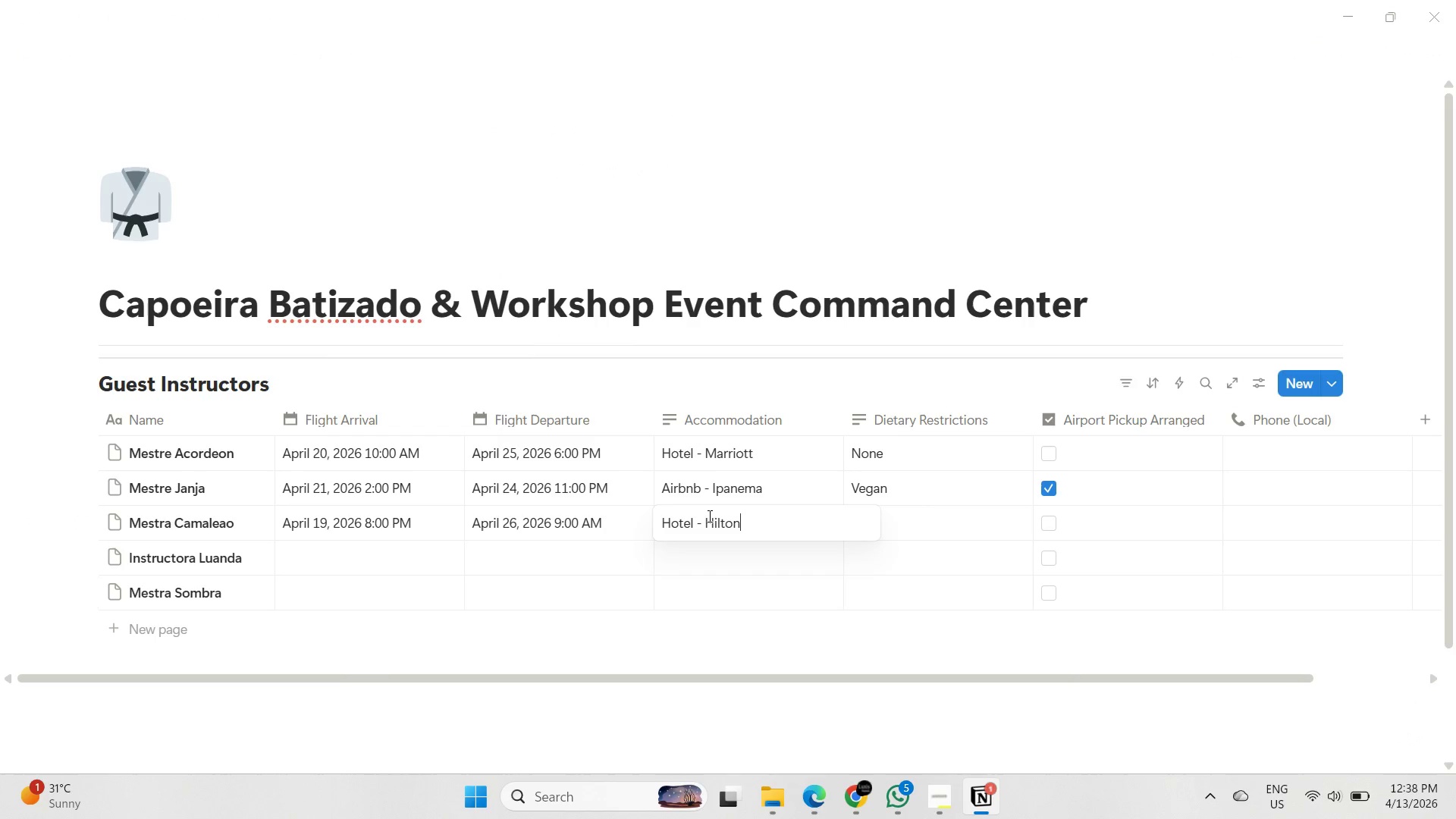 
key(Enter)
 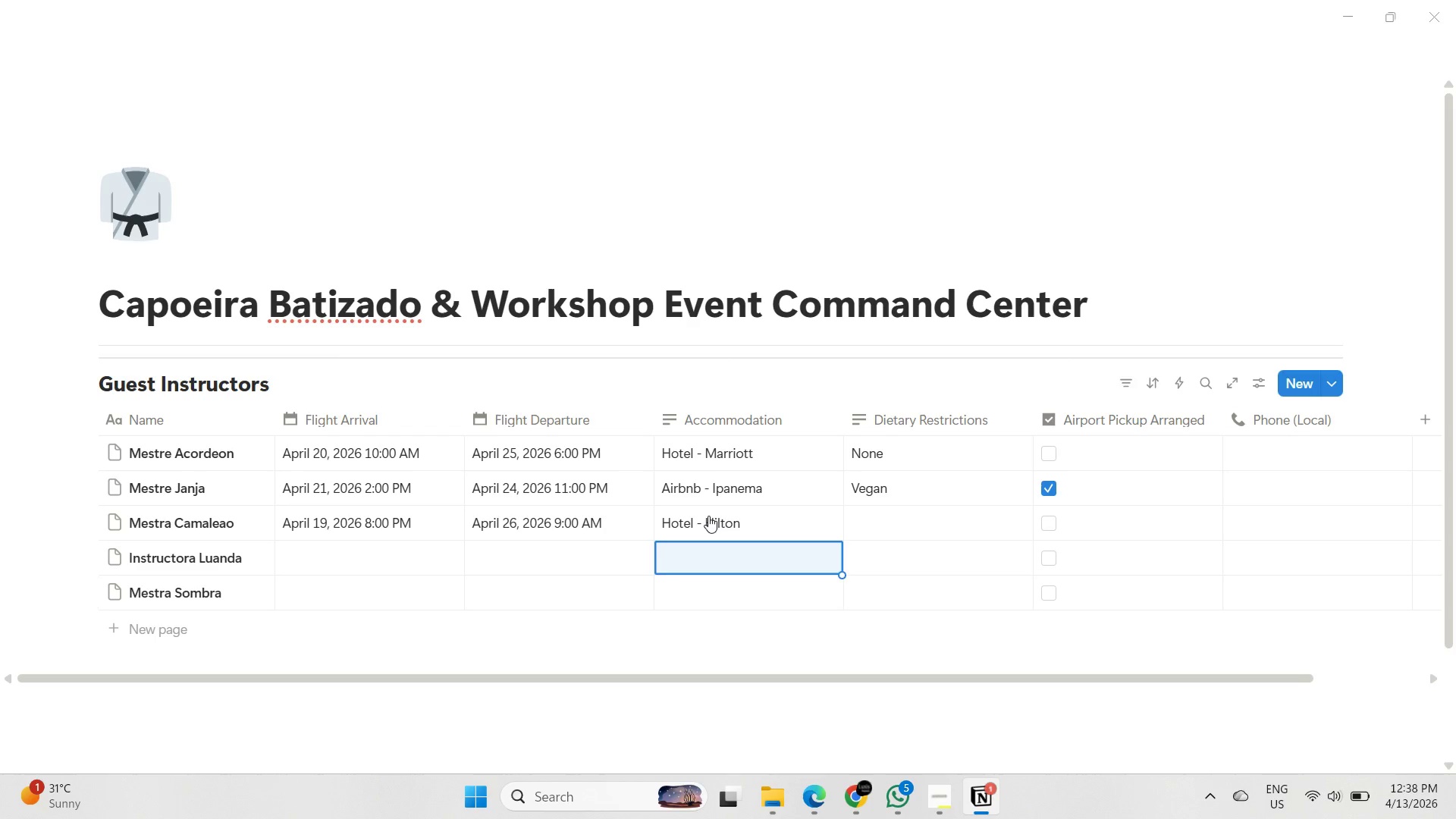 
key(ArrowUp)
 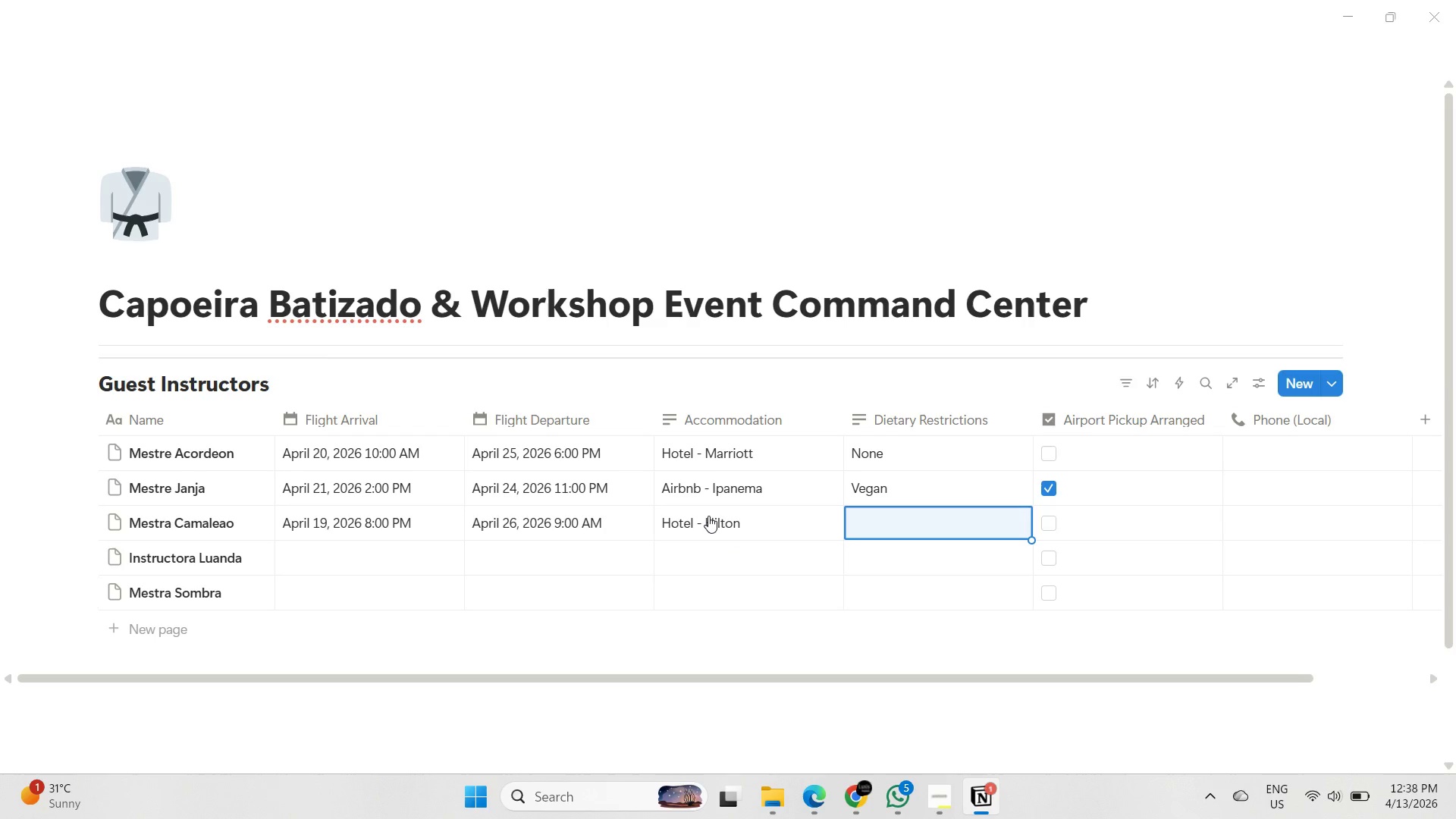 
key(ArrowRight)
 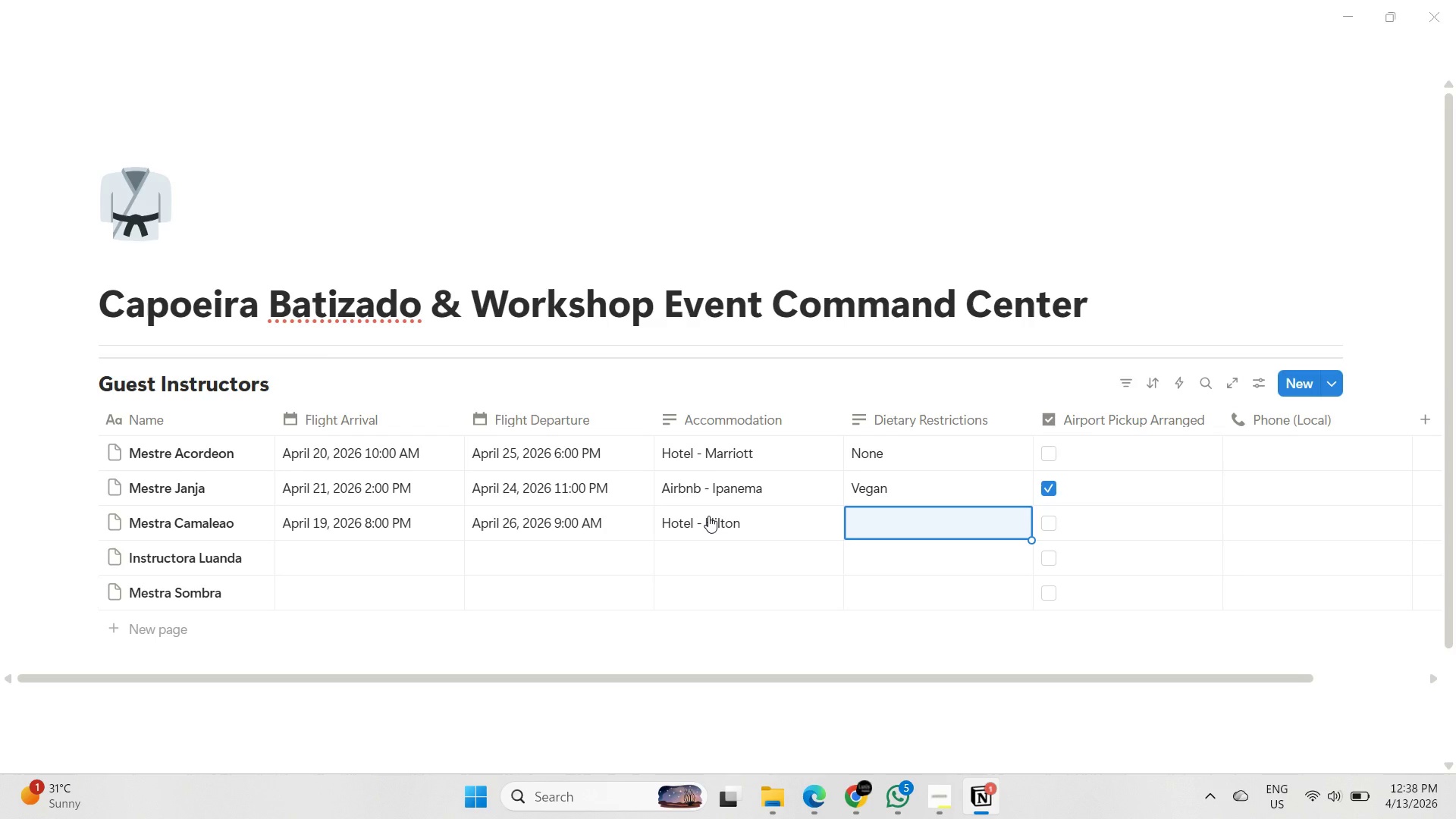 
type(Seafood Allergy)
 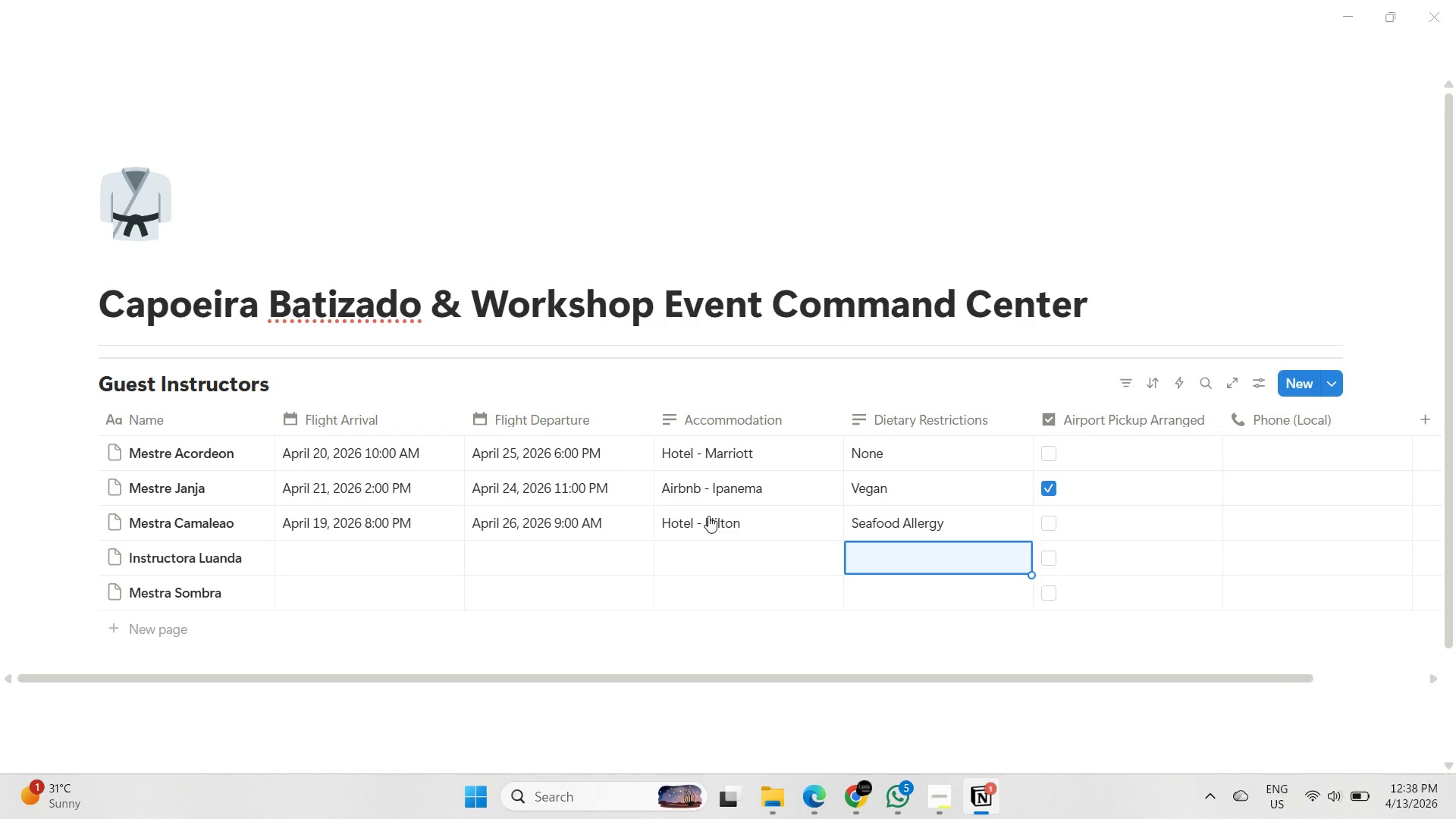 
key(Enter)
 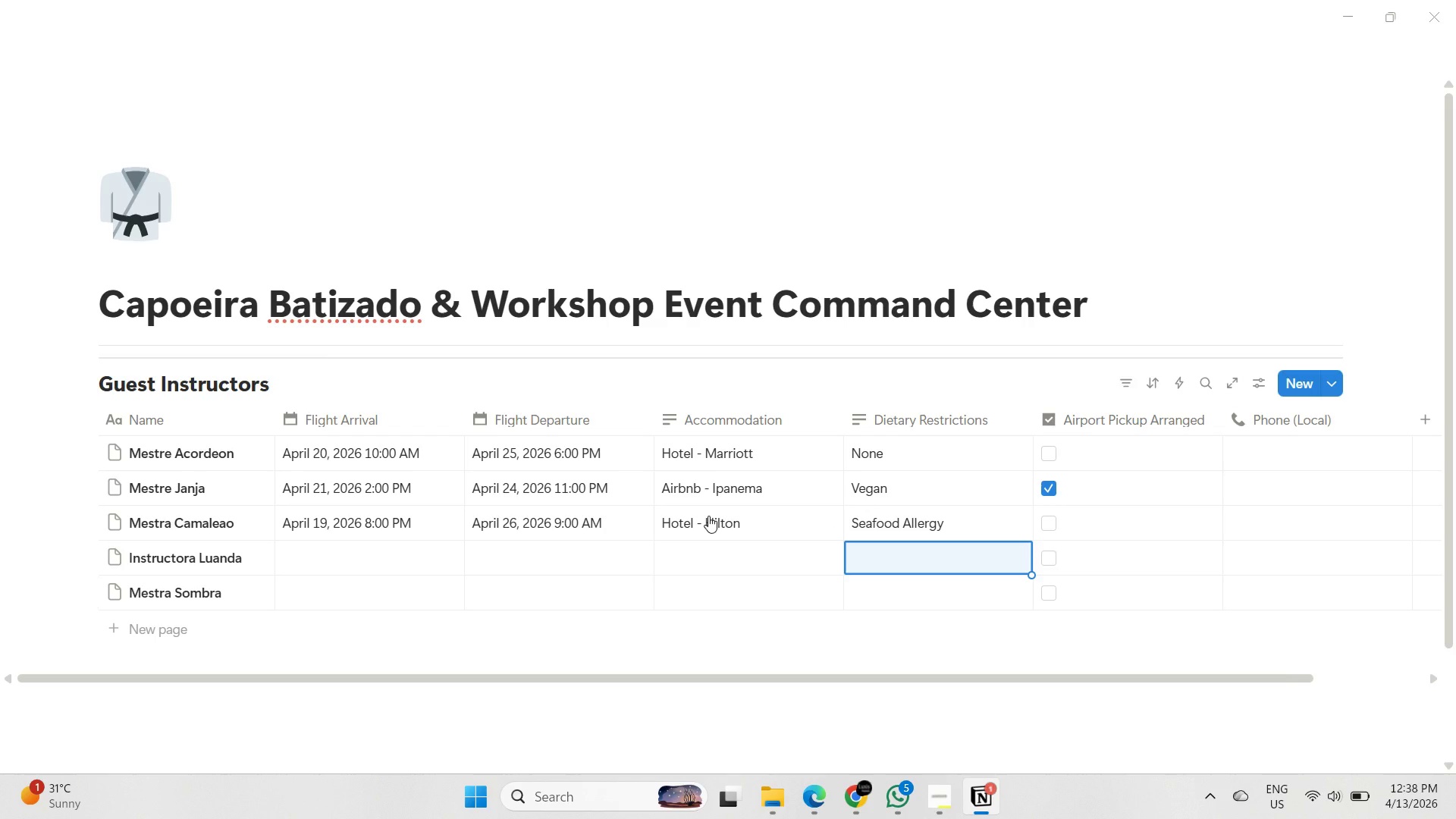 
key(ArrowLeft)
 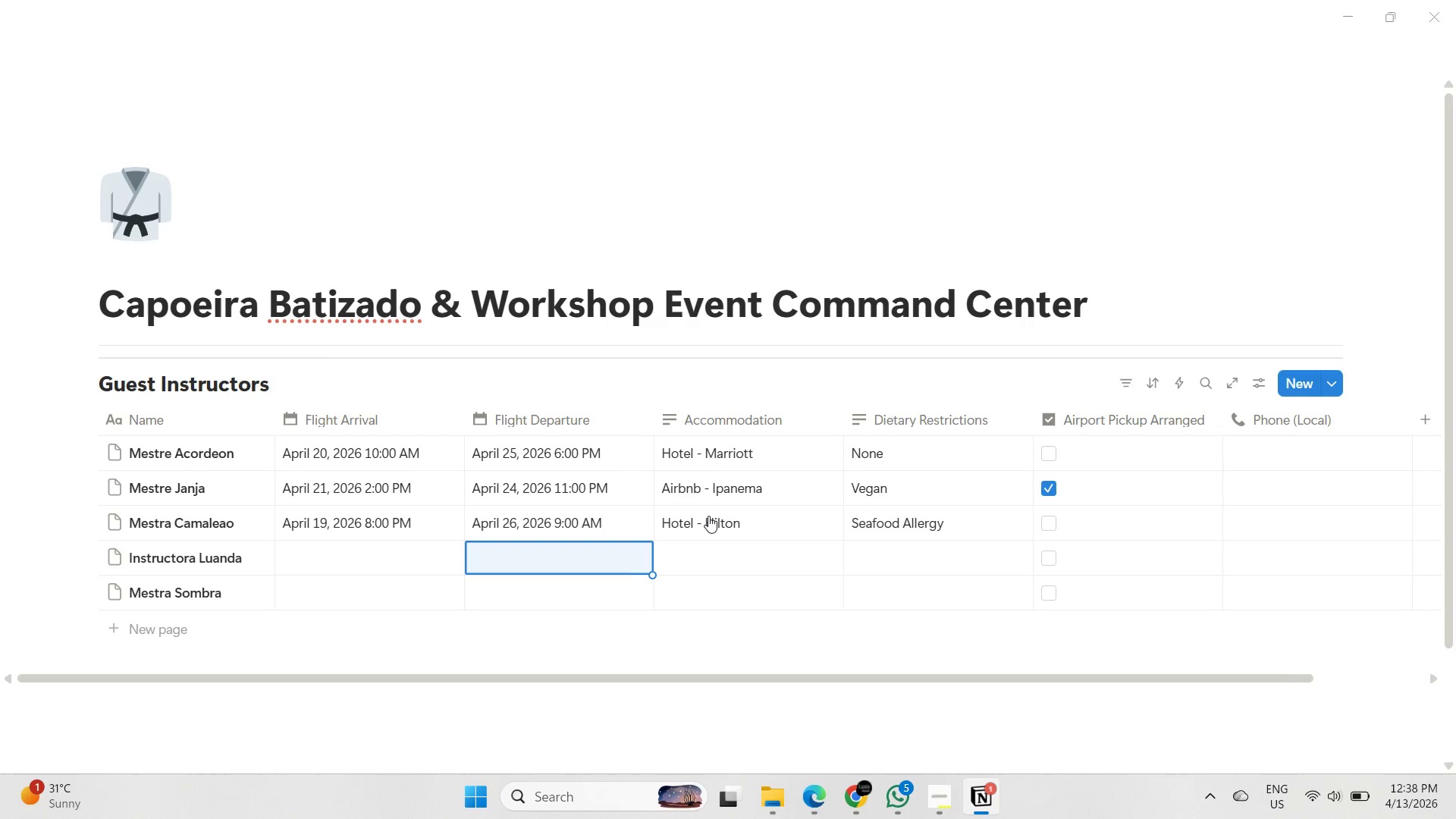 
key(ArrowLeft)
 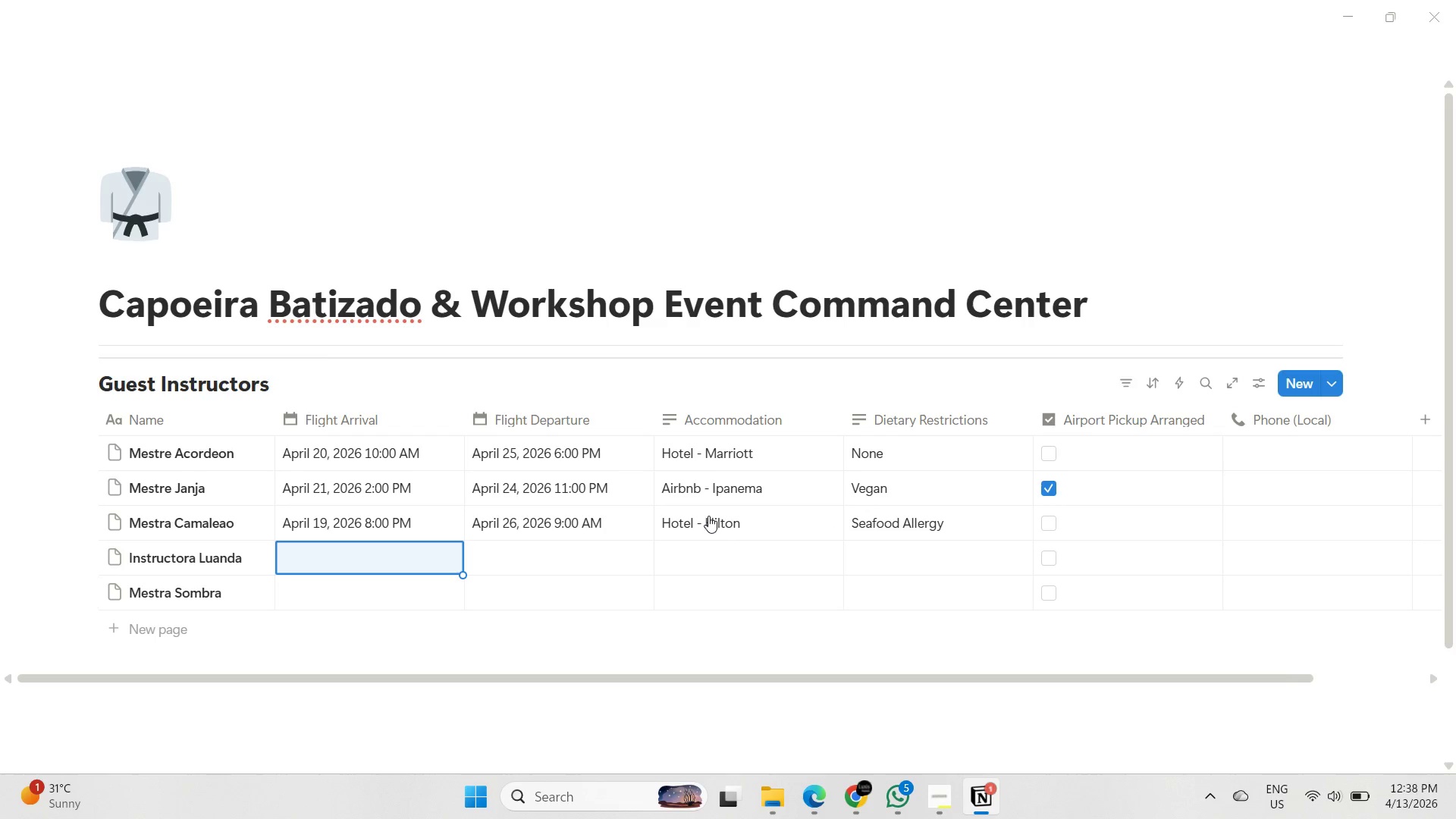 
key(ArrowLeft)
 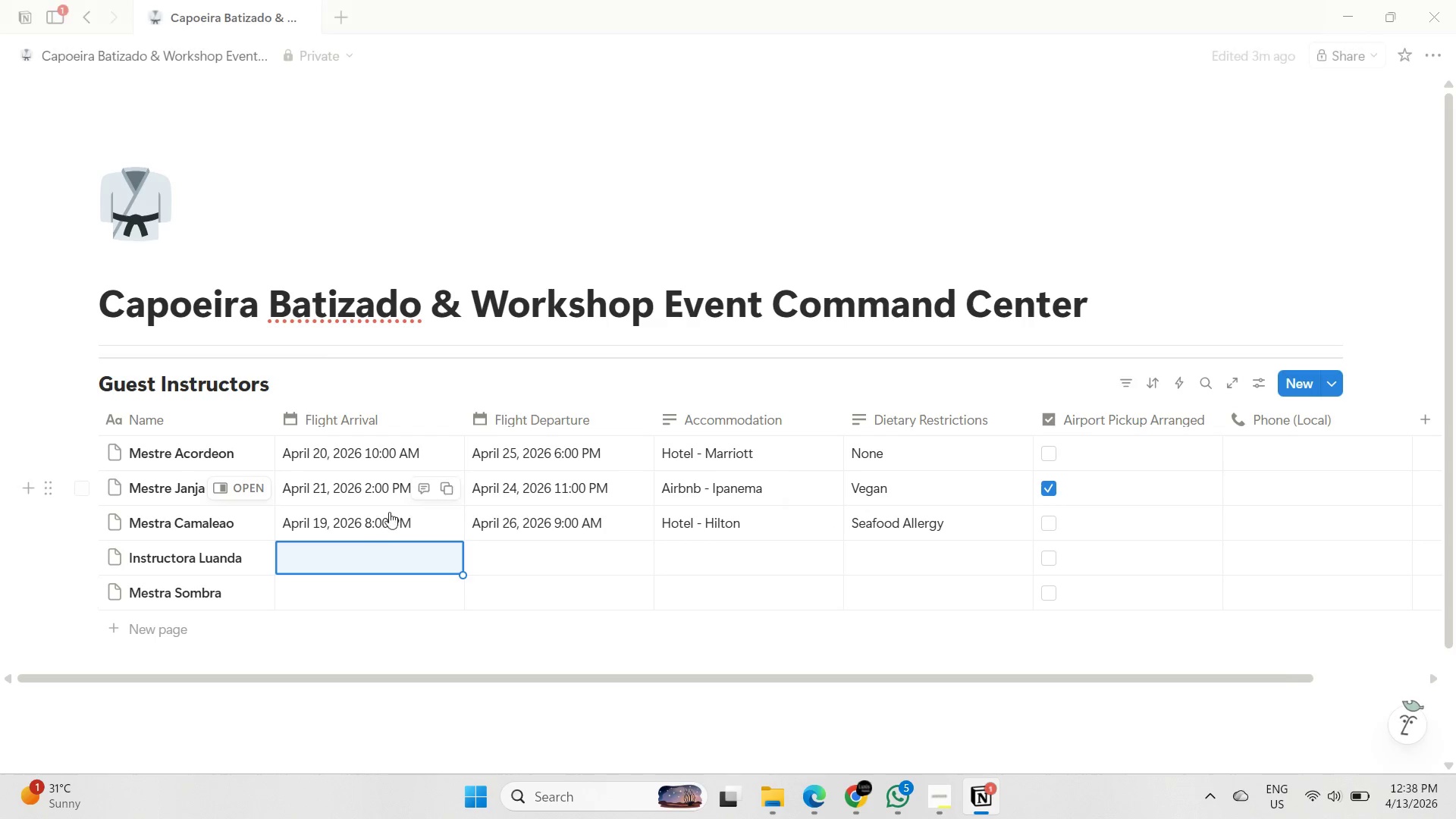 
left_click([365, 550])
 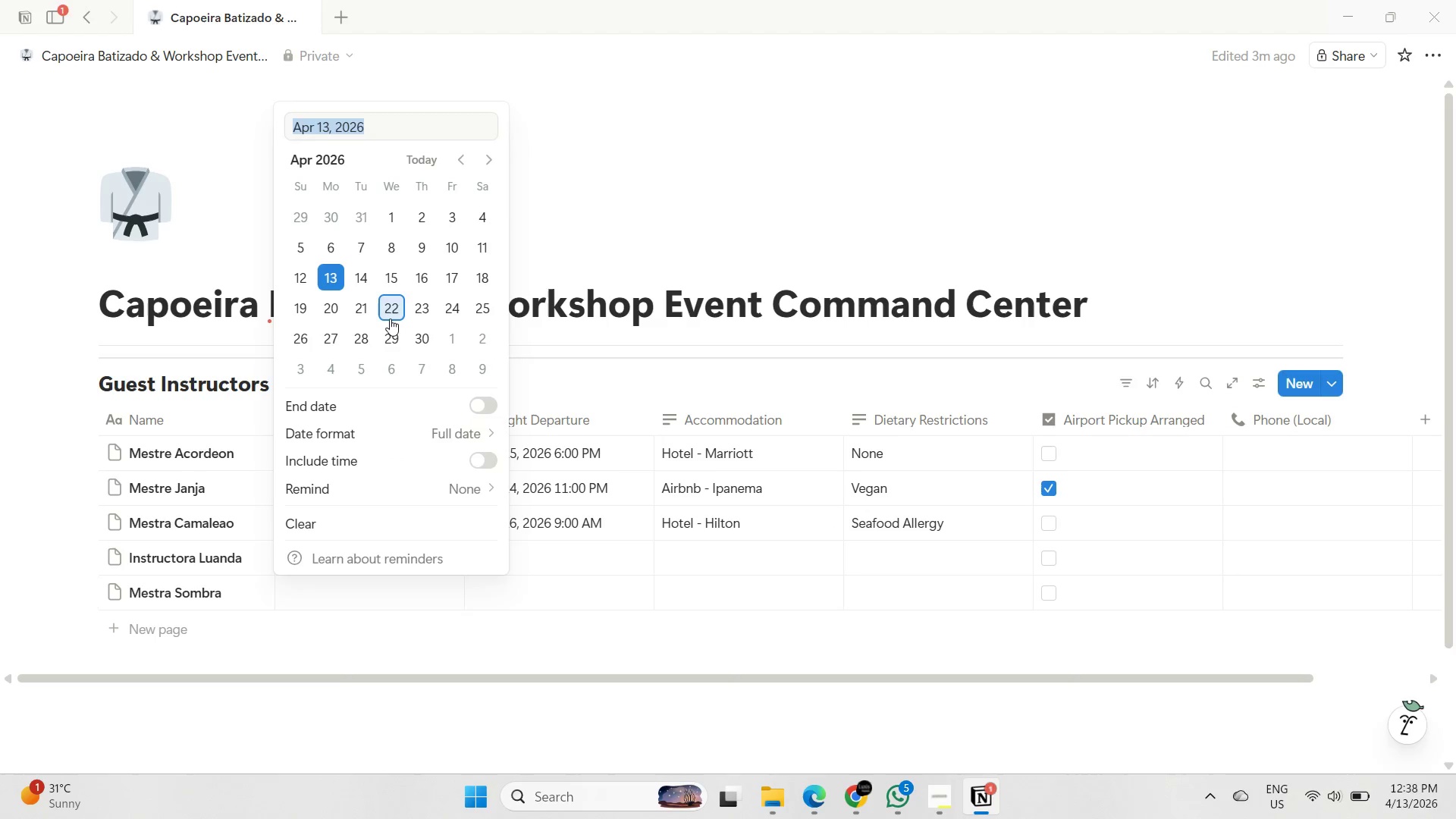 
left_click([385, 312])
 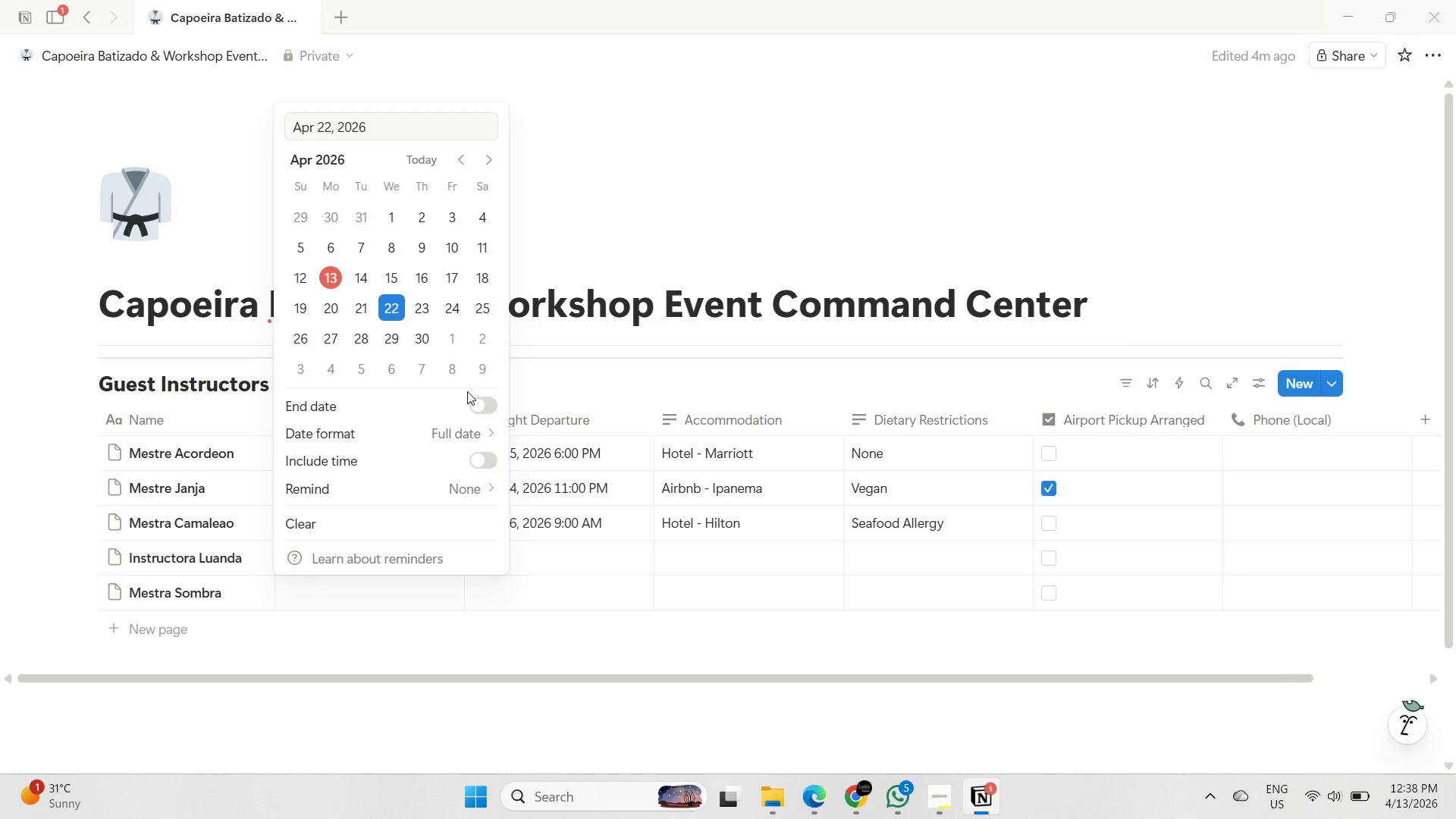 
left_click([488, 464])
 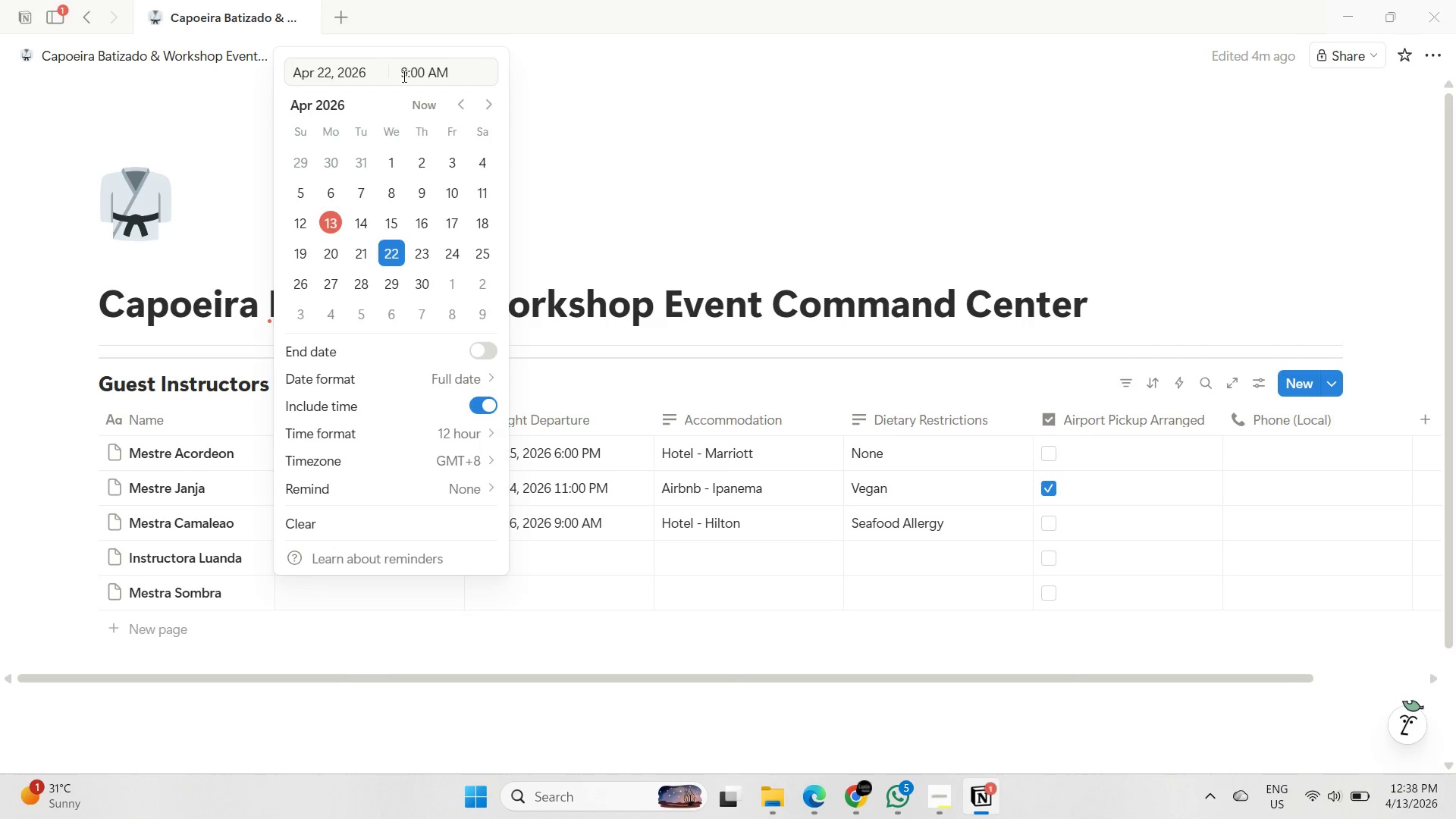 
left_click_drag(start_coordinate=[401, 76], to_coordinate=[409, 76])
 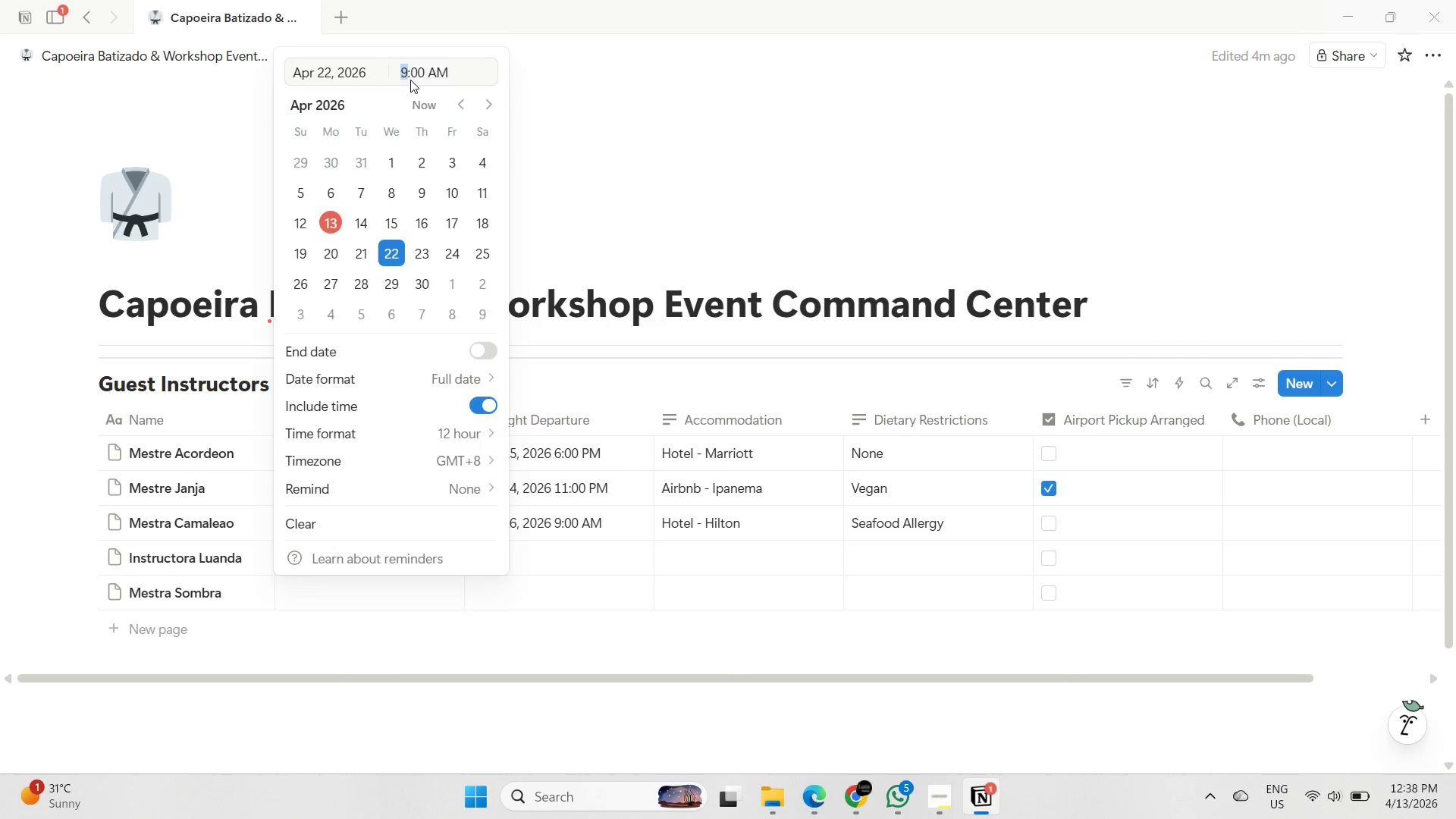 
type(12p)
 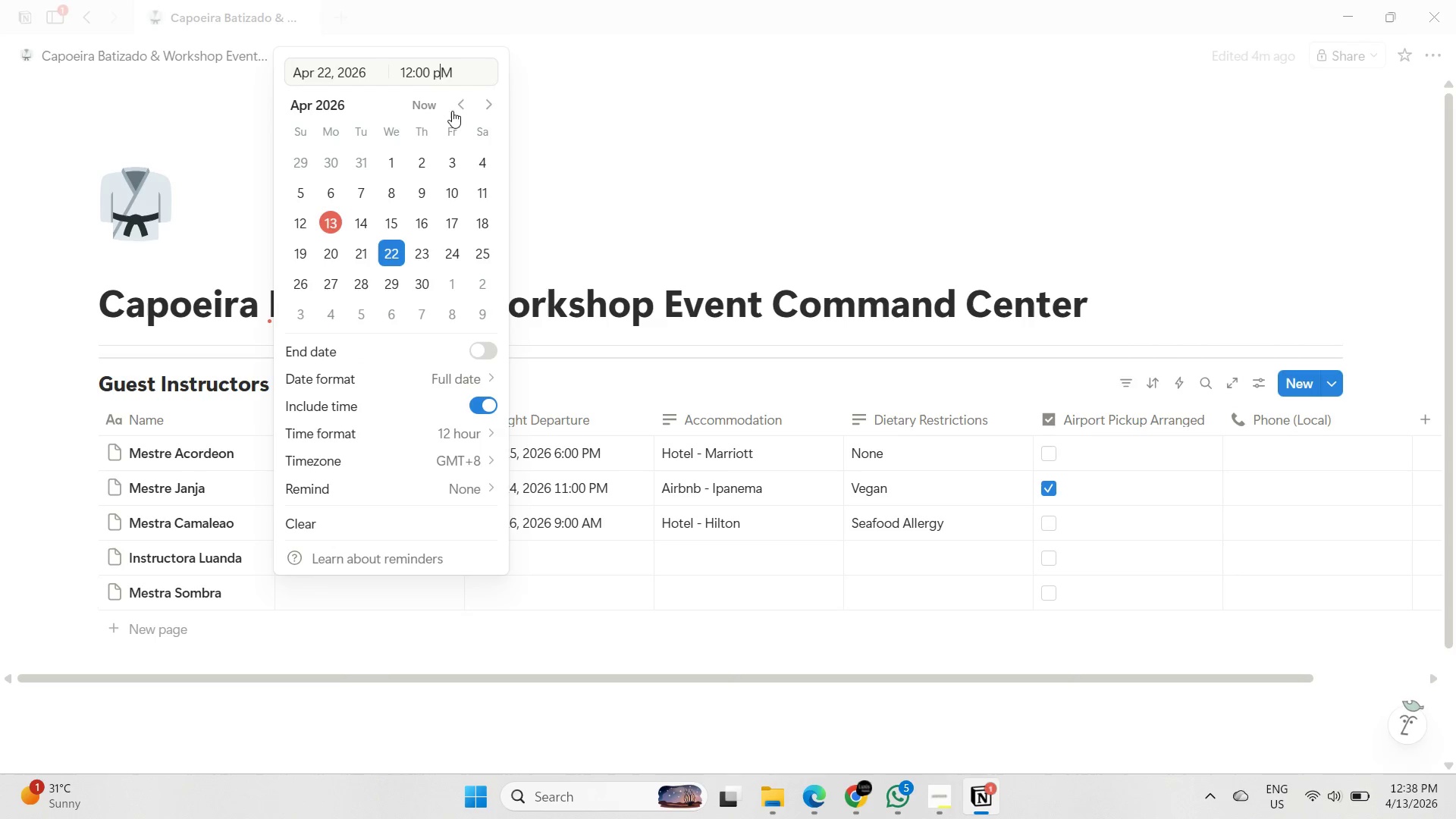 
left_click_drag(start_coordinate=[435, 70], to_coordinate=[439, 71])
 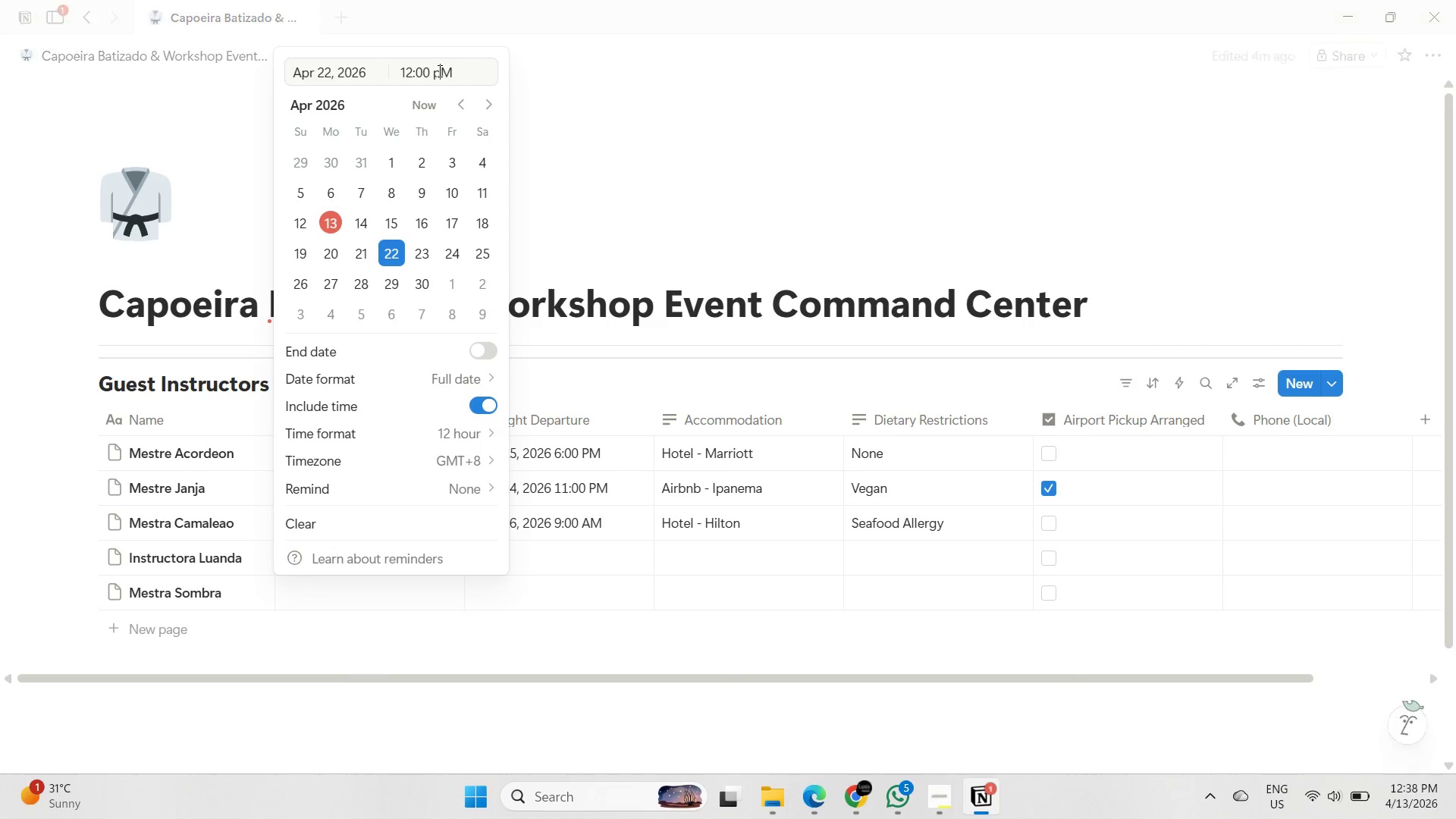 
key(Enter)
 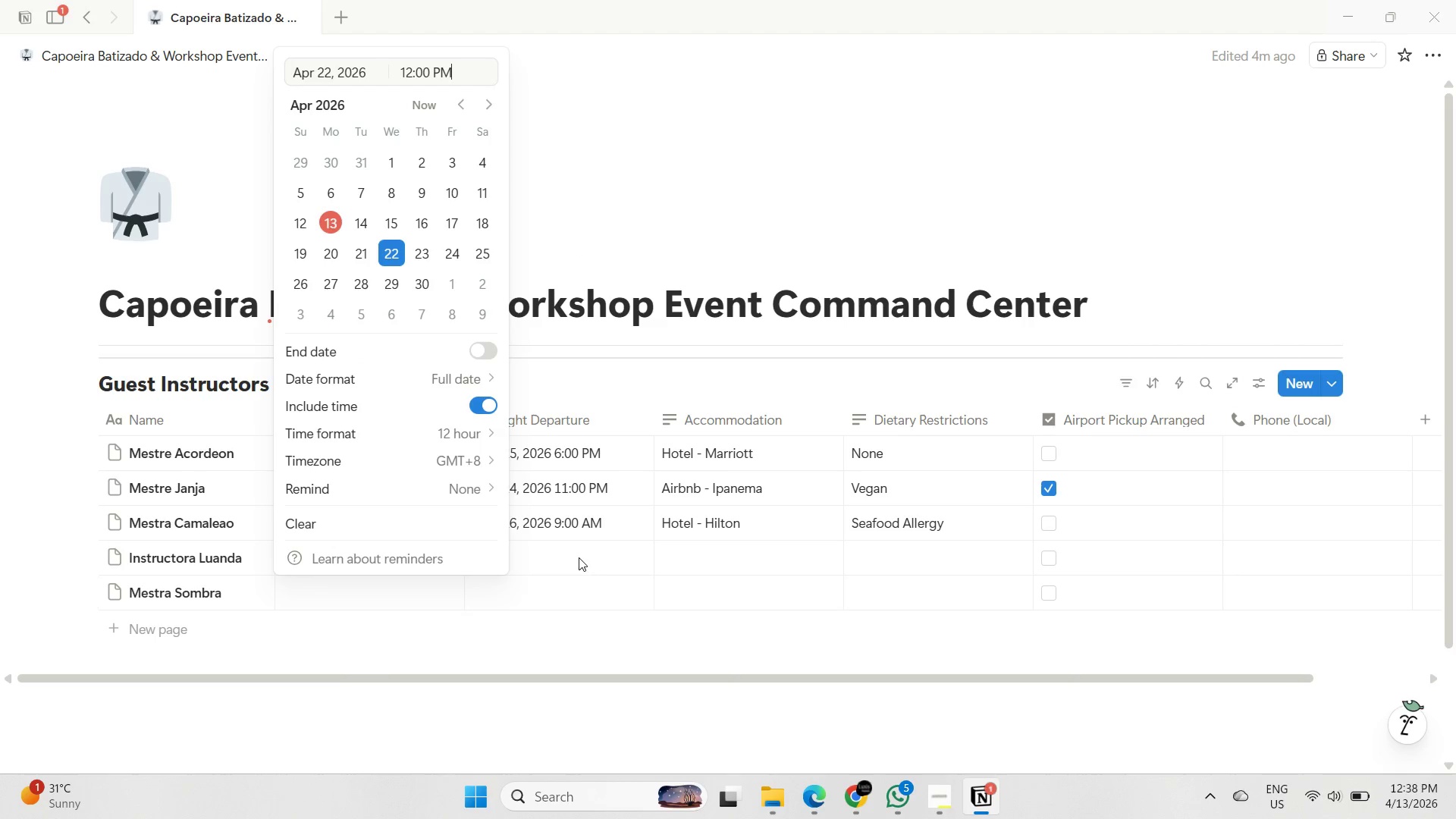 
double_click([550, 557])
 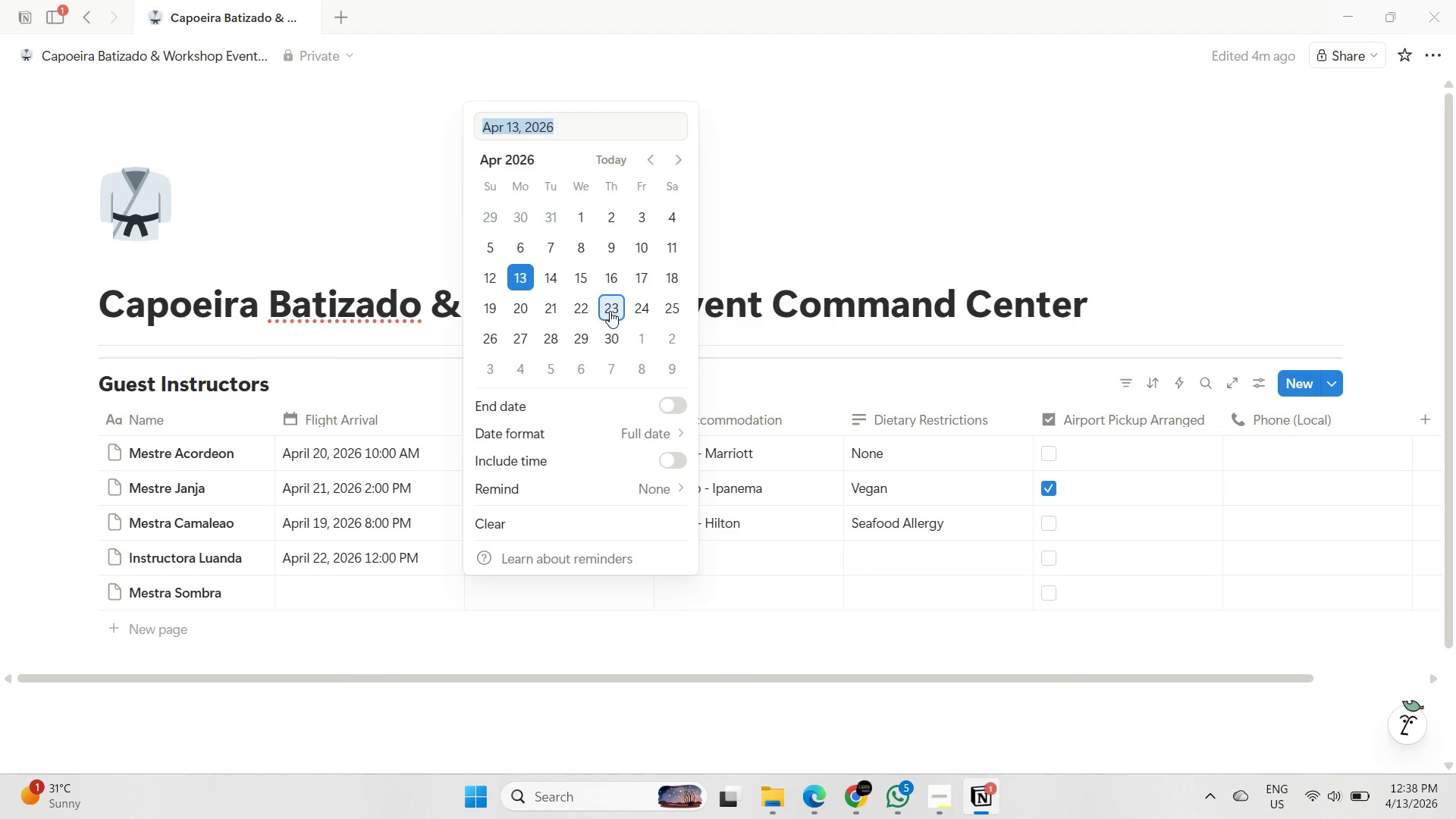 
left_click([614, 311])
 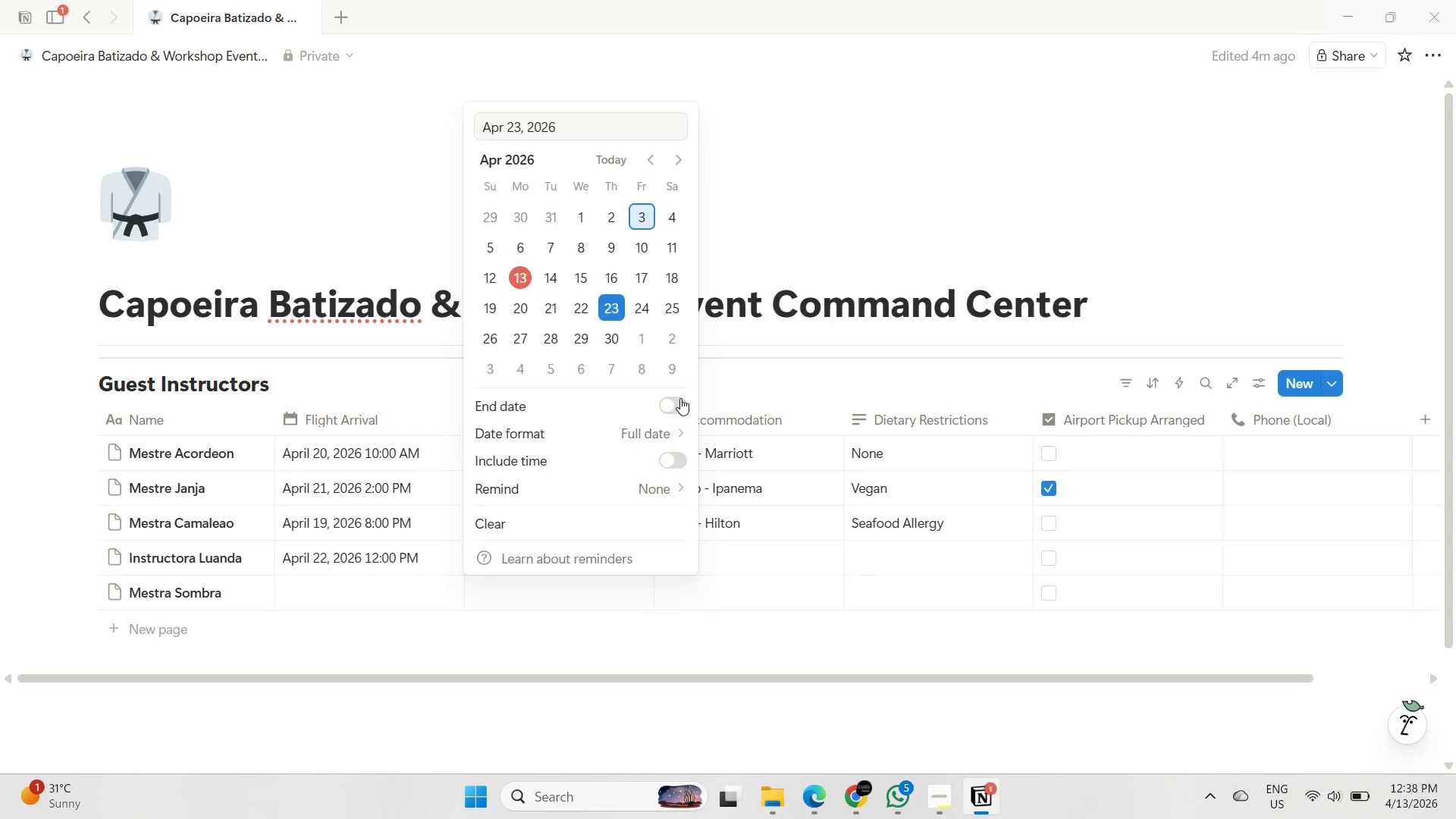 
left_click([673, 460])
 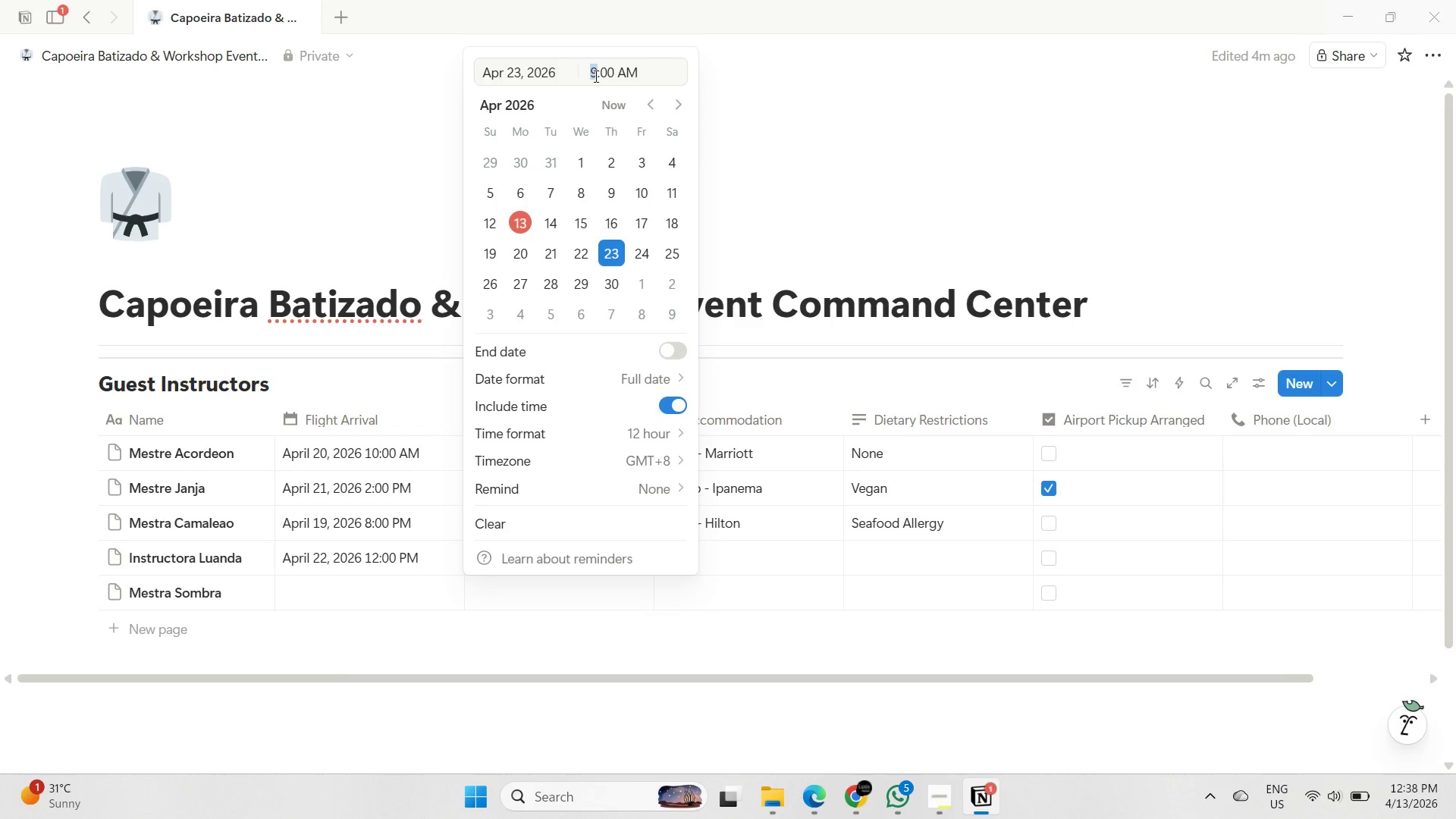 
key(4)
 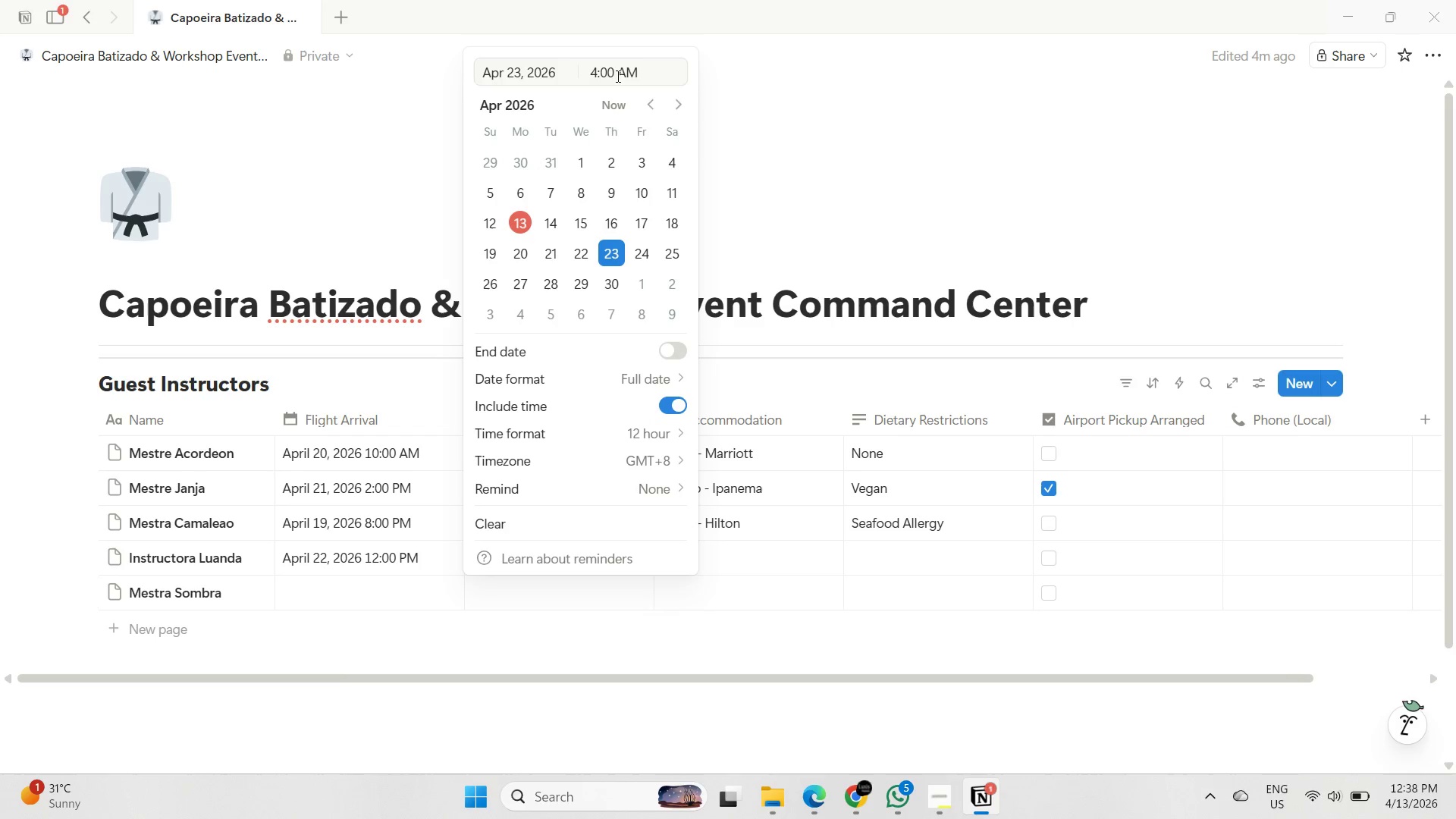 
left_click_drag(start_coordinate=[617, 76], to_coordinate=[625, 76])
 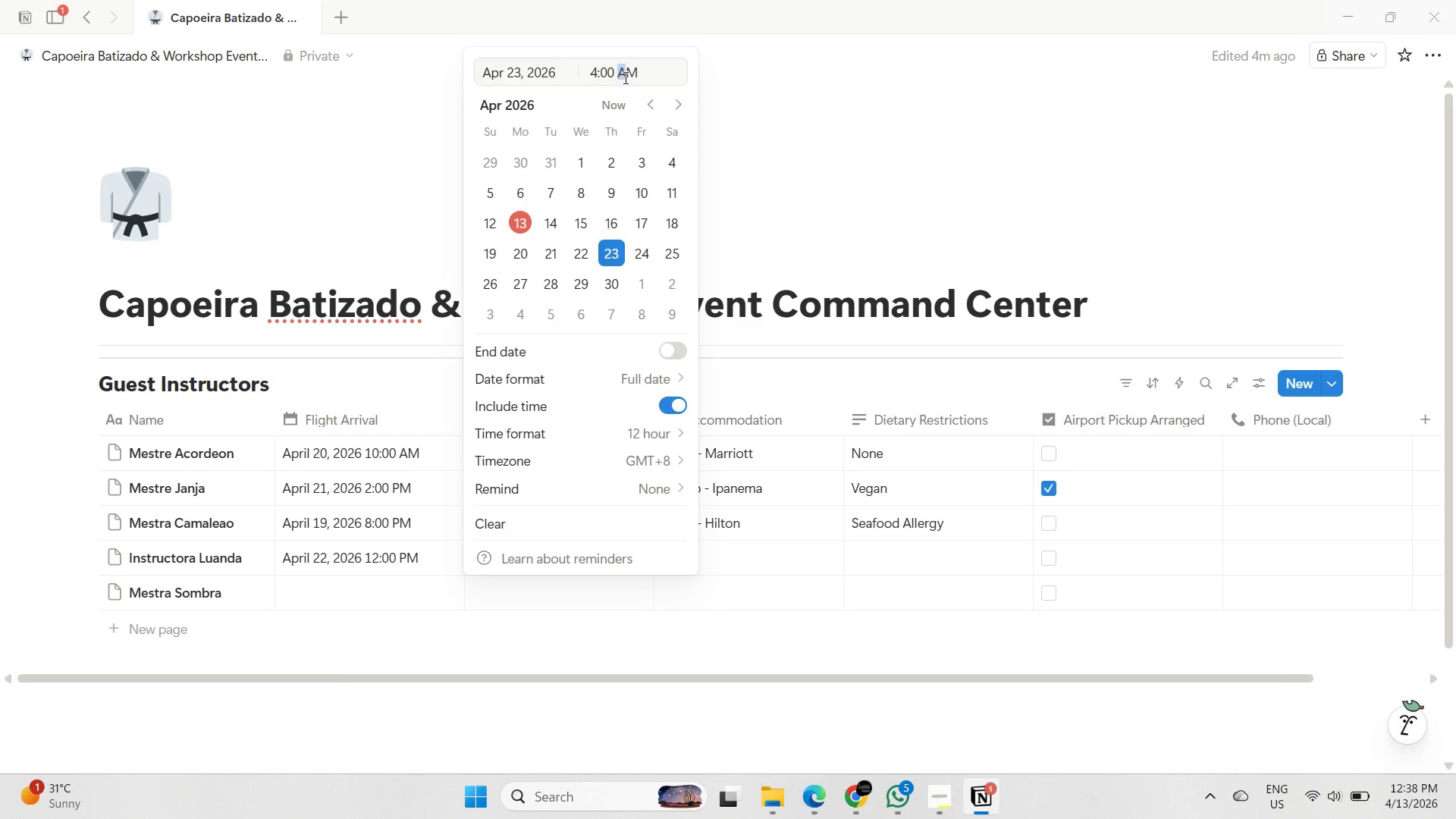 
key(P)
 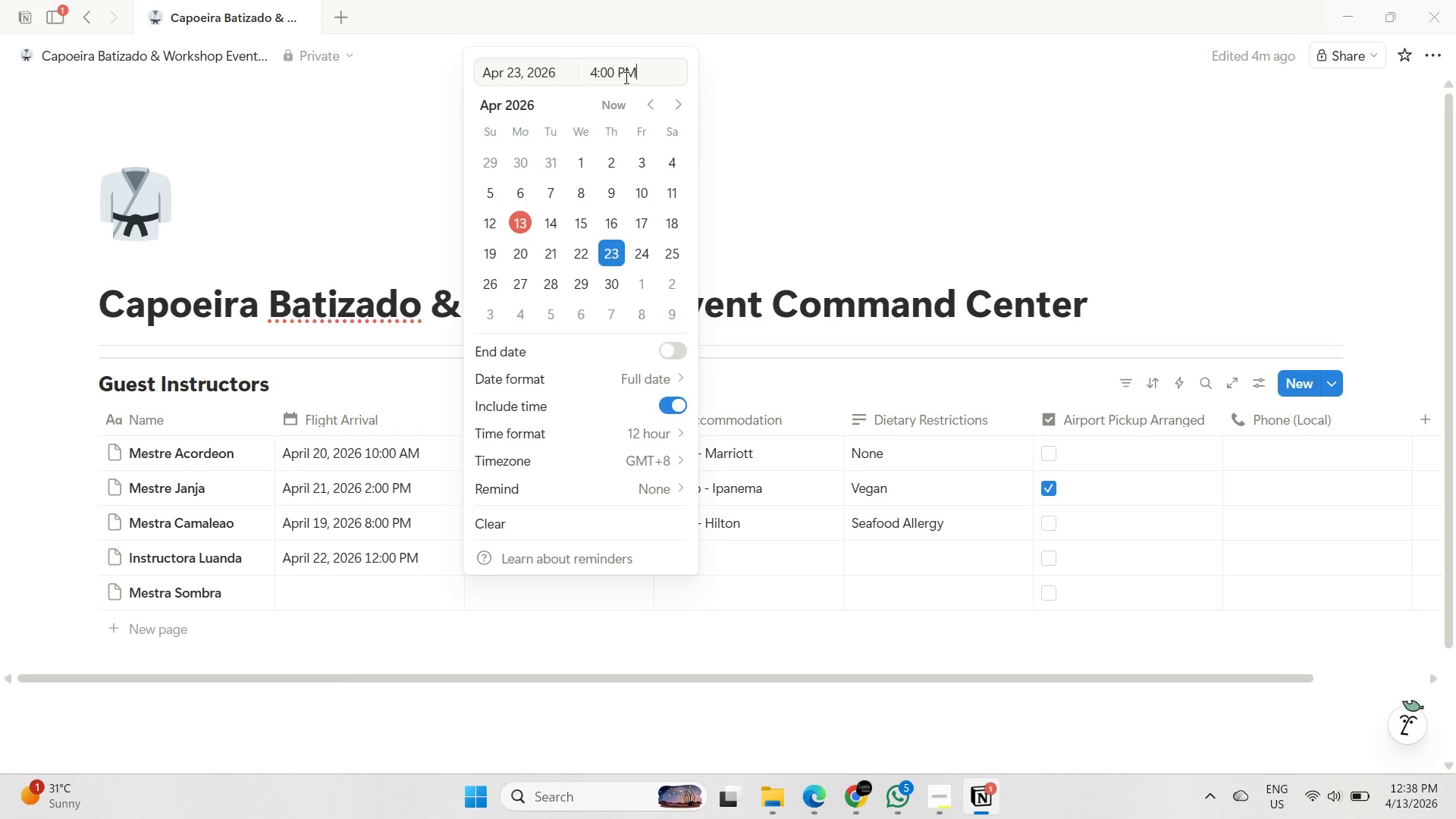 
key(Enter)
 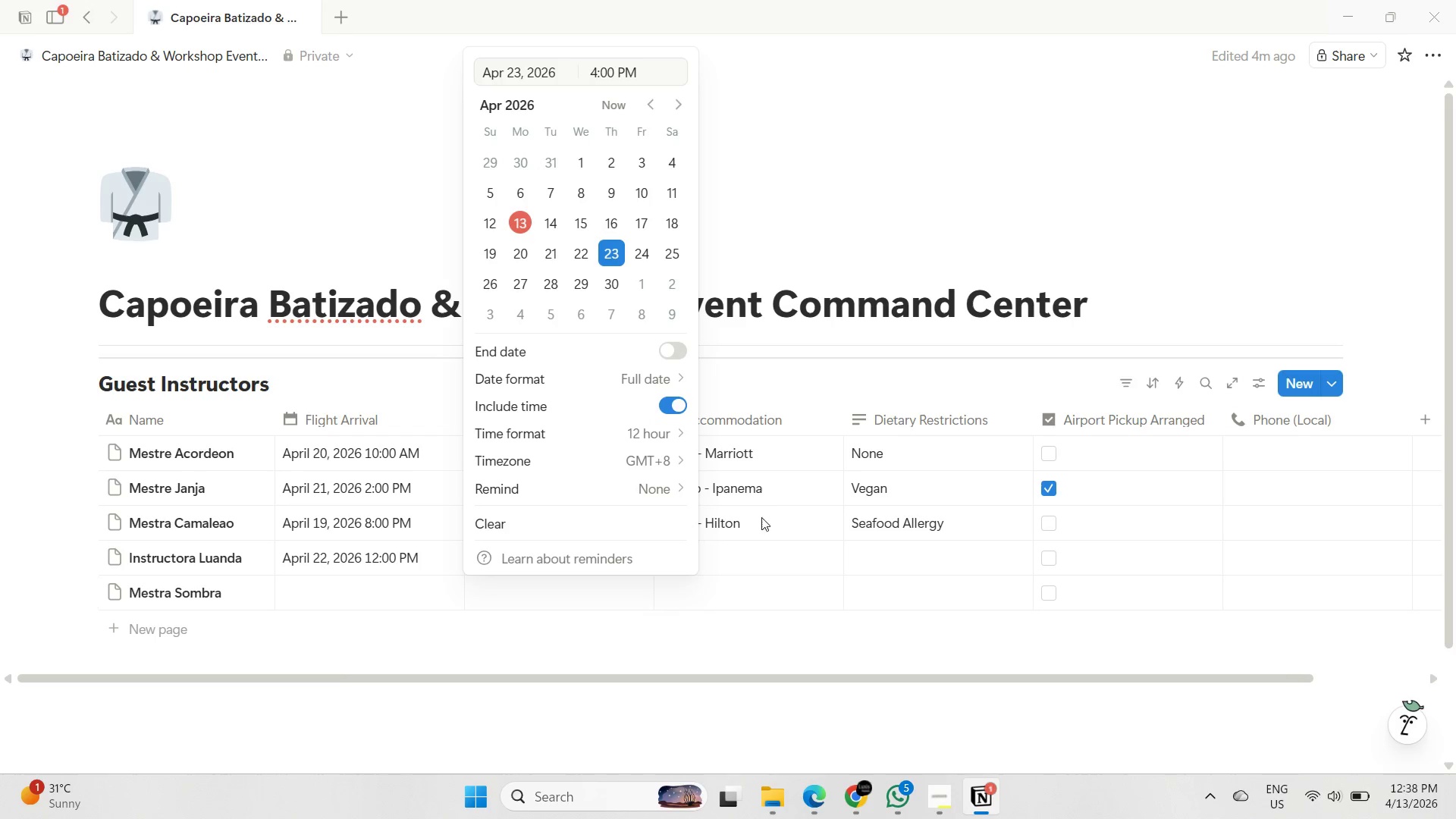 
left_click([751, 560])
 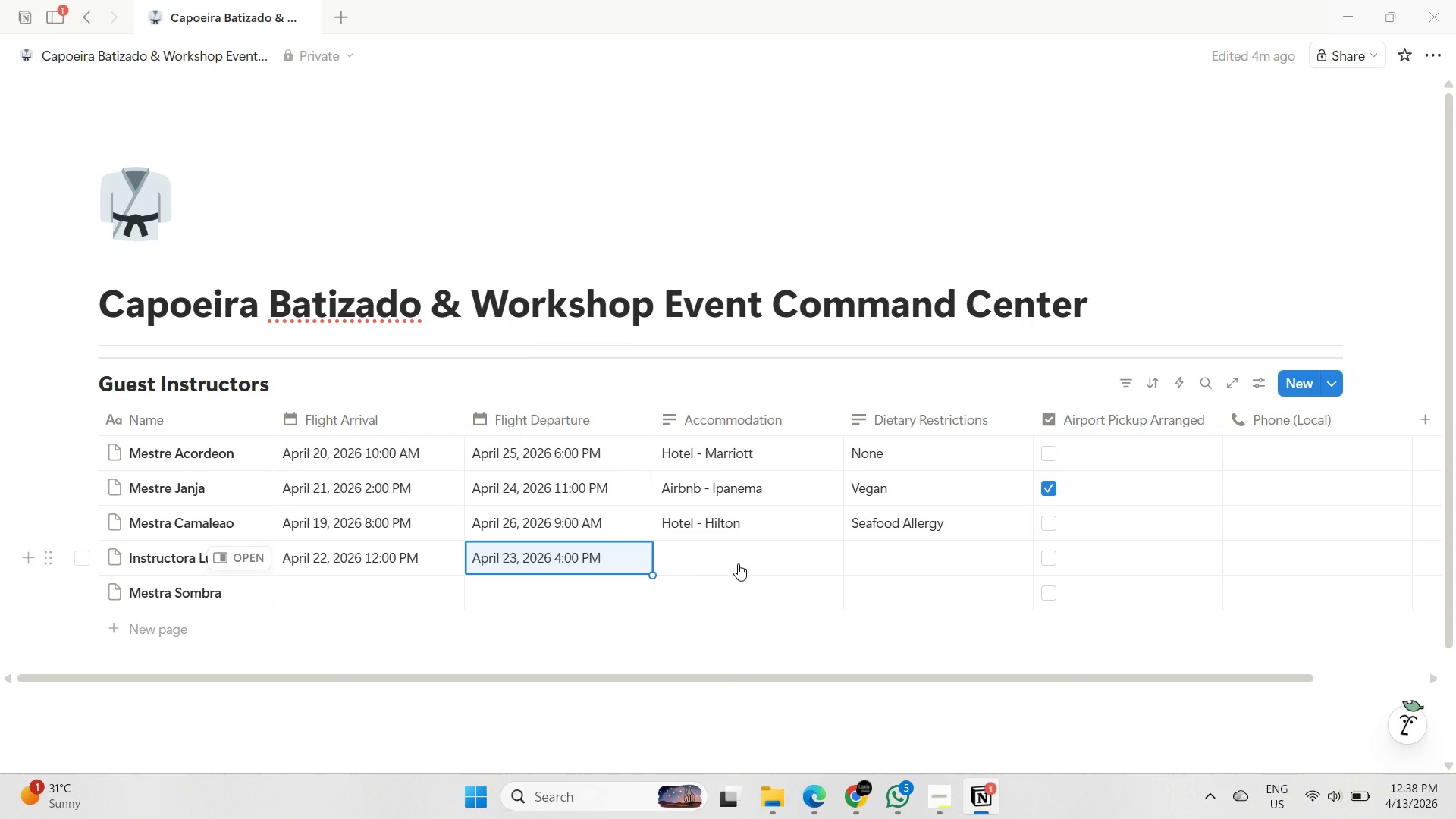 
left_click([738, 563])
 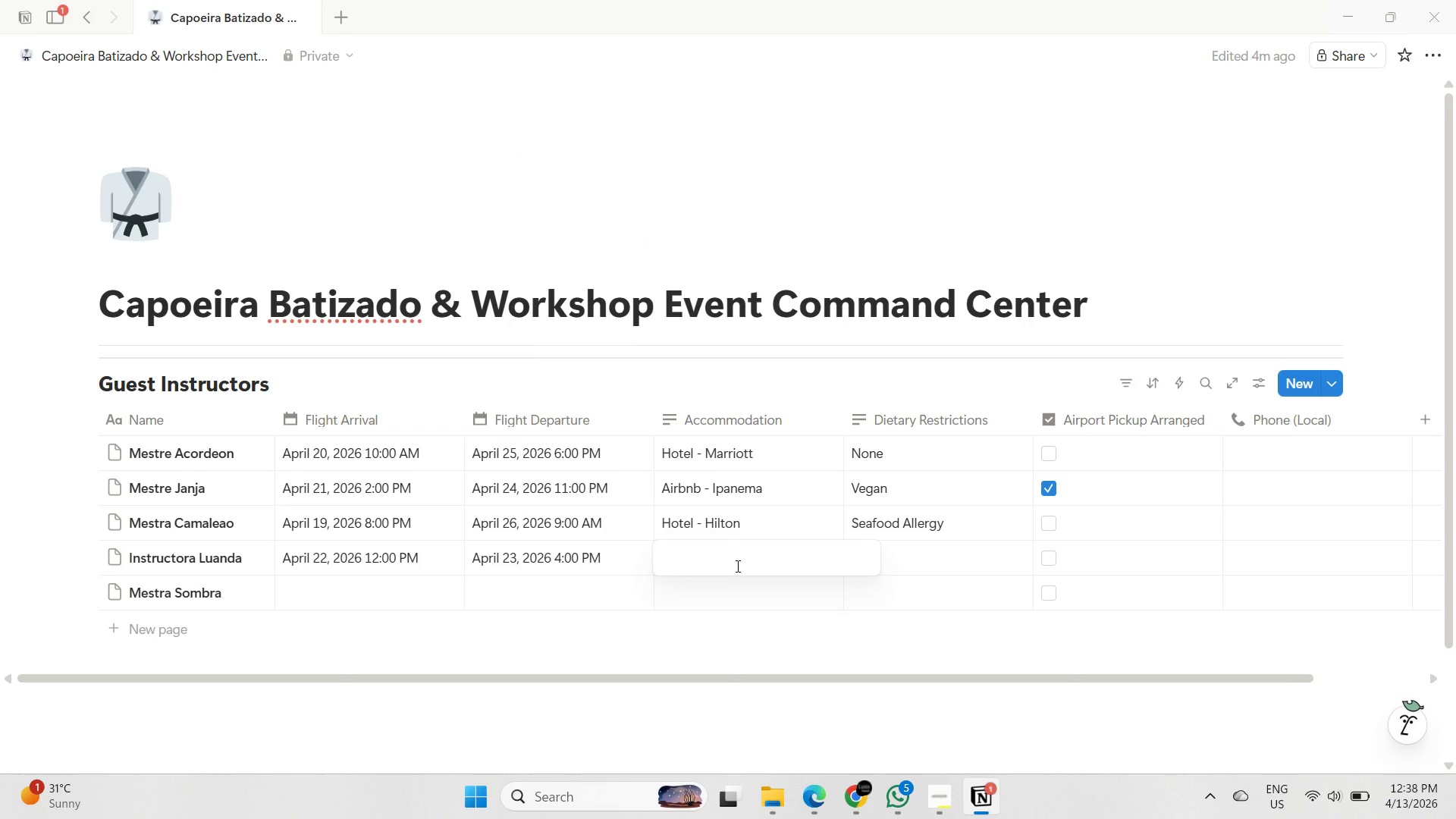 
type(Student Host Family)
 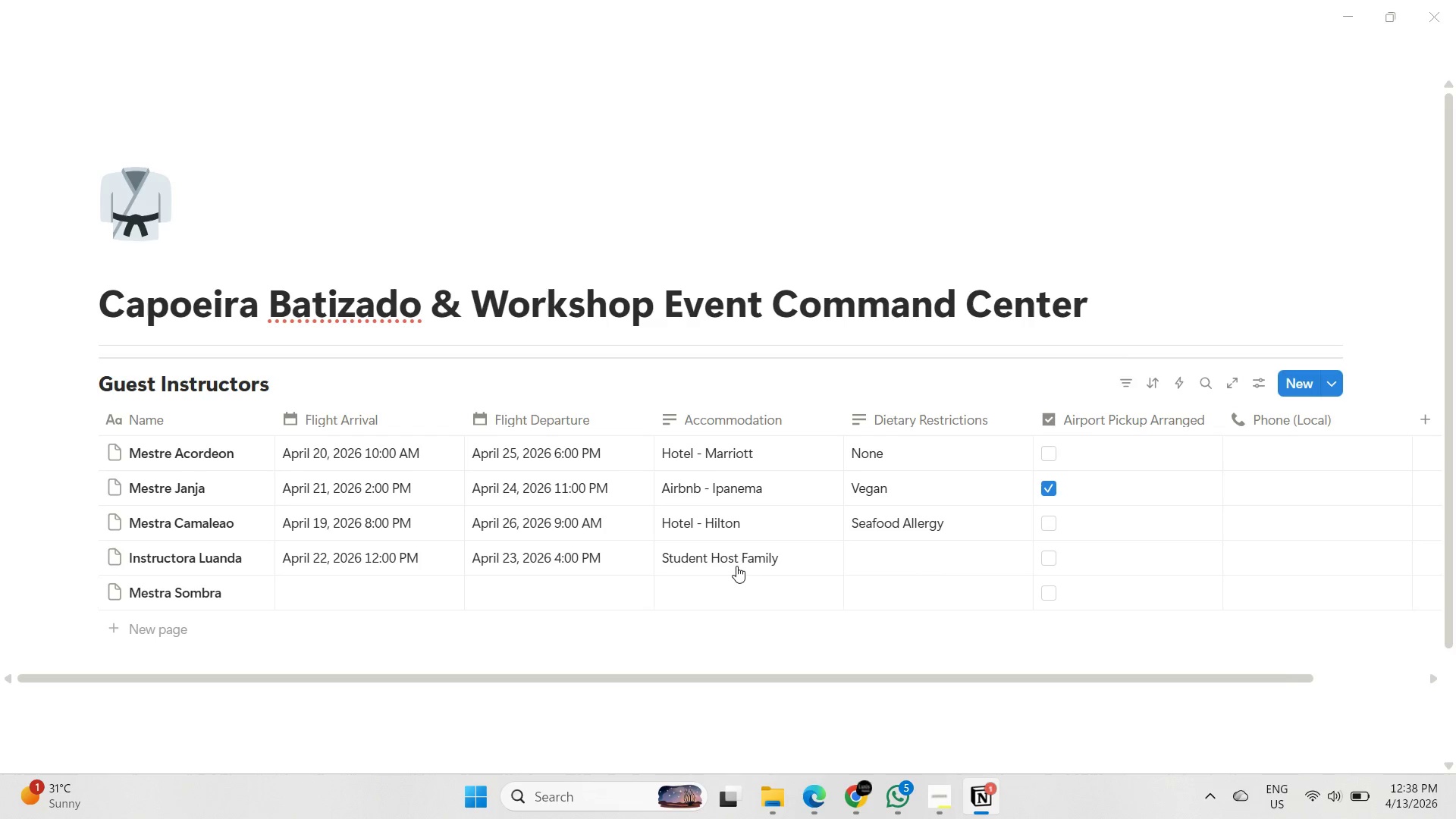 
key(Enter)
 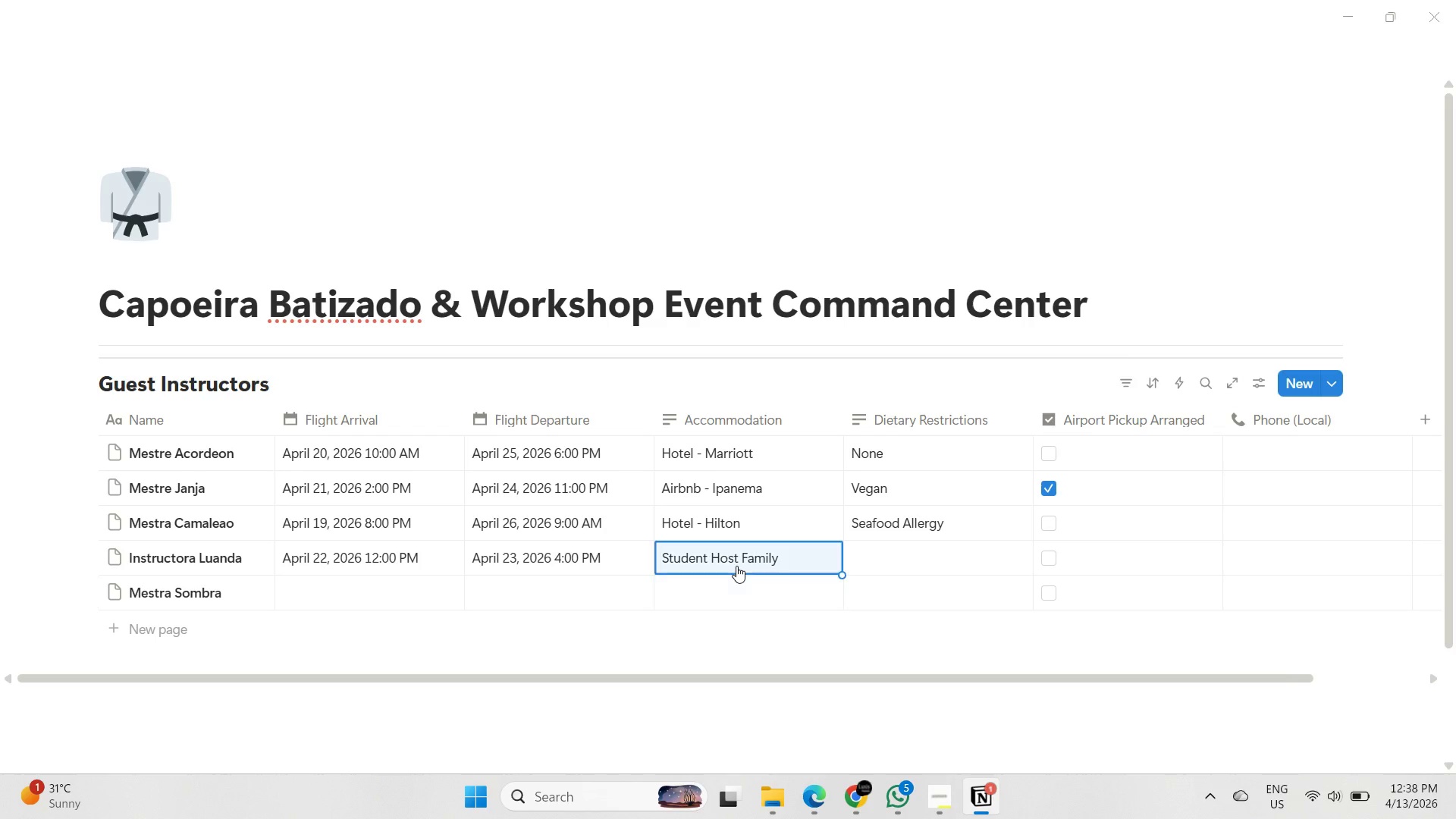 
key(ArrowUp)
 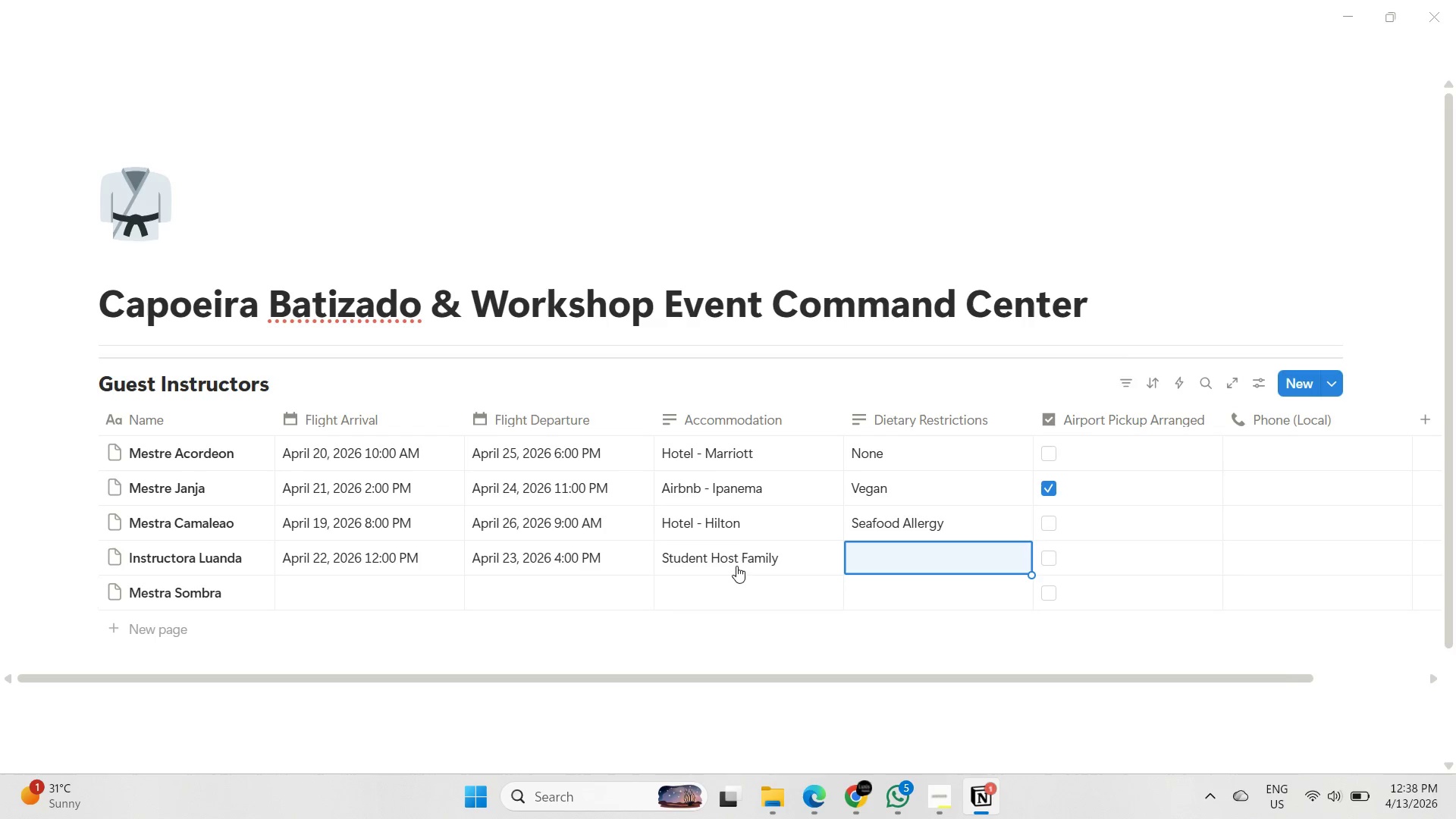 
key(ArrowRight)
 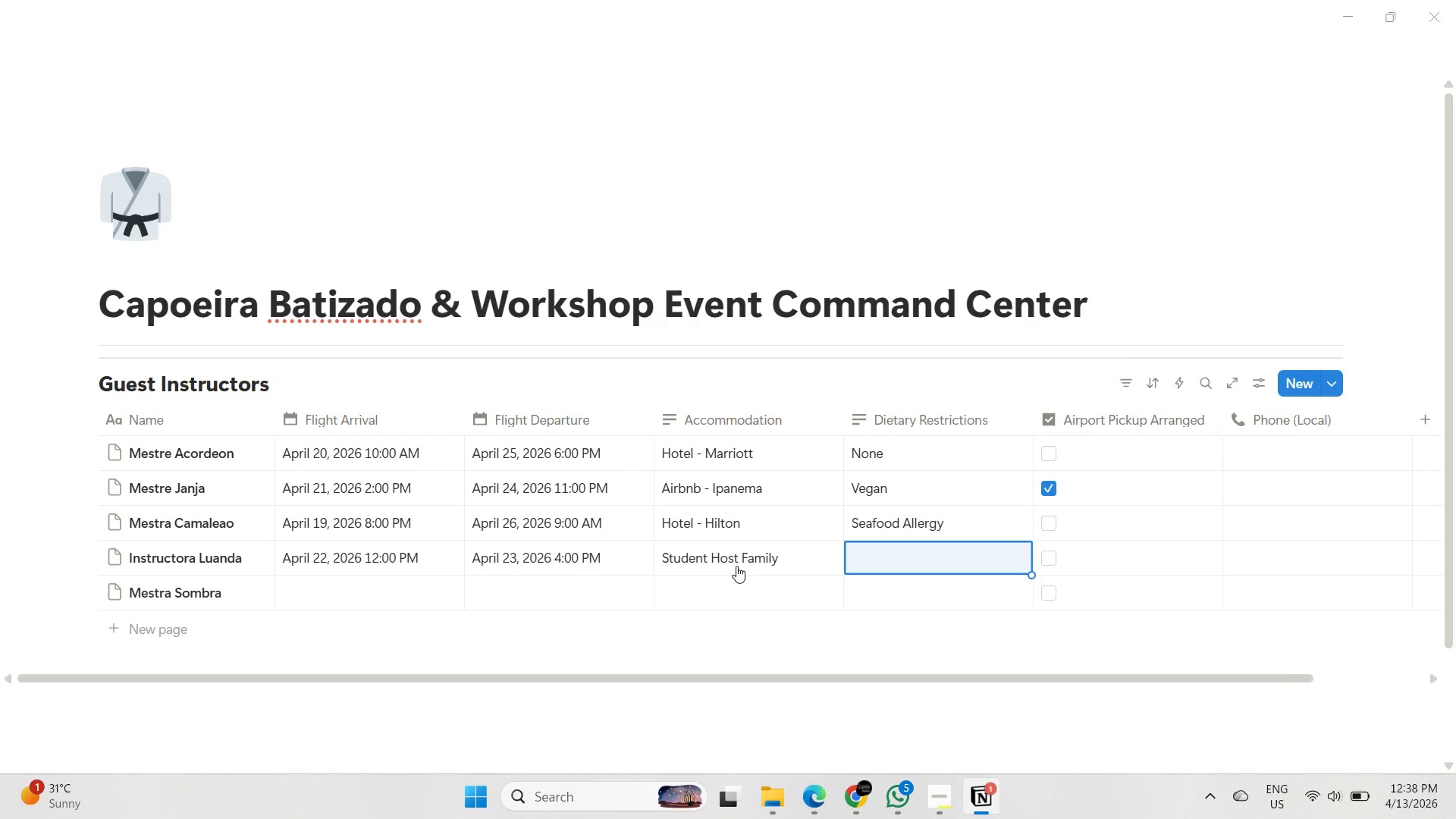 
type(None)
 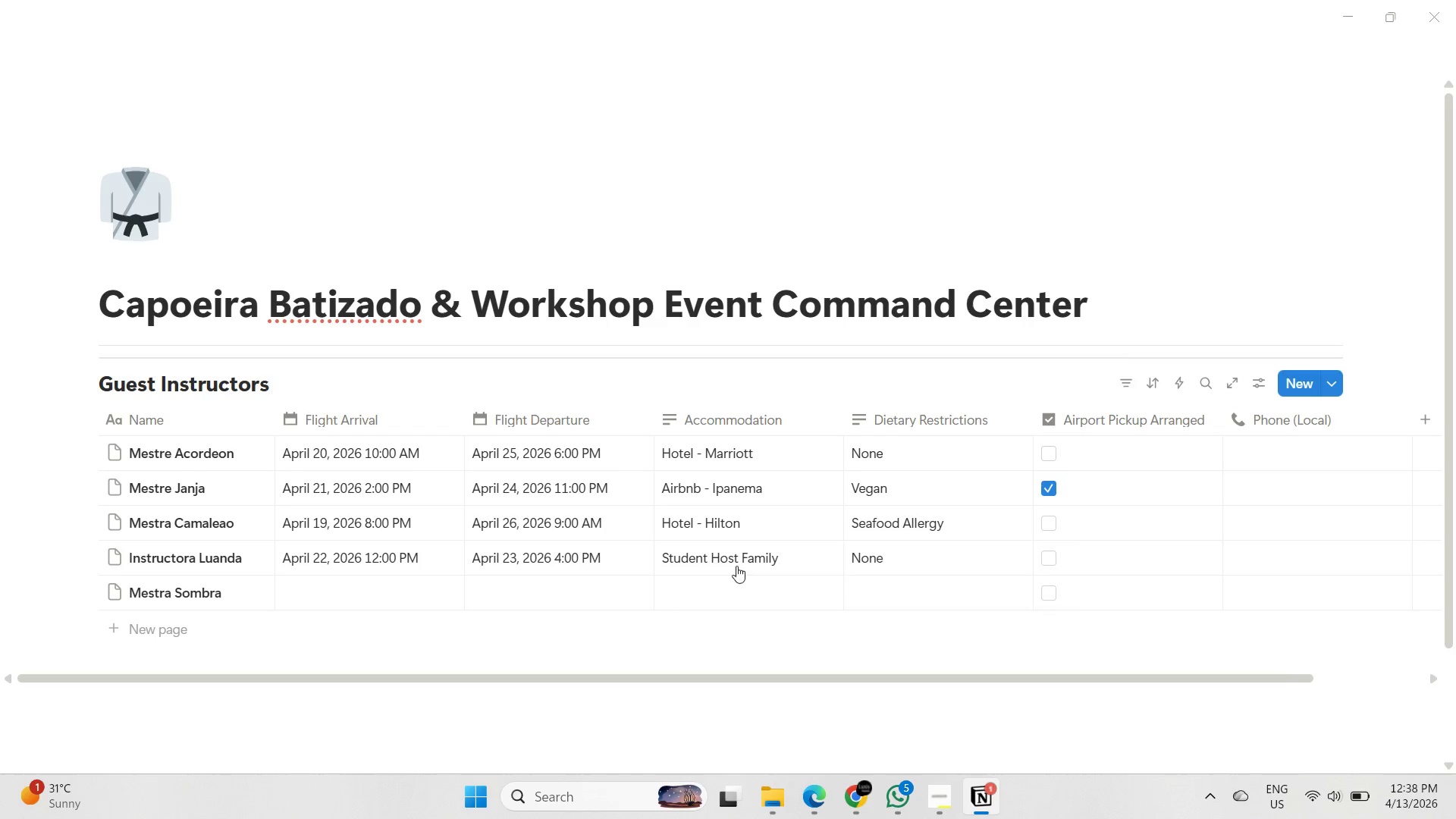 
key(Enter)
 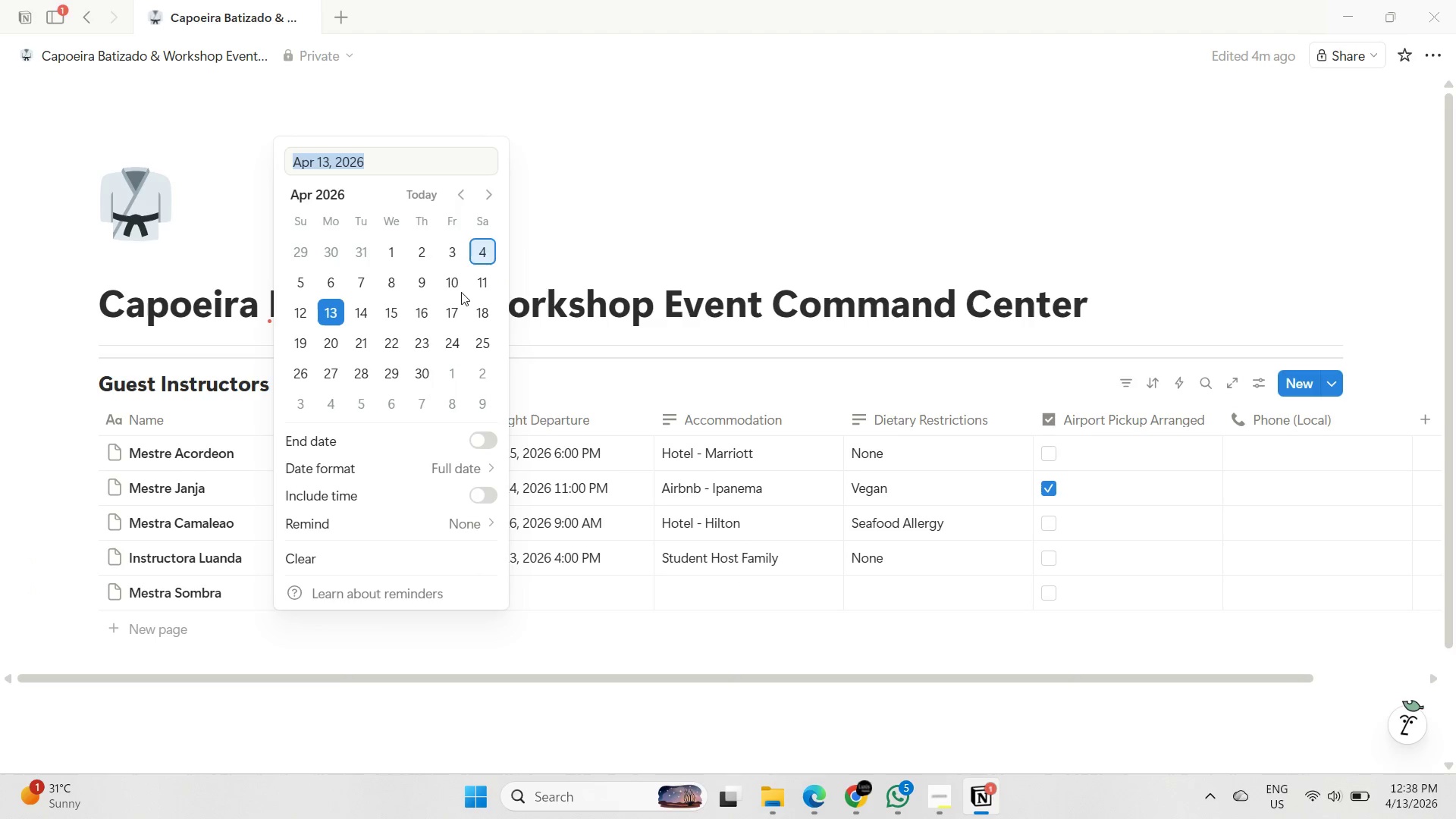 
left_click([331, 347])
 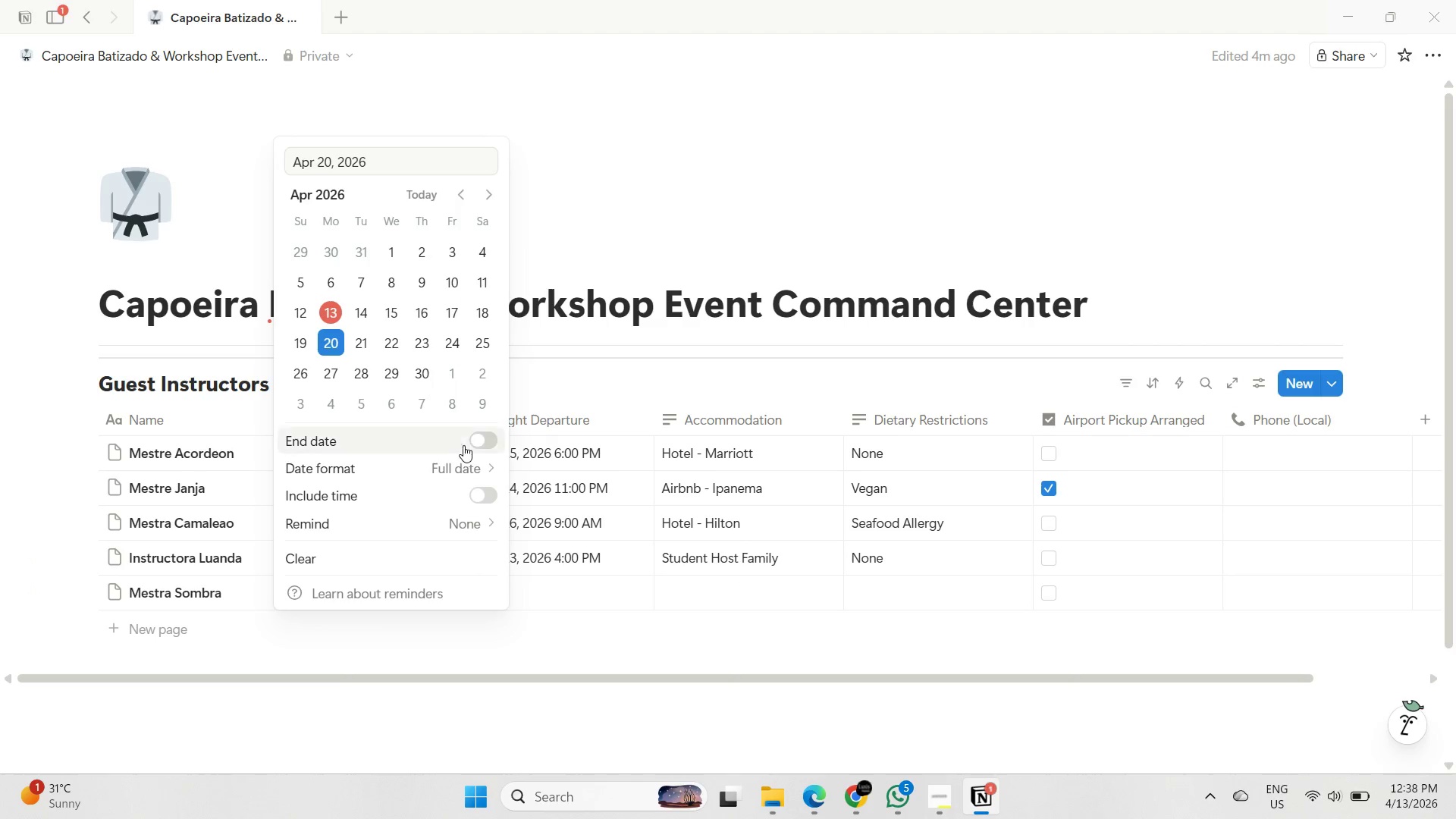 
left_click([484, 497])
 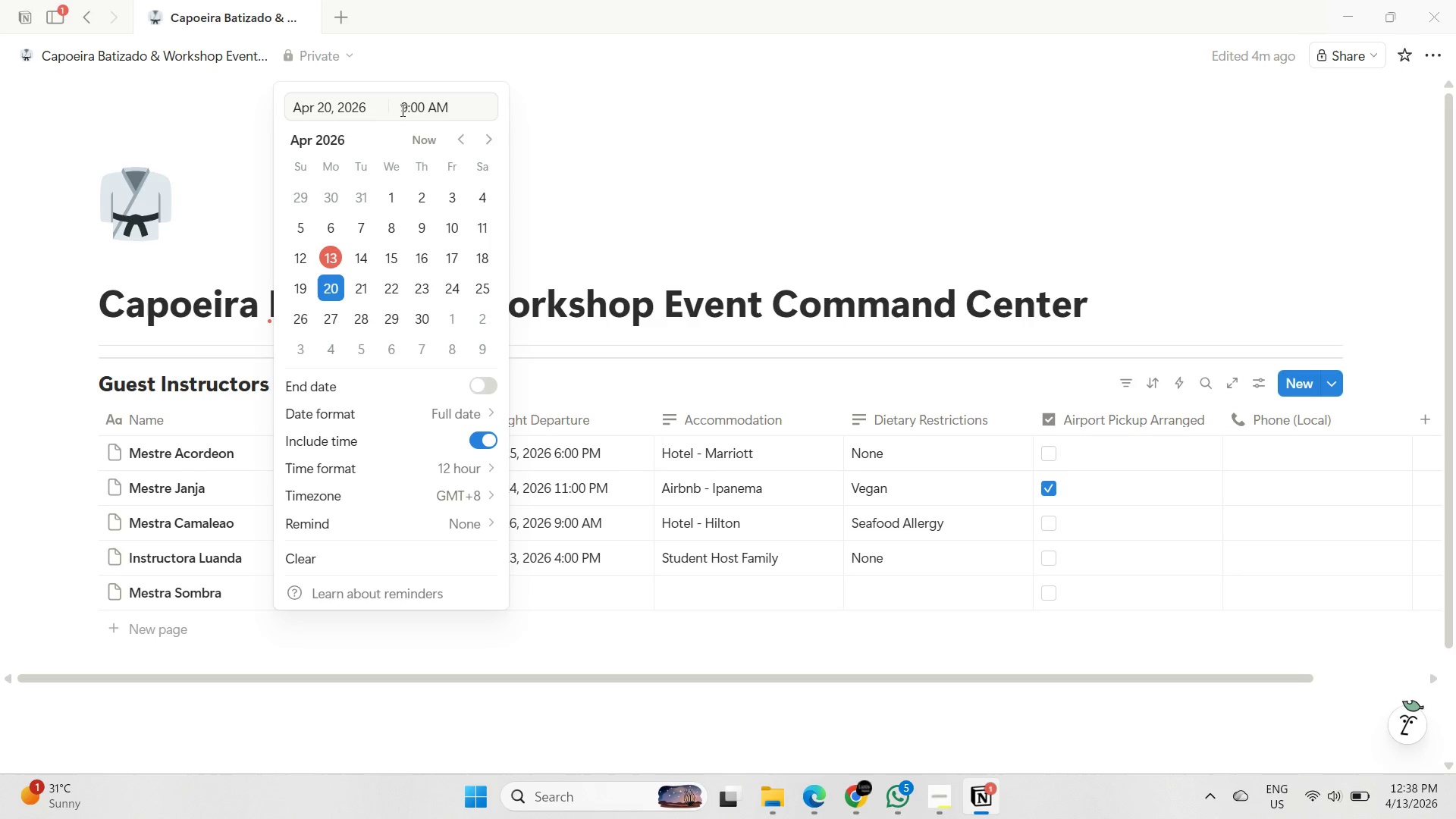 
left_click_drag(start_coordinate=[401, 110], to_coordinate=[405, 110])
 